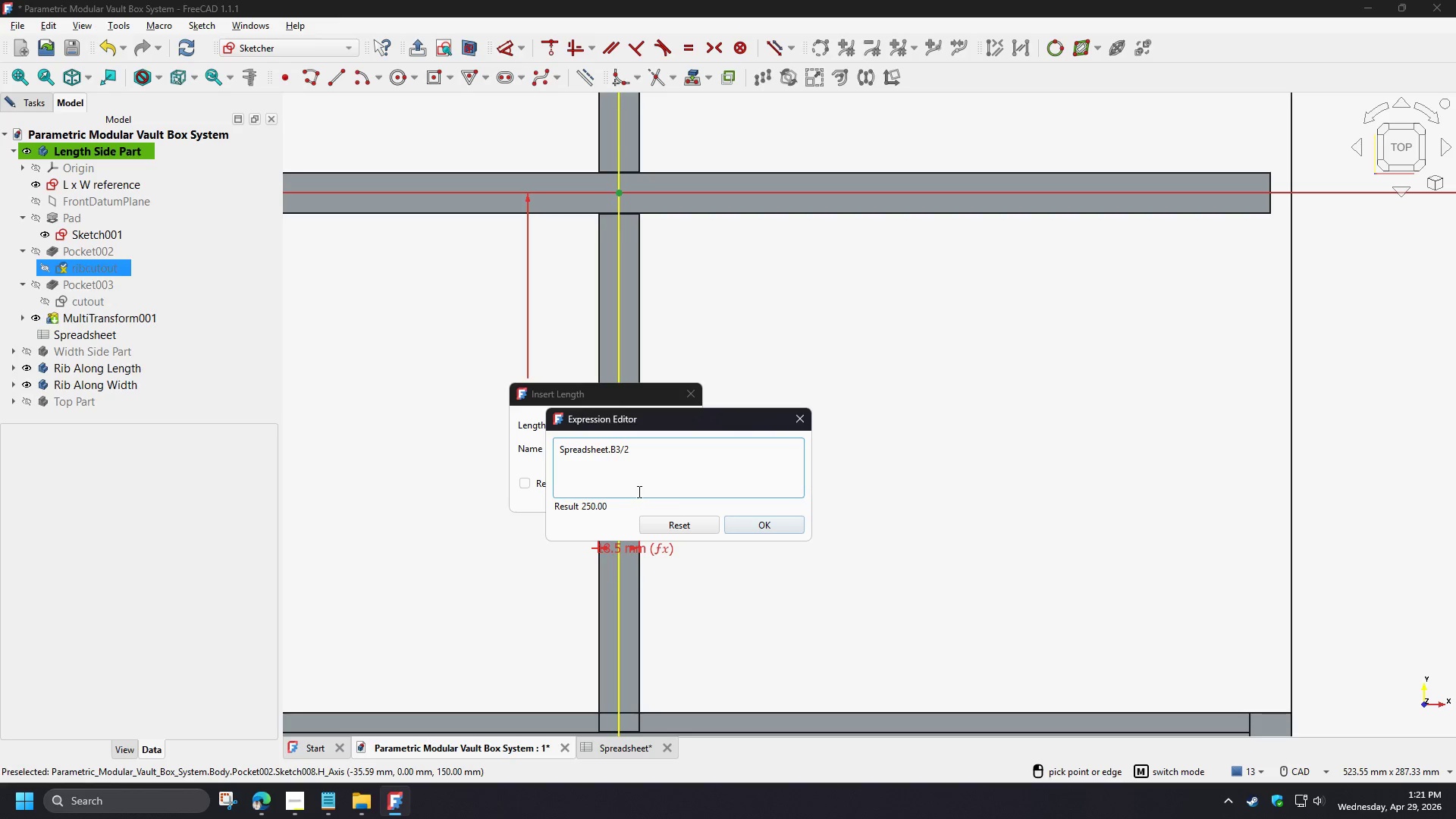 
type(-sp)
 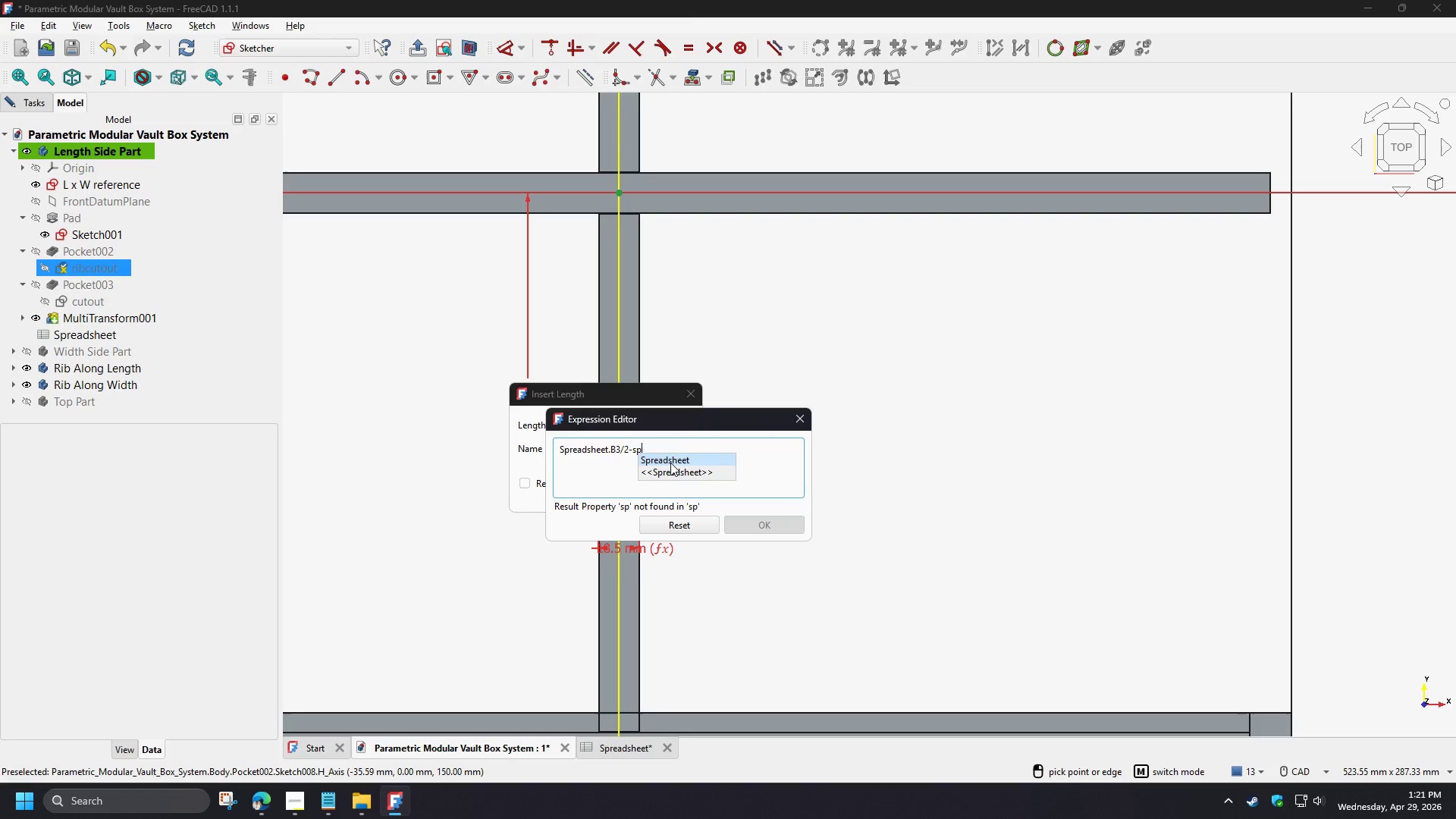 
left_click([670, 463])
 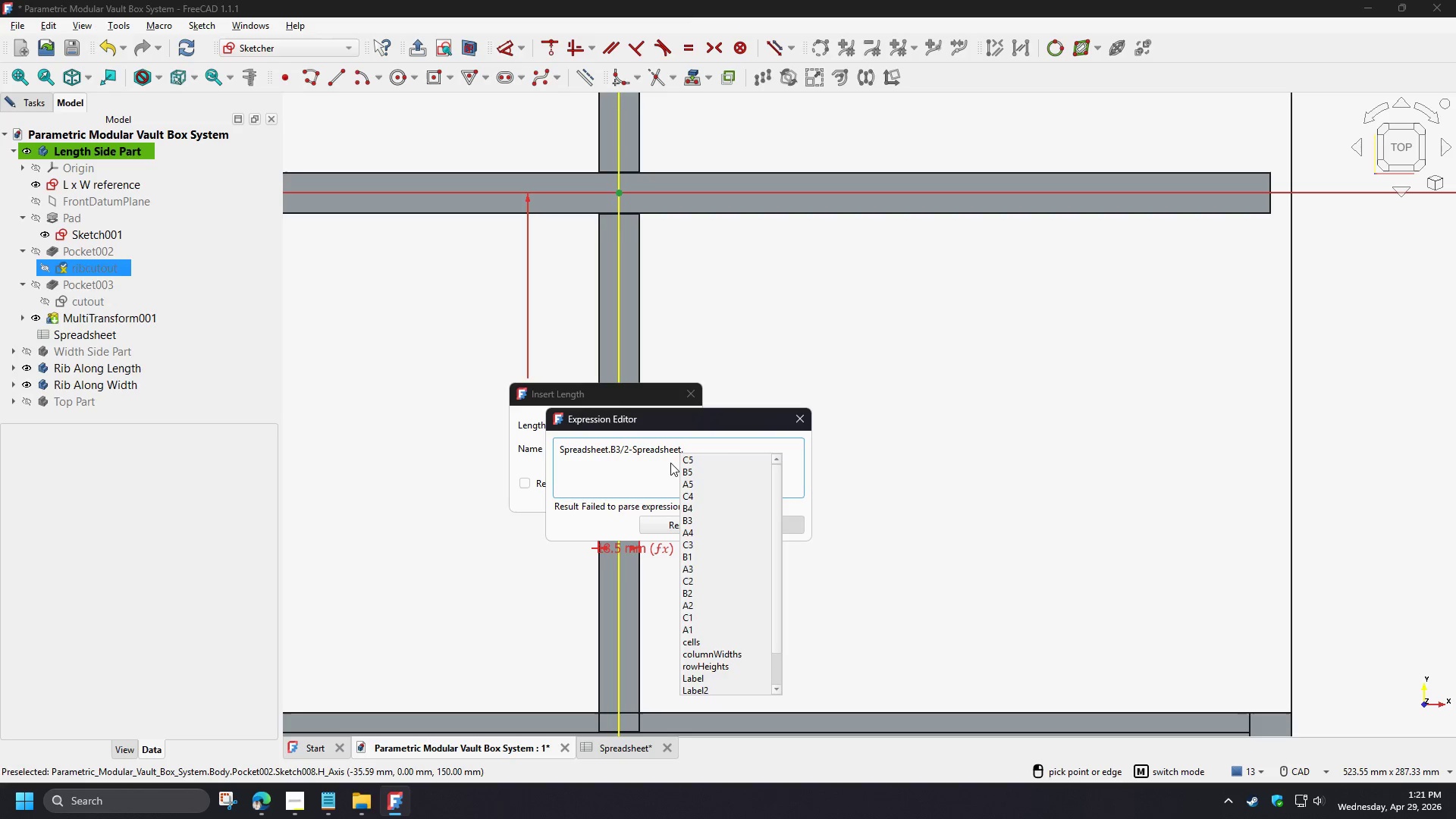 
key(B)
 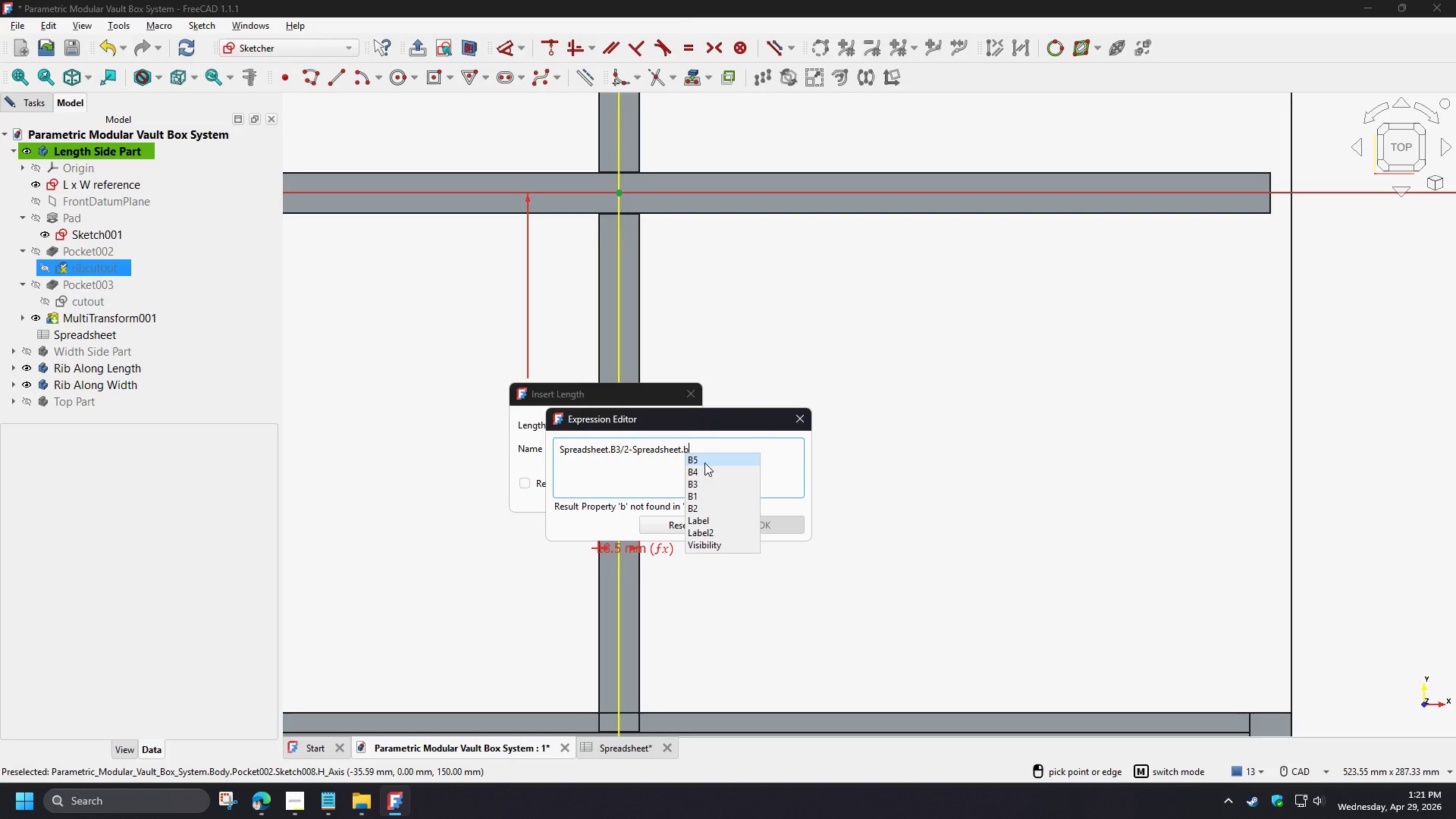 
left_click([704, 463])
 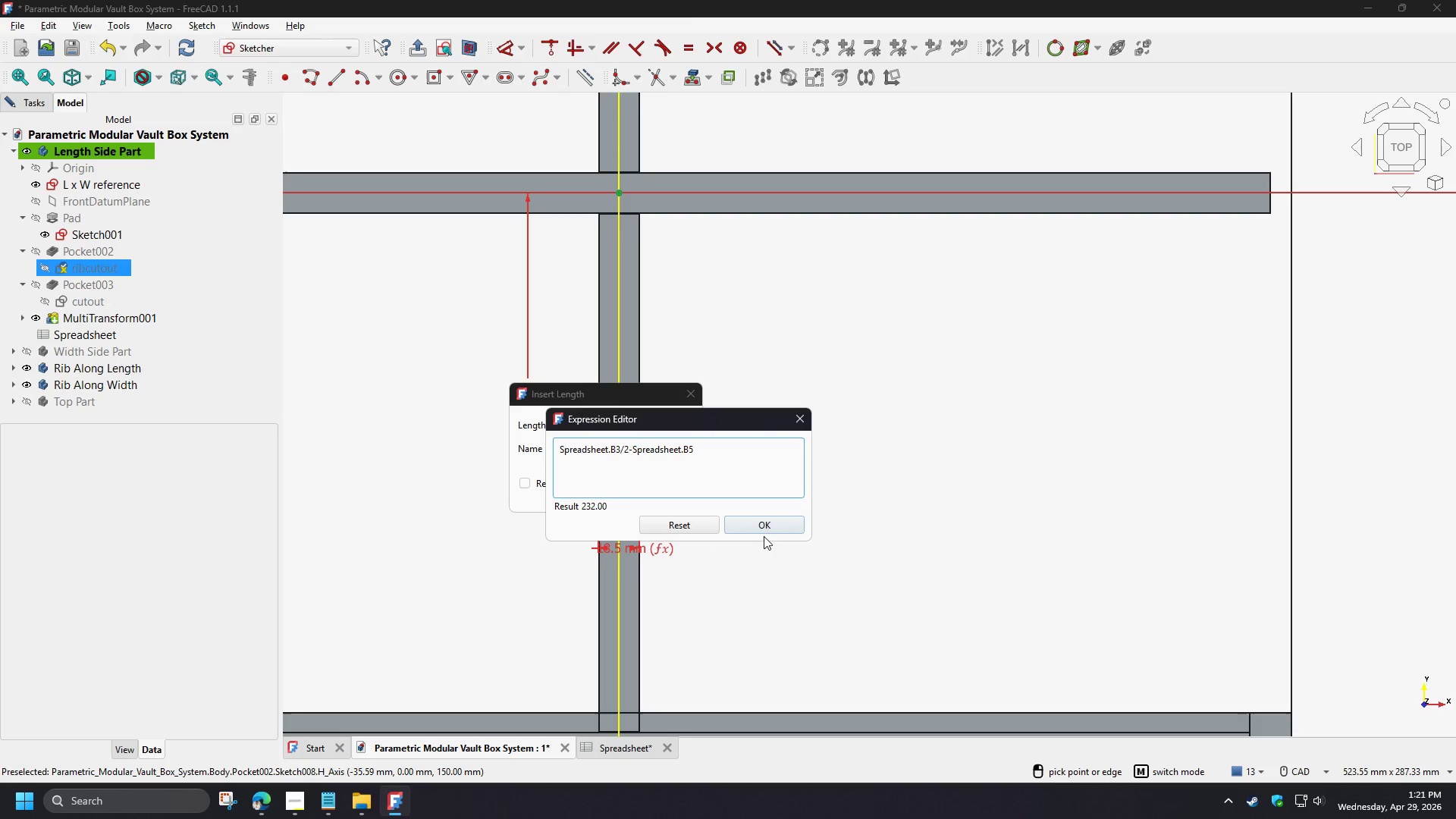 
left_click([764, 526])
 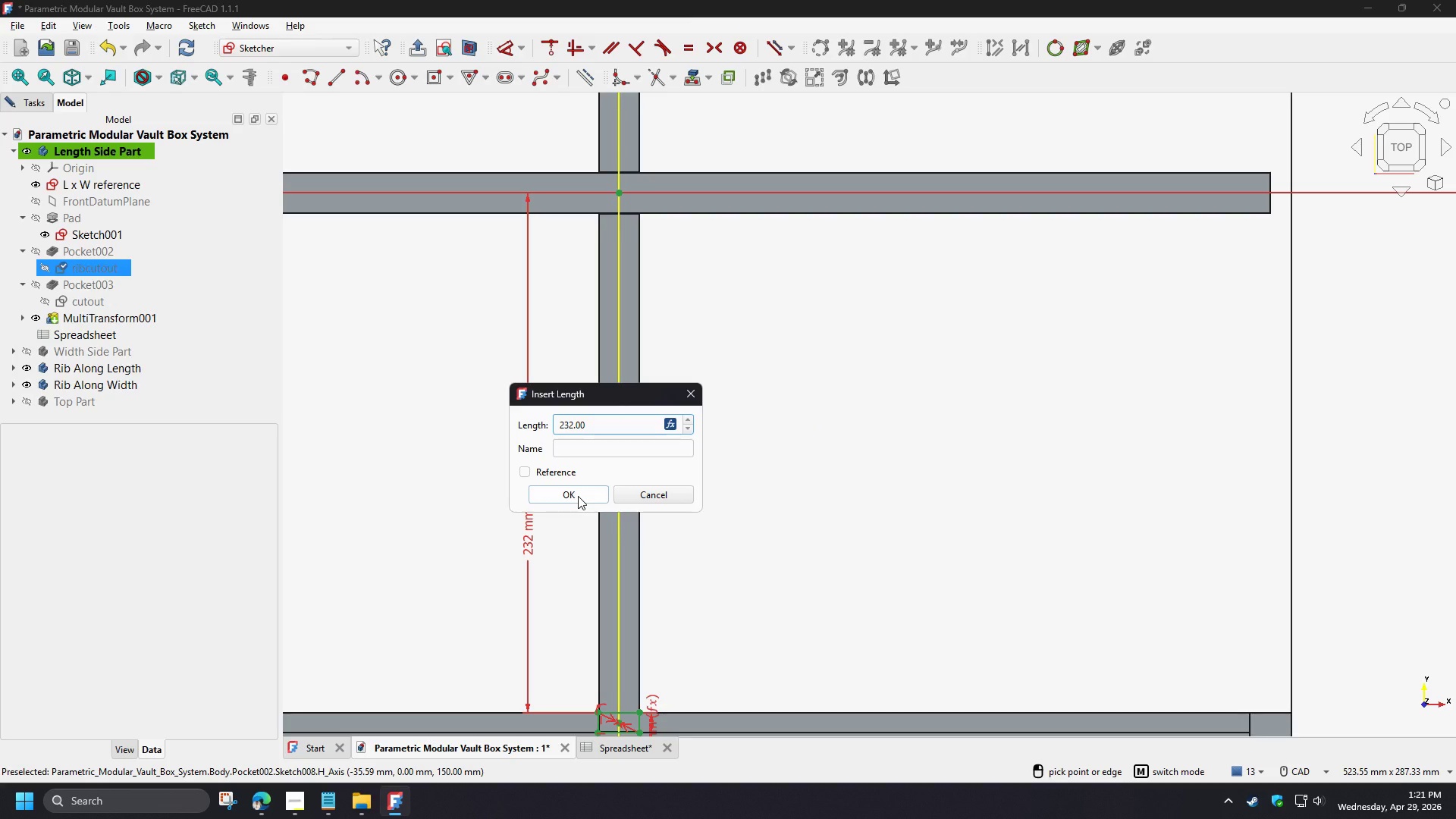 
left_click([578, 496])
 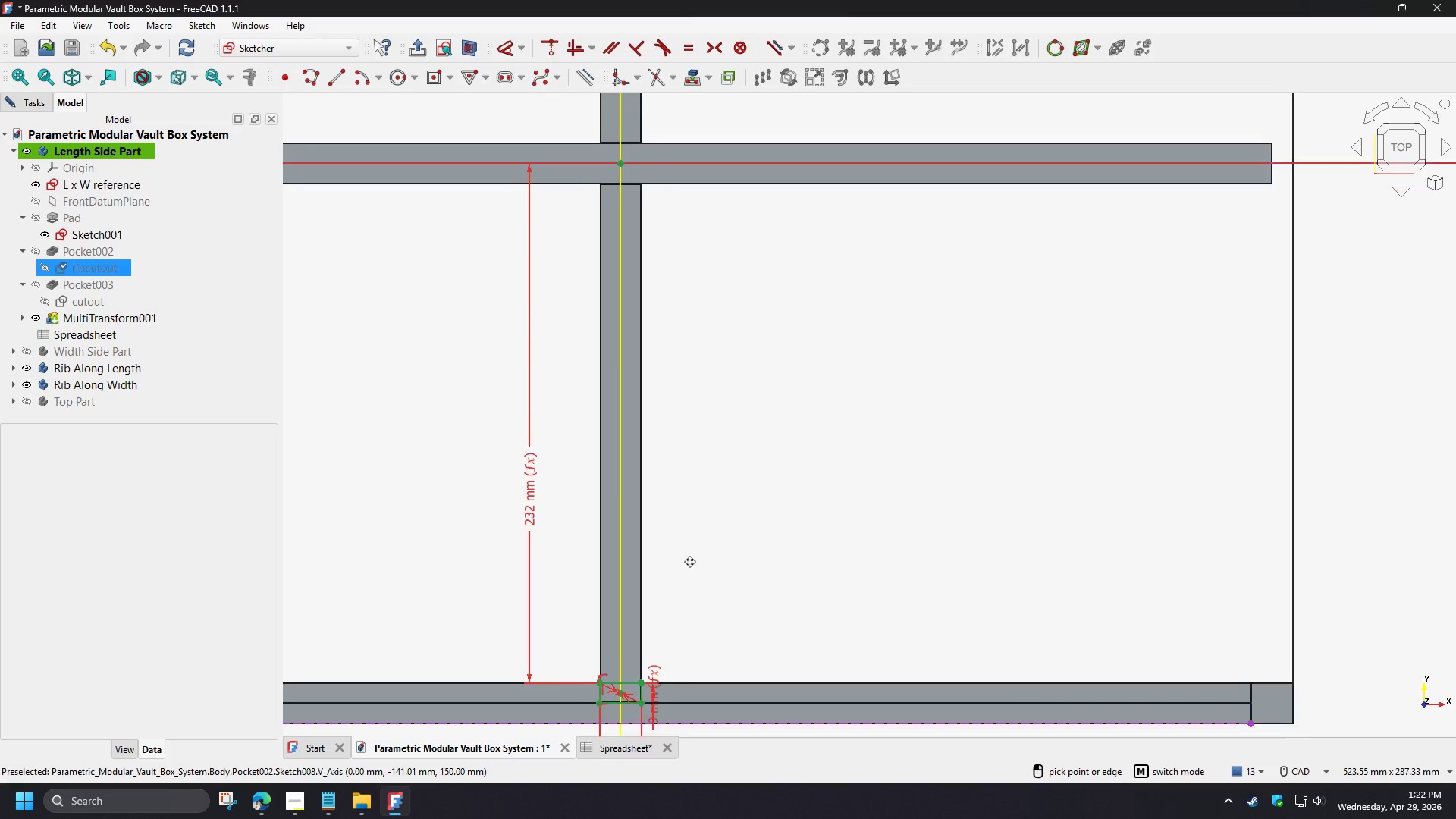 
scroll: coordinate [620, 493], scroll_direction: up, amount: 11.0
 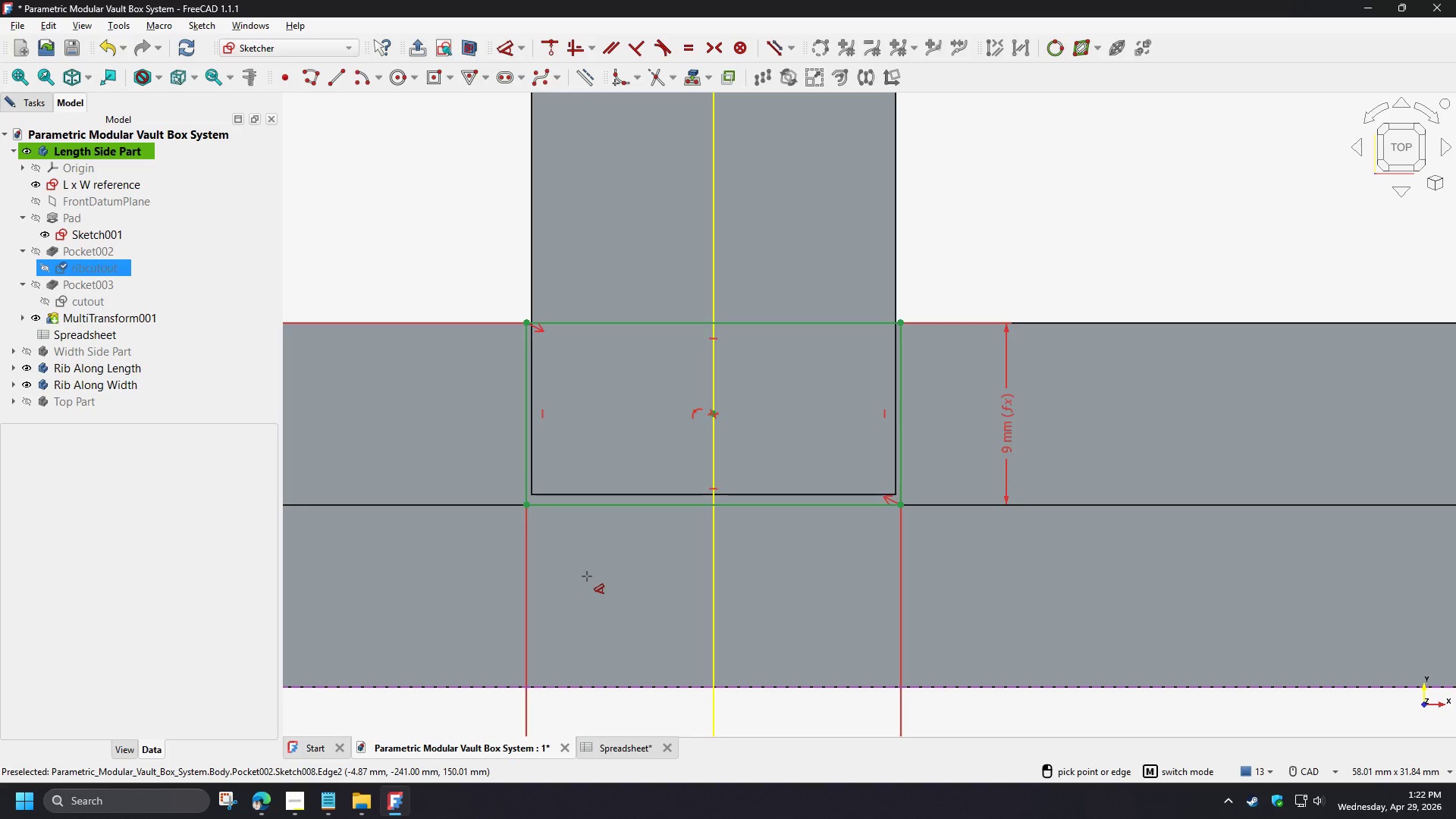 
right_click([473, 420])
 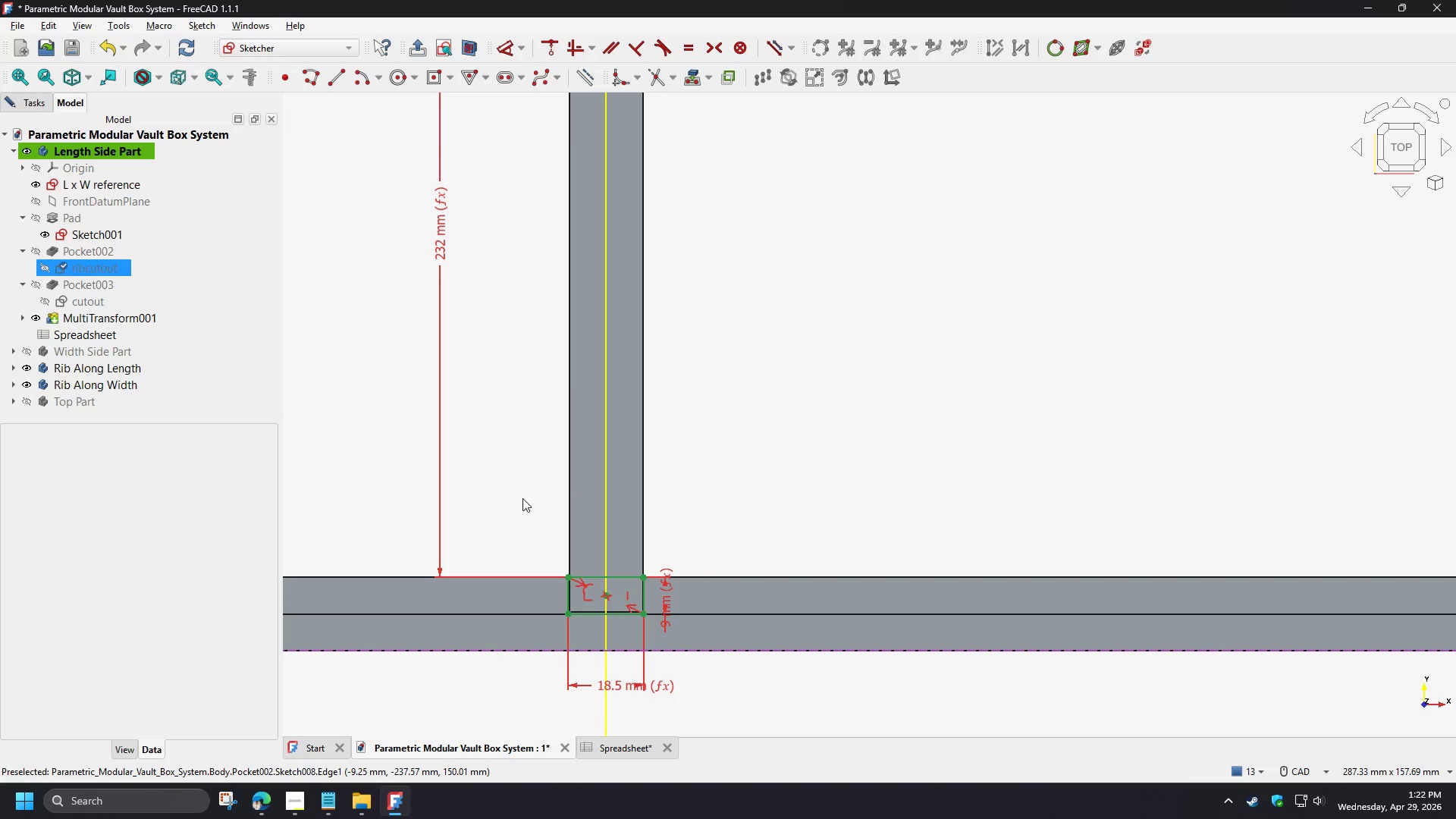 
scroll: coordinate [578, 603], scroll_direction: down, amount: 8.0
 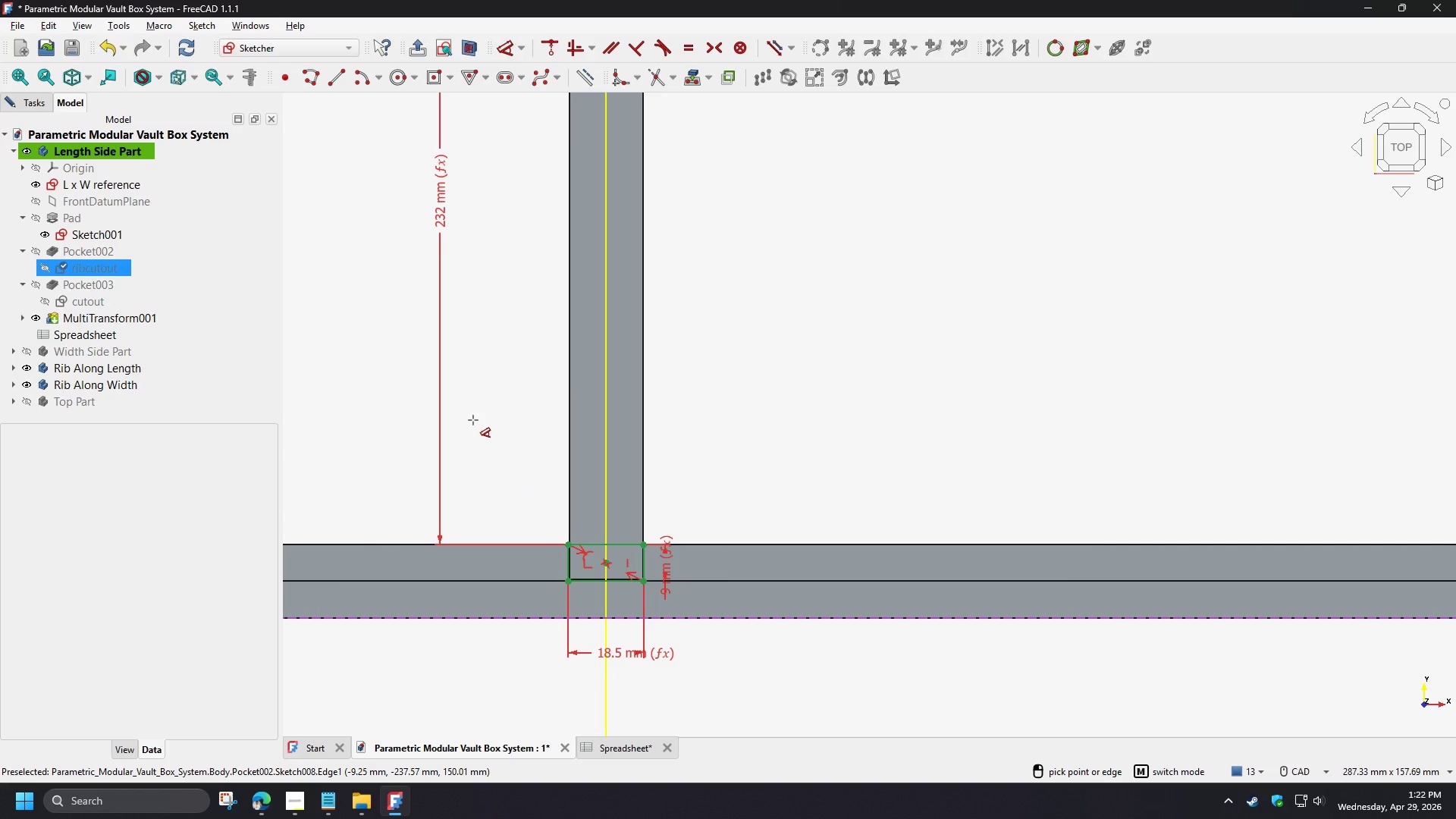 
scroll: coordinate [589, 598], scroll_direction: up, amount: 9.0
 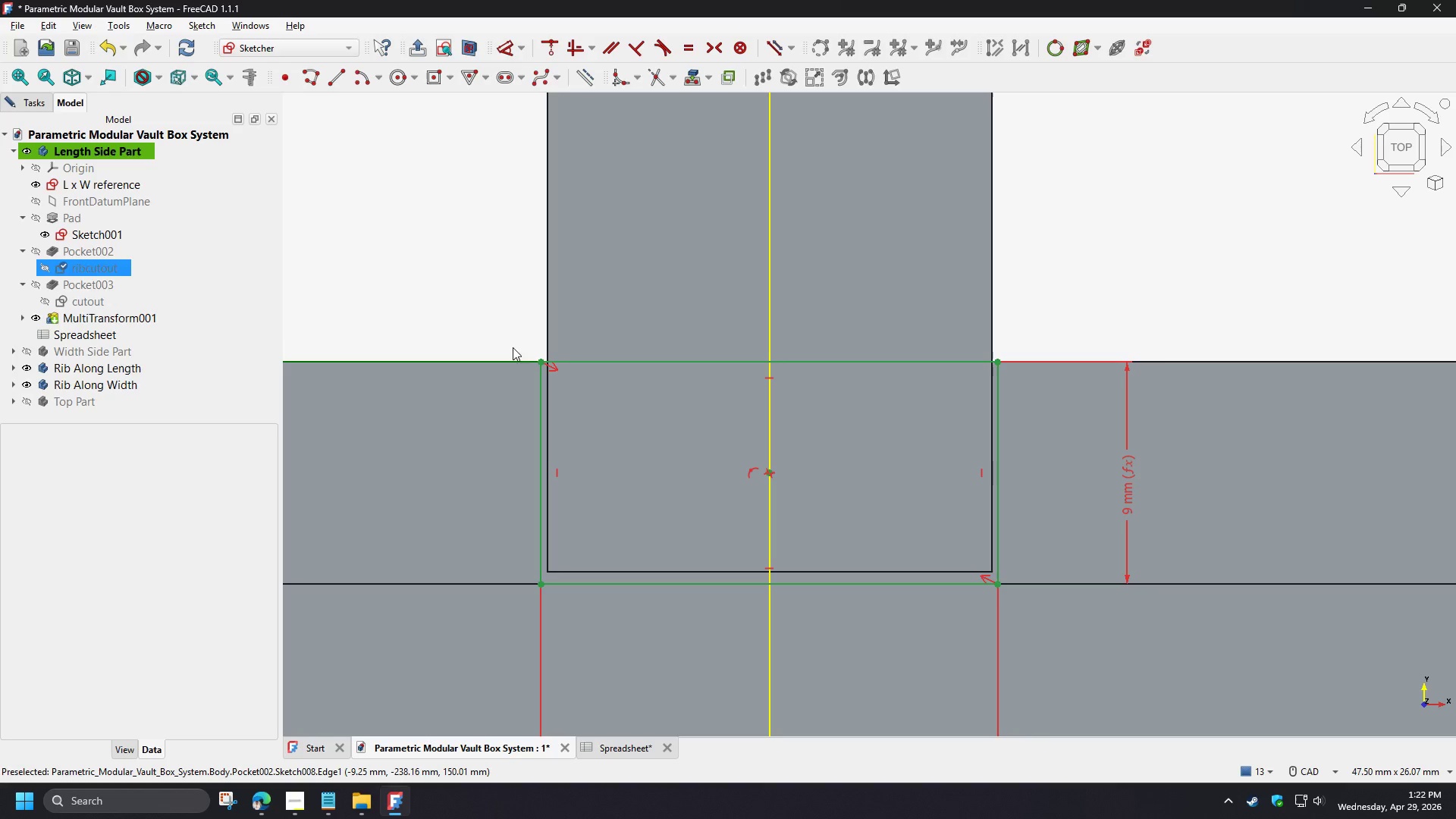 
wait(48.87)
 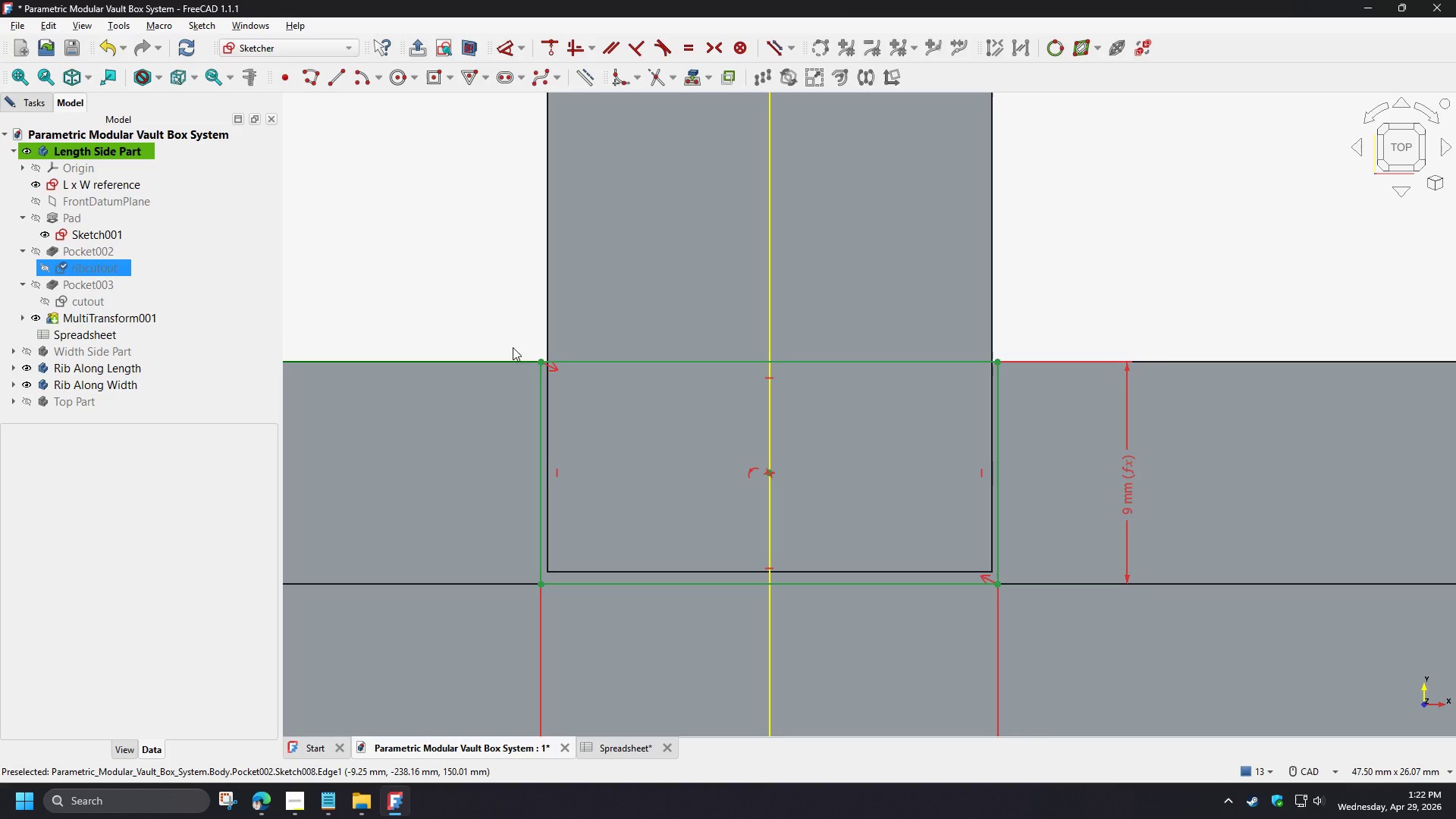 
scroll: coordinate [431, 289], scroll_direction: down, amount: 4.0
 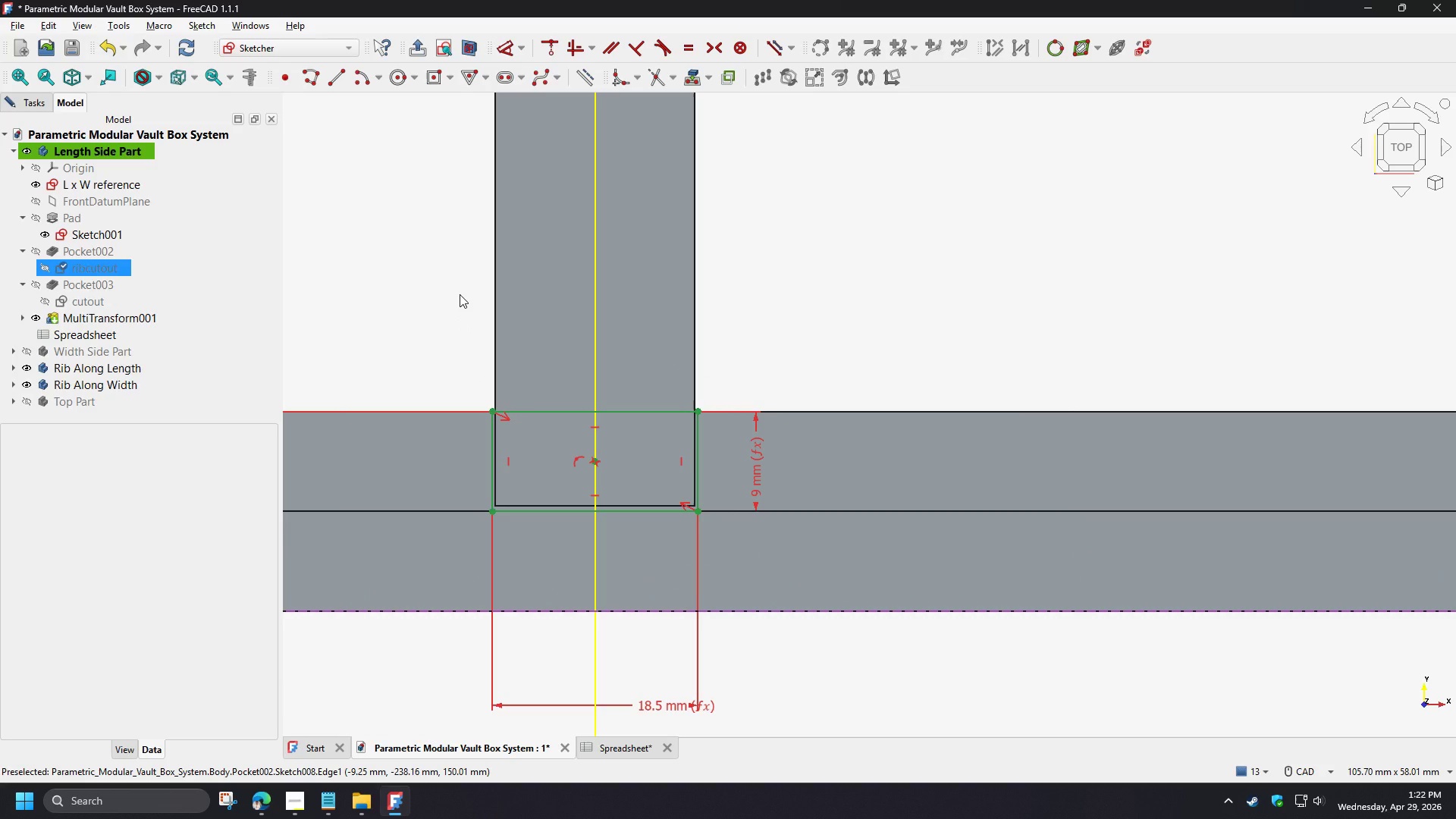 
scroll: coordinate [460, 294], scroll_direction: up, amount: 1.0
 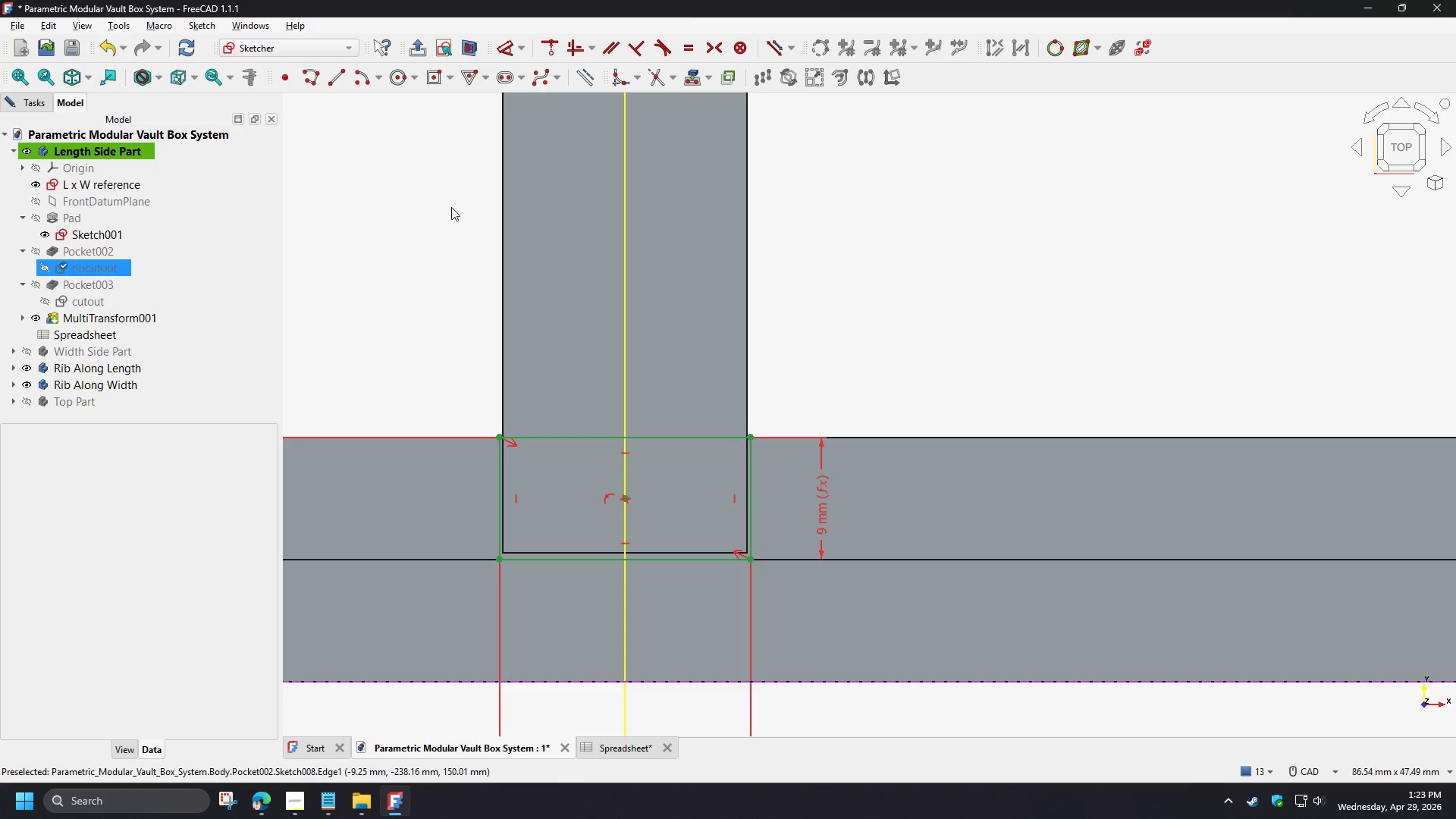 
wait(16.42)
 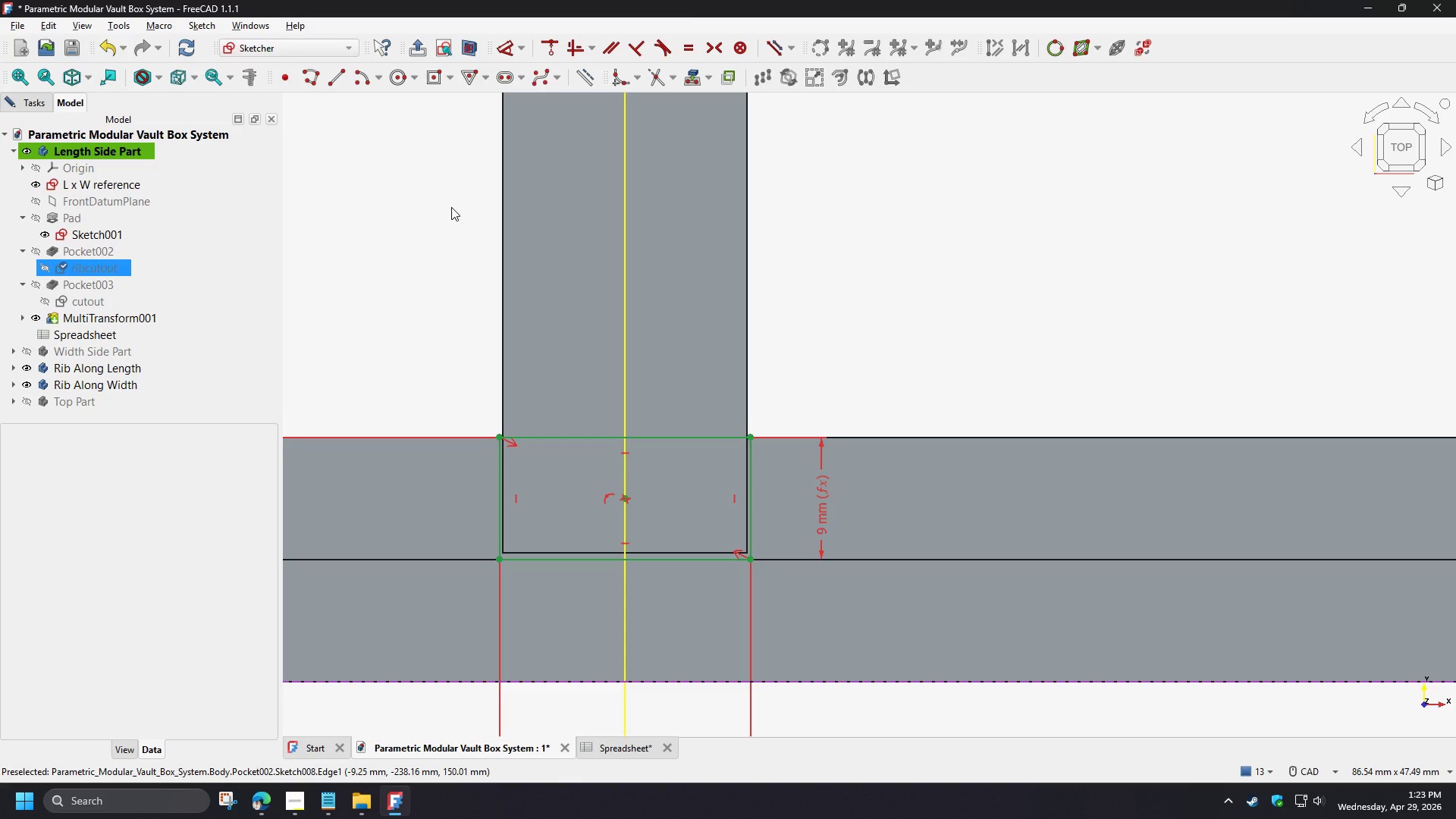 
left_click([44, 105])
 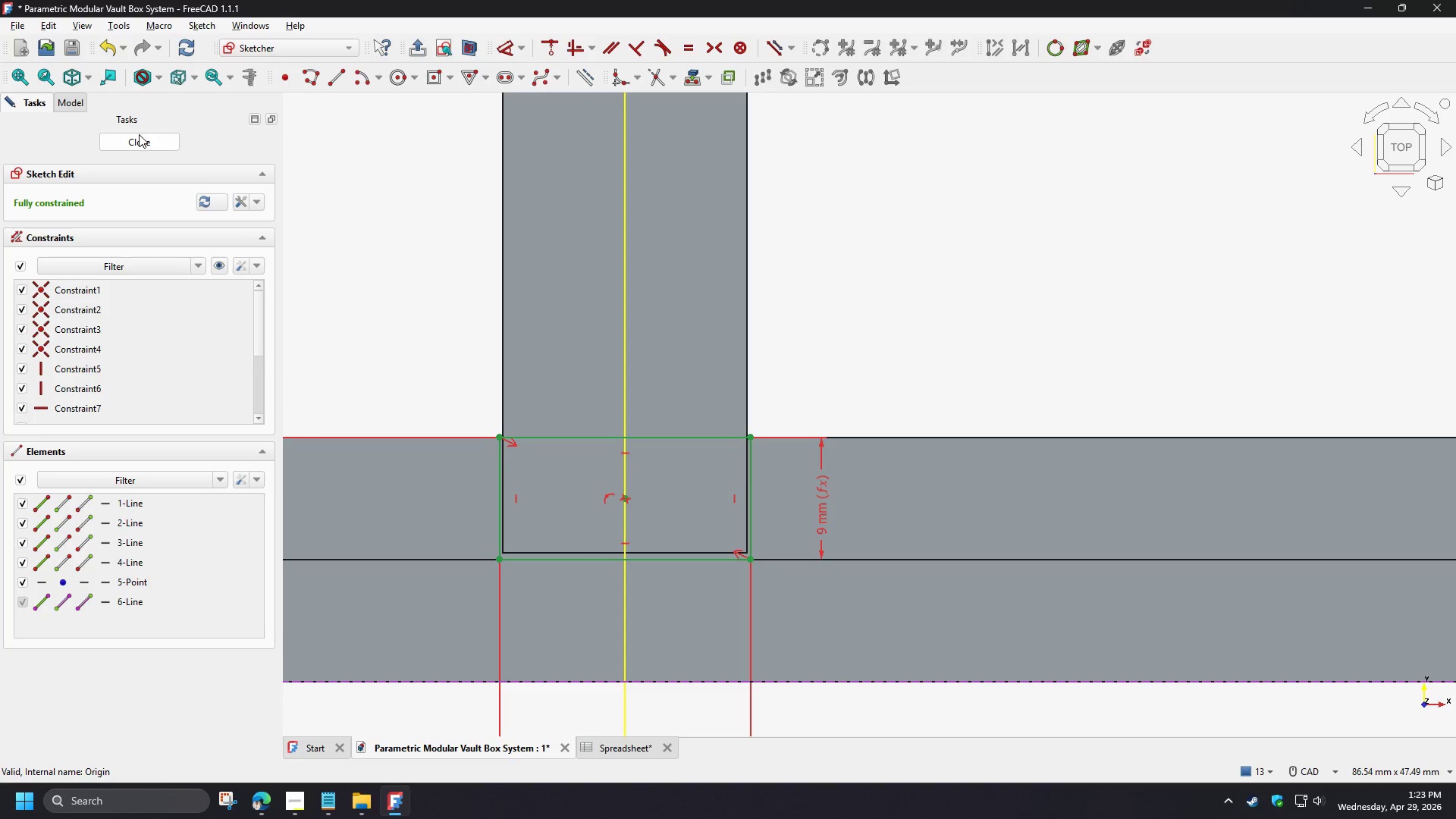 
left_click([140, 136])
 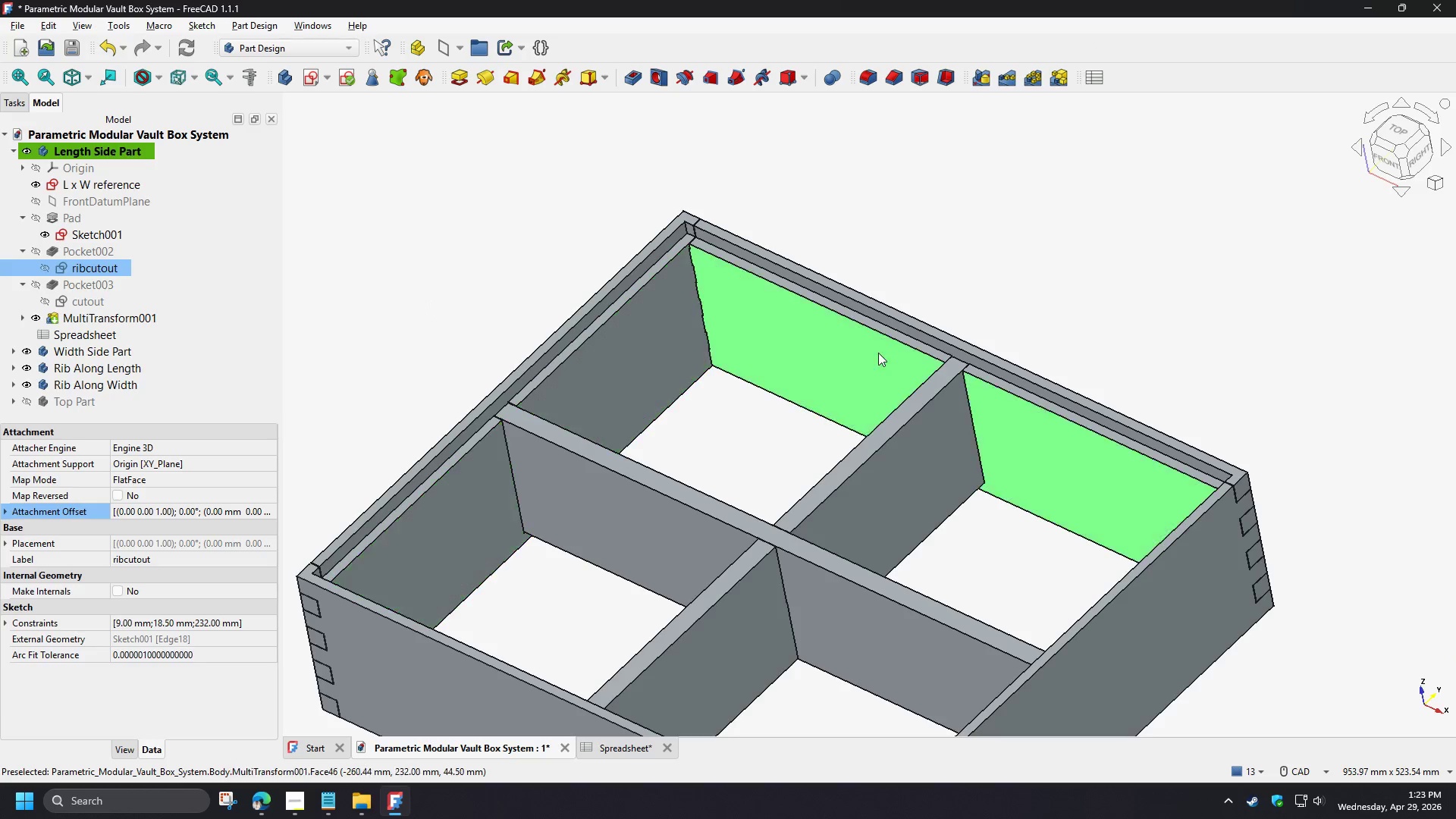 
scroll: coordinate [960, 337], scroll_direction: up, amount: 8.0
 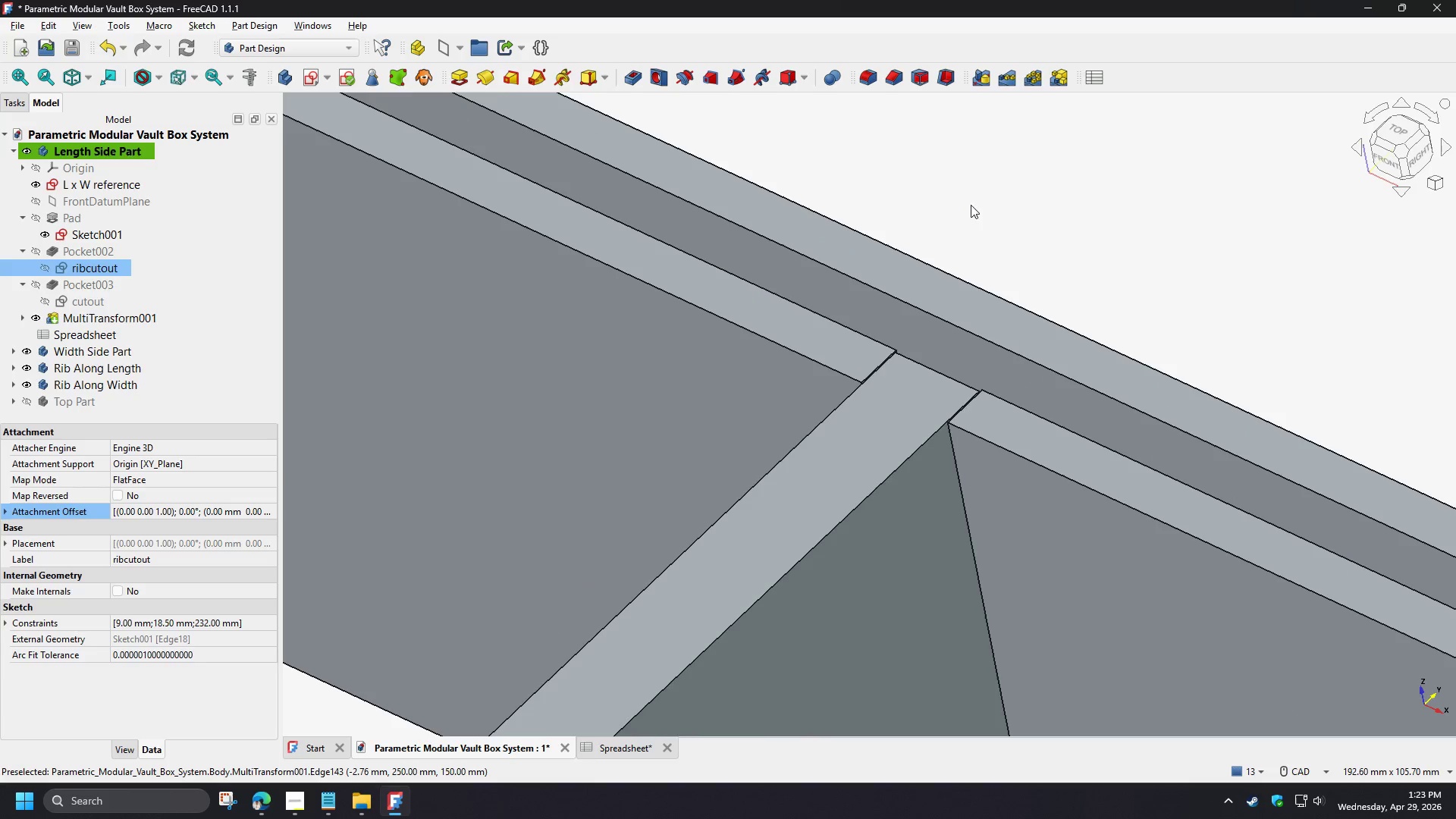 
left_click_drag(start_coordinate=[885, 347], to_coordinate=[884, 343])
 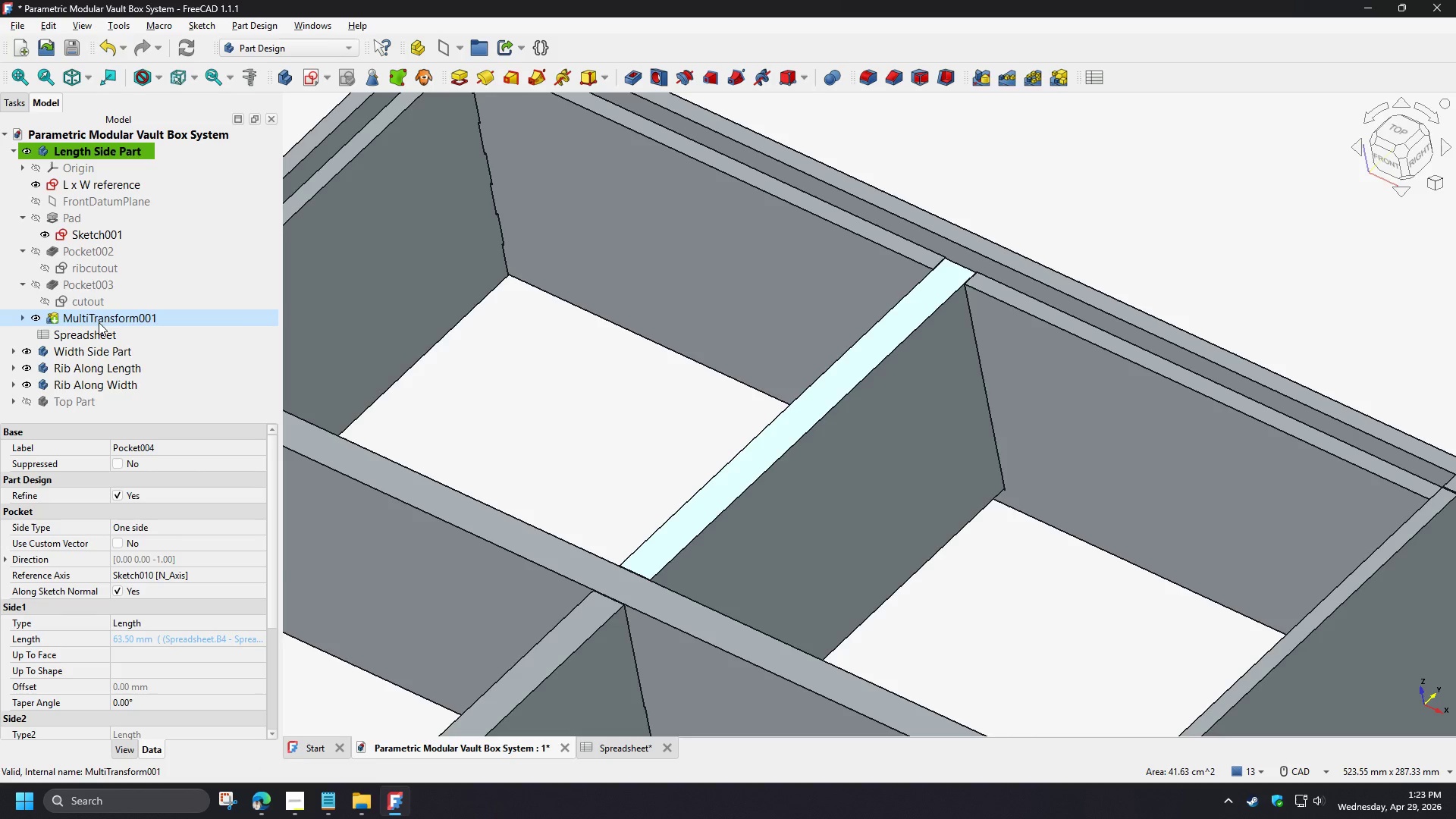 
scroll: coordinate [974, 205], scroll_direction: down, amount: 5.0
 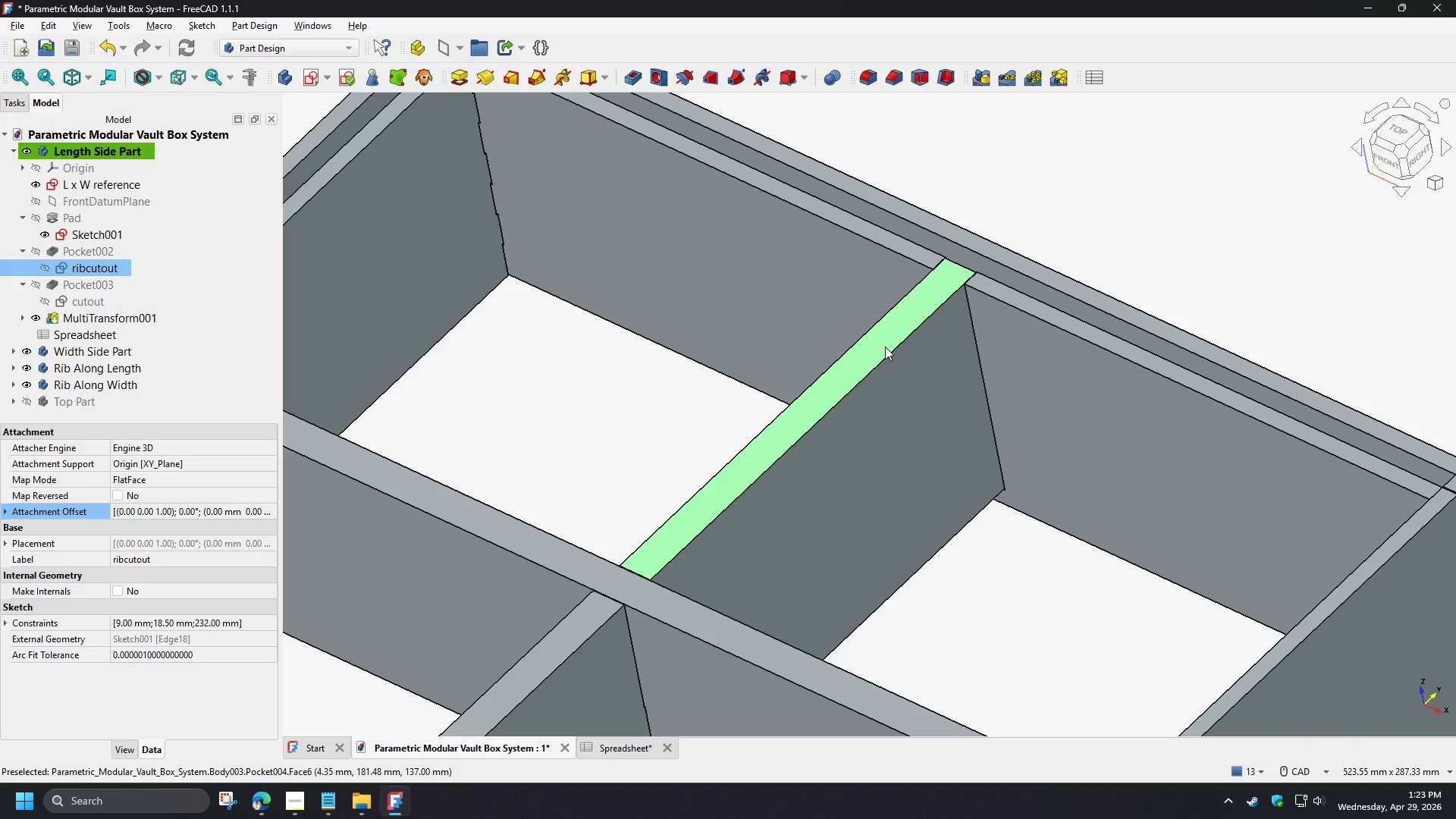 
wait(8.75)
 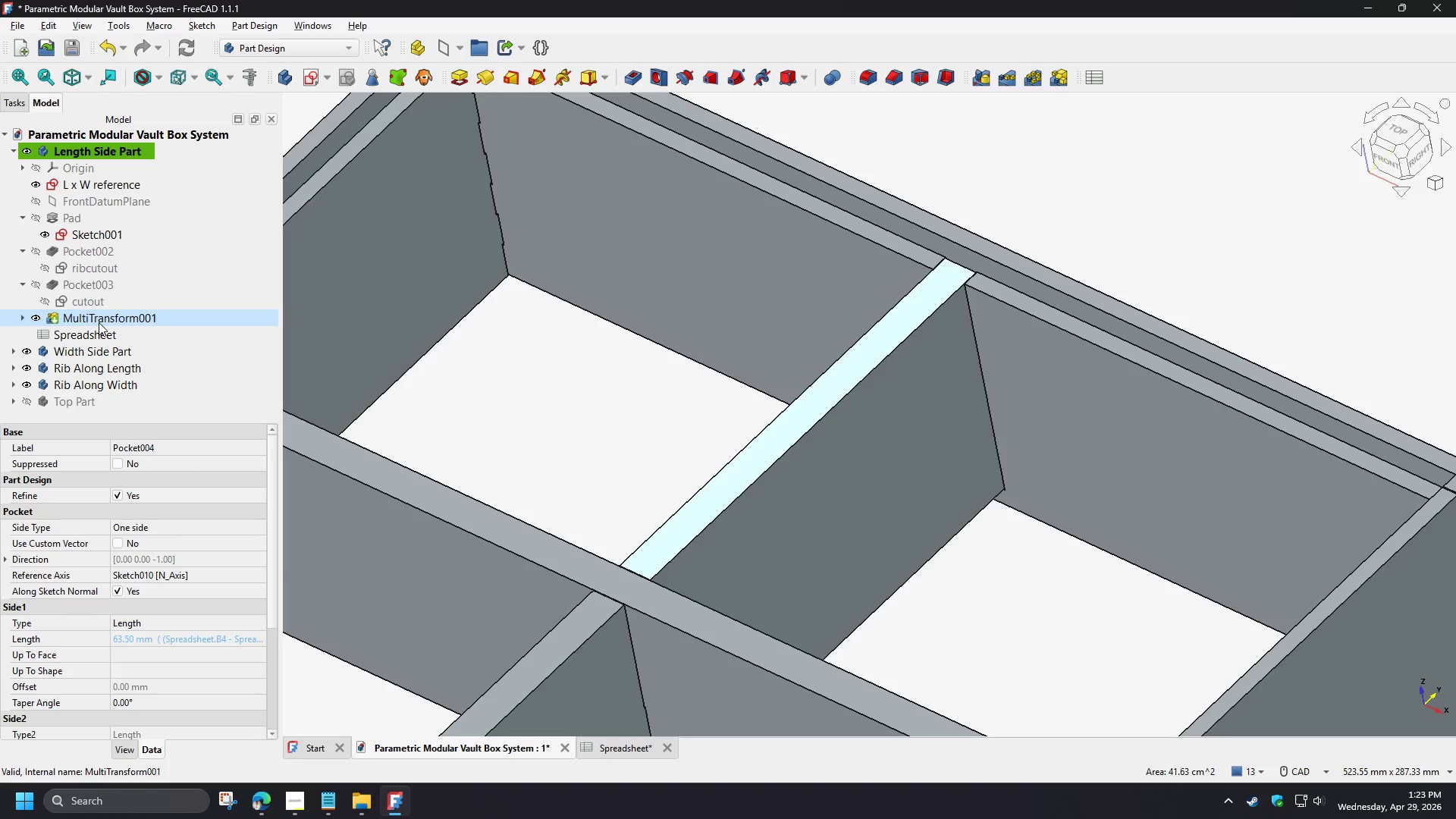 
left_click([15, 149])
 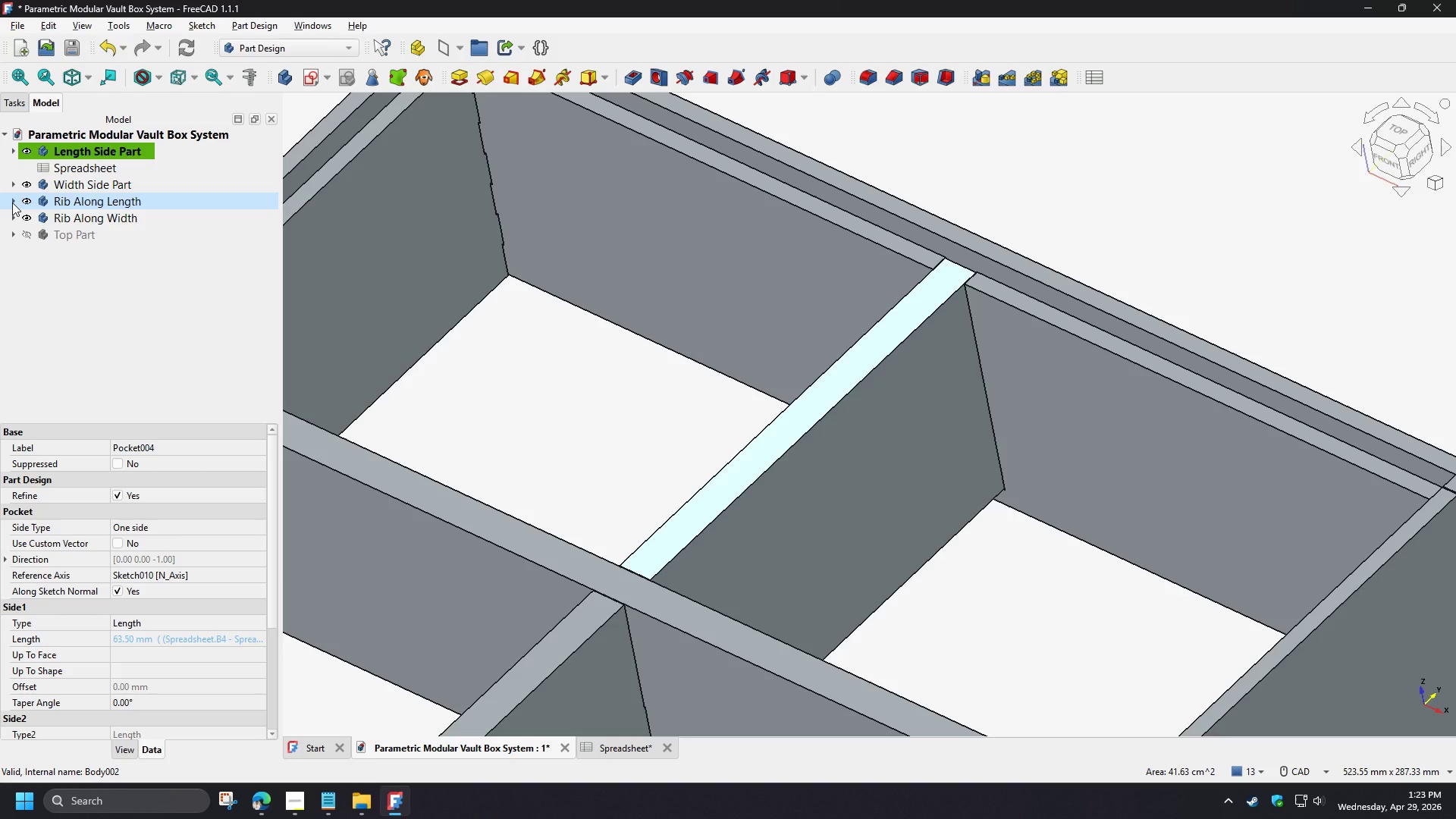 
wait(5.58)
 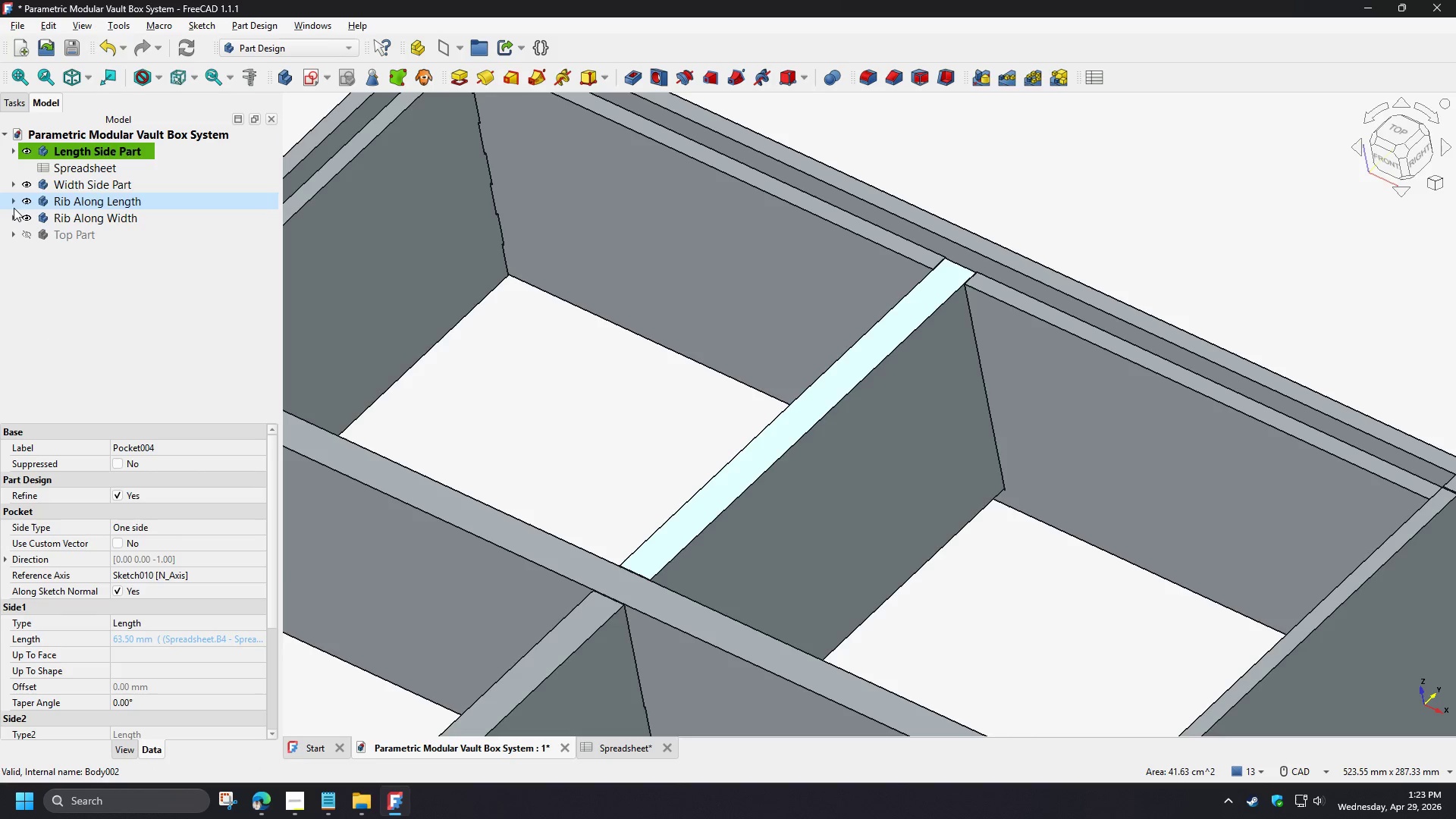 
left_click([11, 220])
 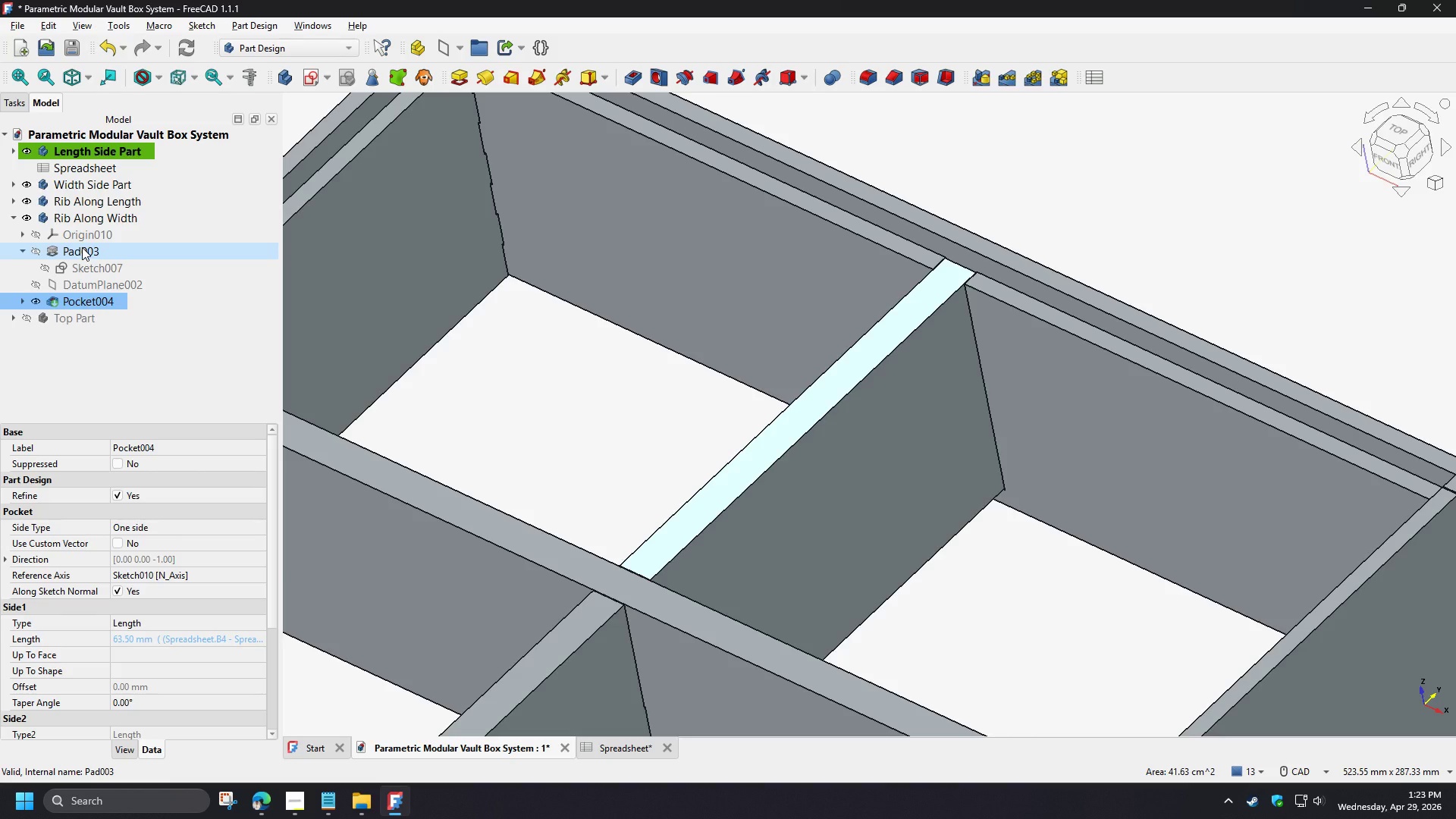 
left_click([82, 247])
 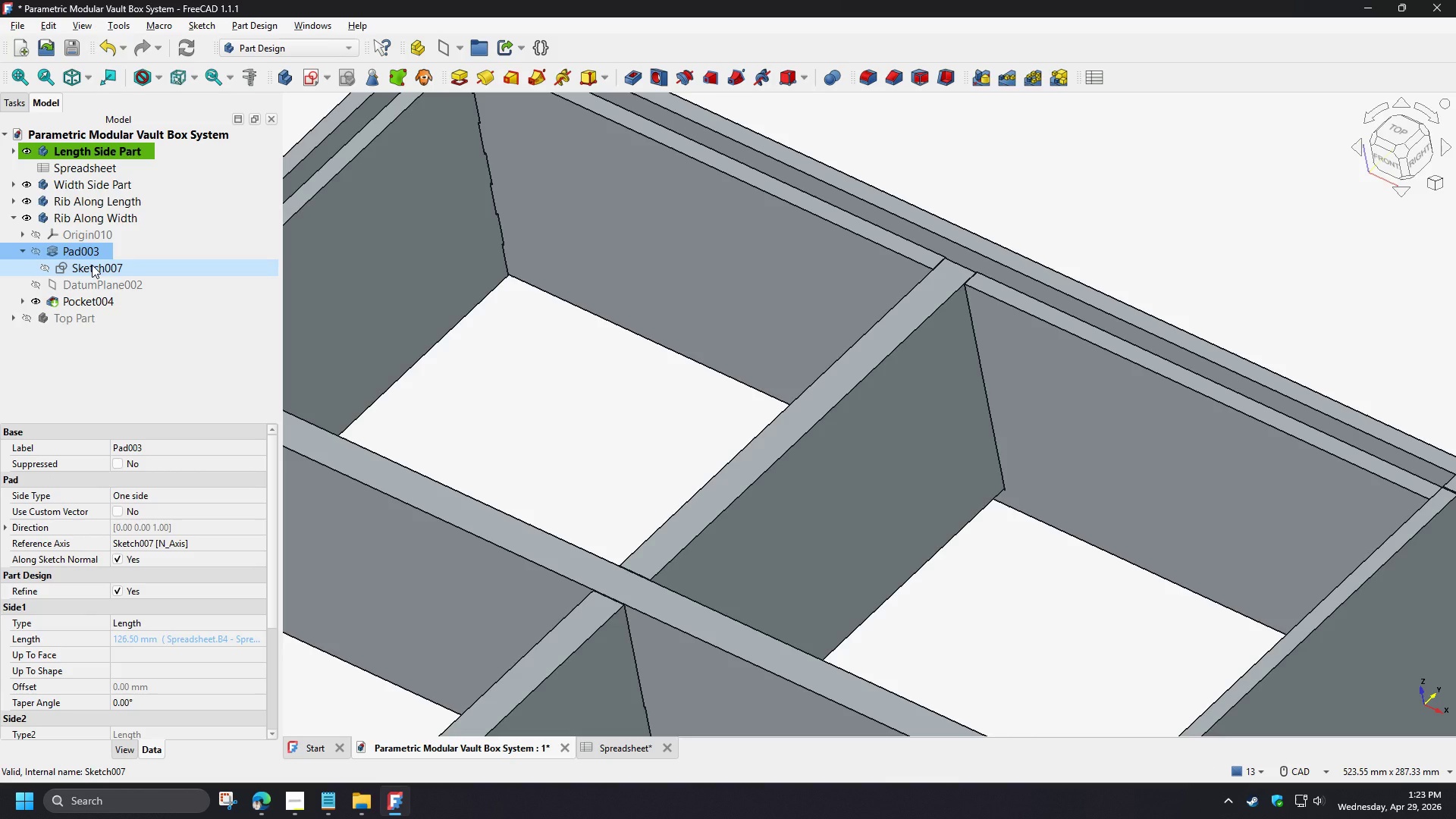 
left_click([92, 265])
 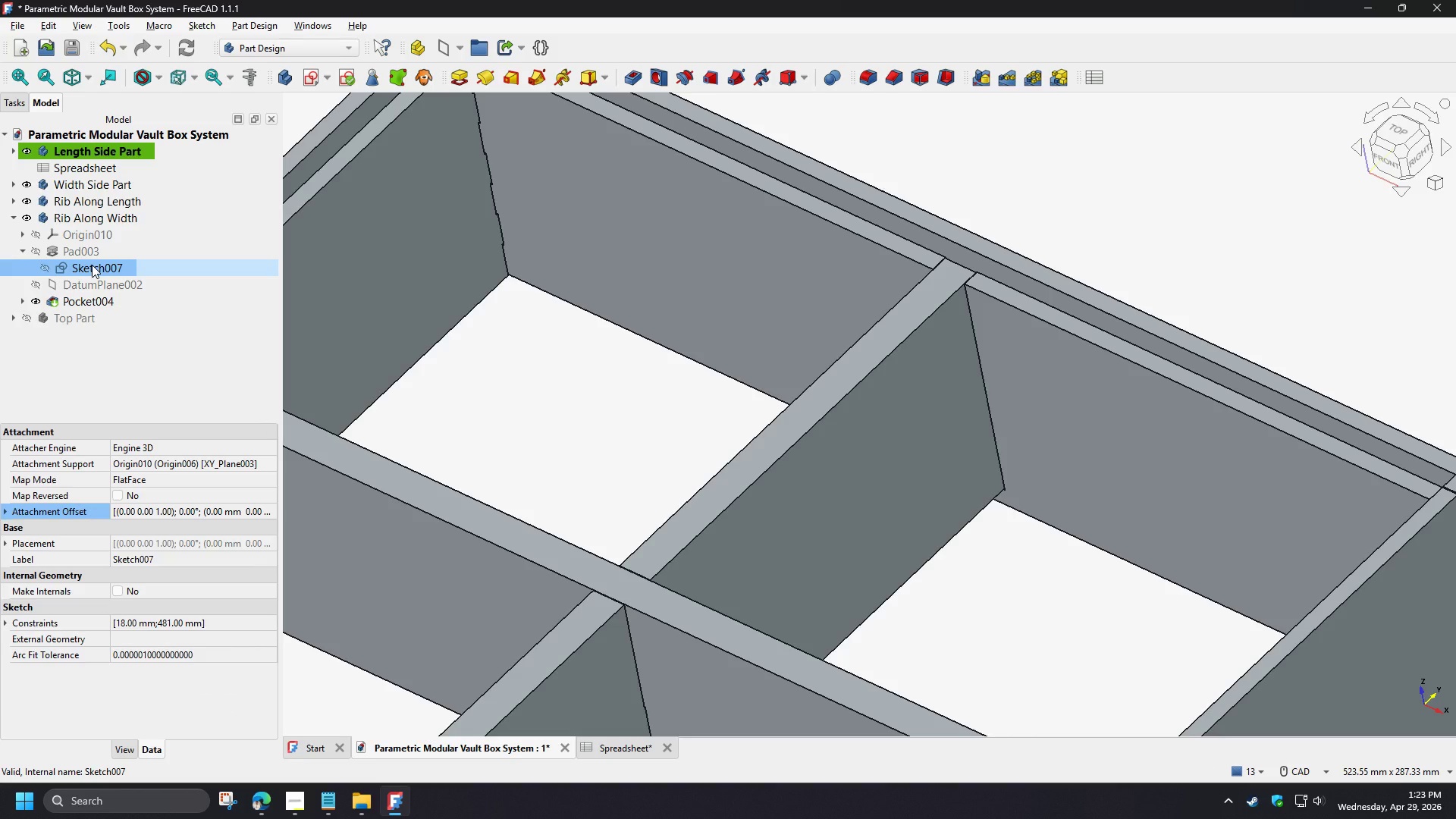 
double_click([92, 265])
 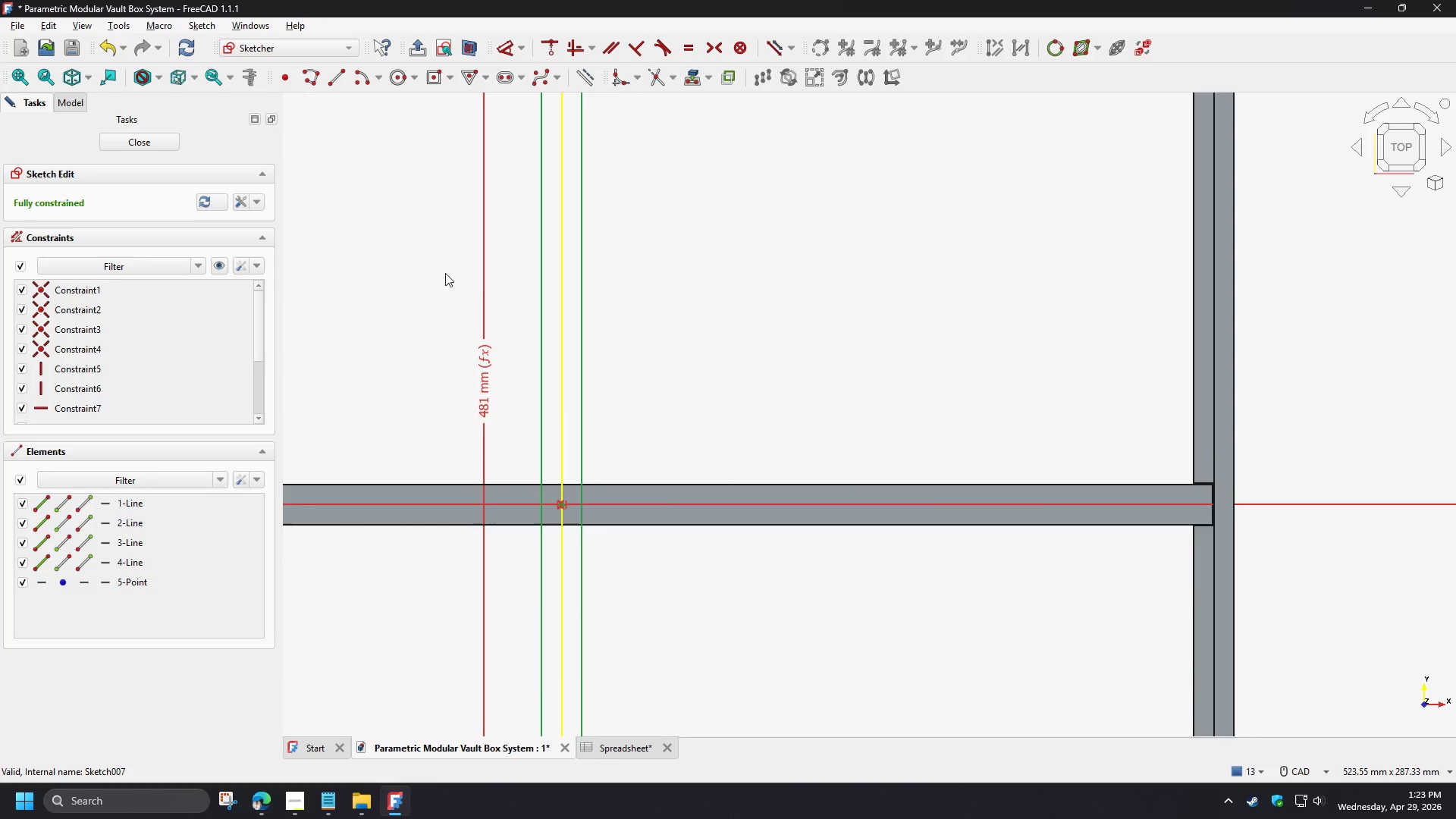 
left_click([501, 360])
 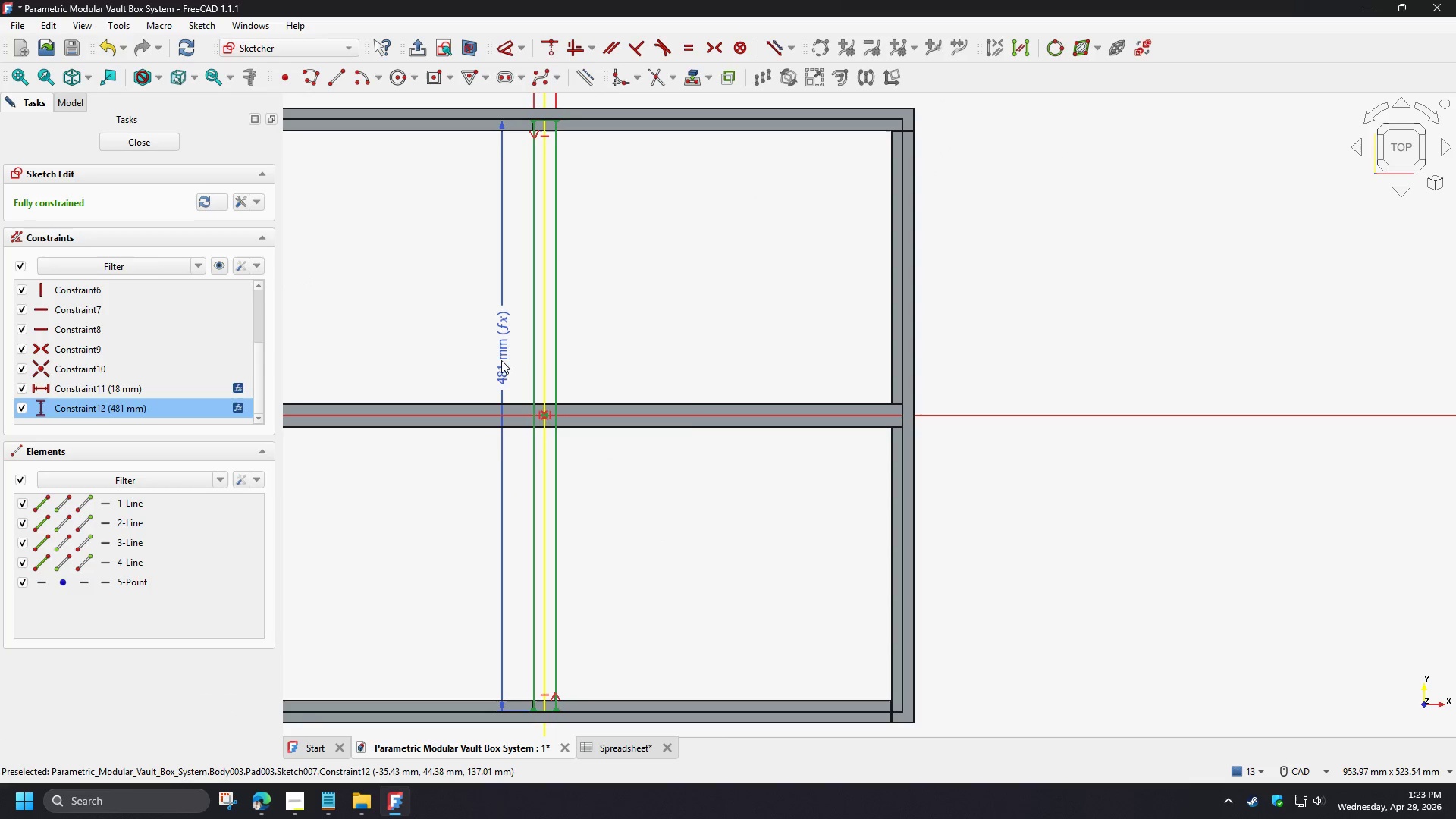 
double_click([501, 360])
 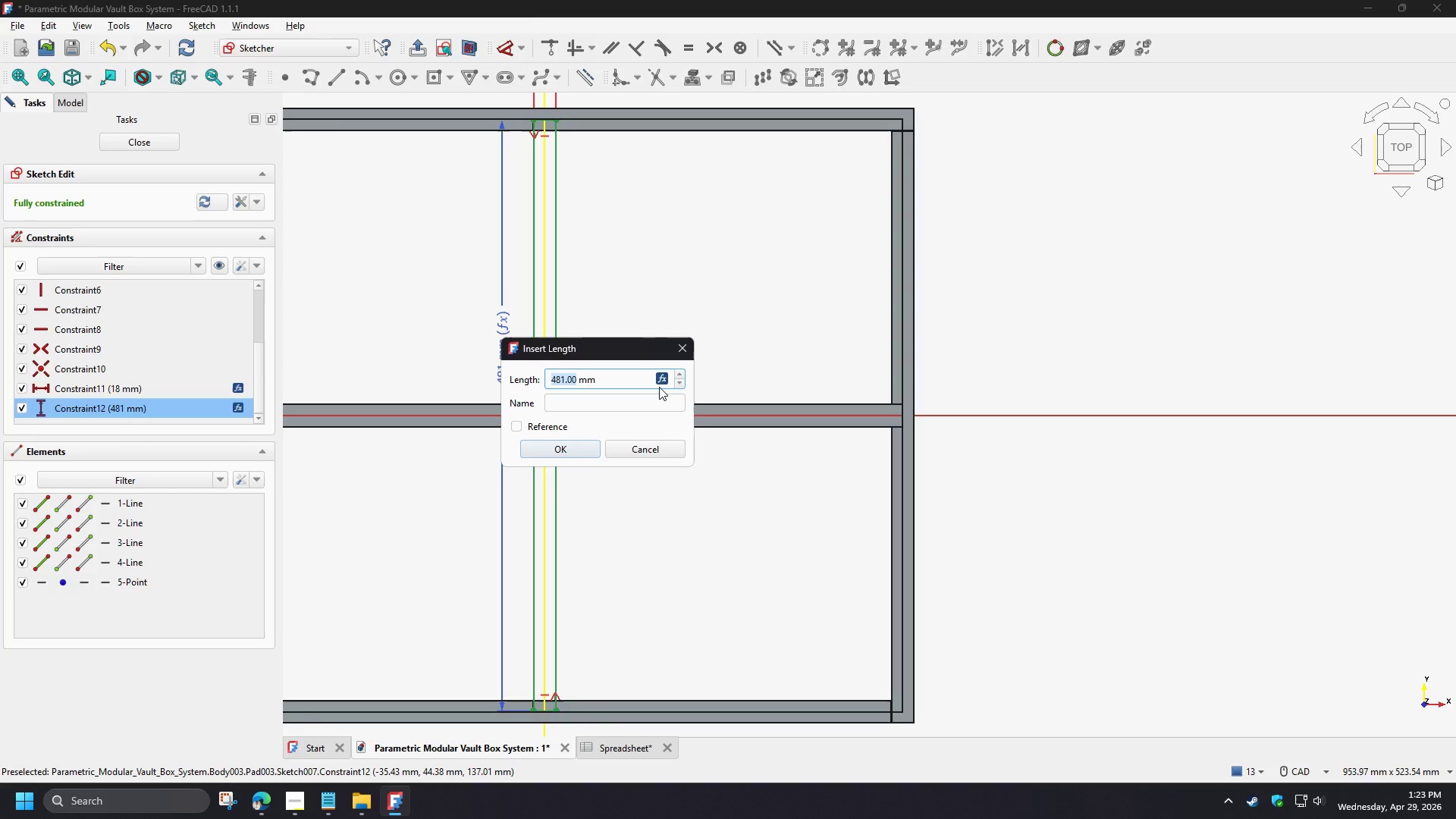 
scroll: coordinate [527, 308], scroll_direction: down, amount: 3.0
 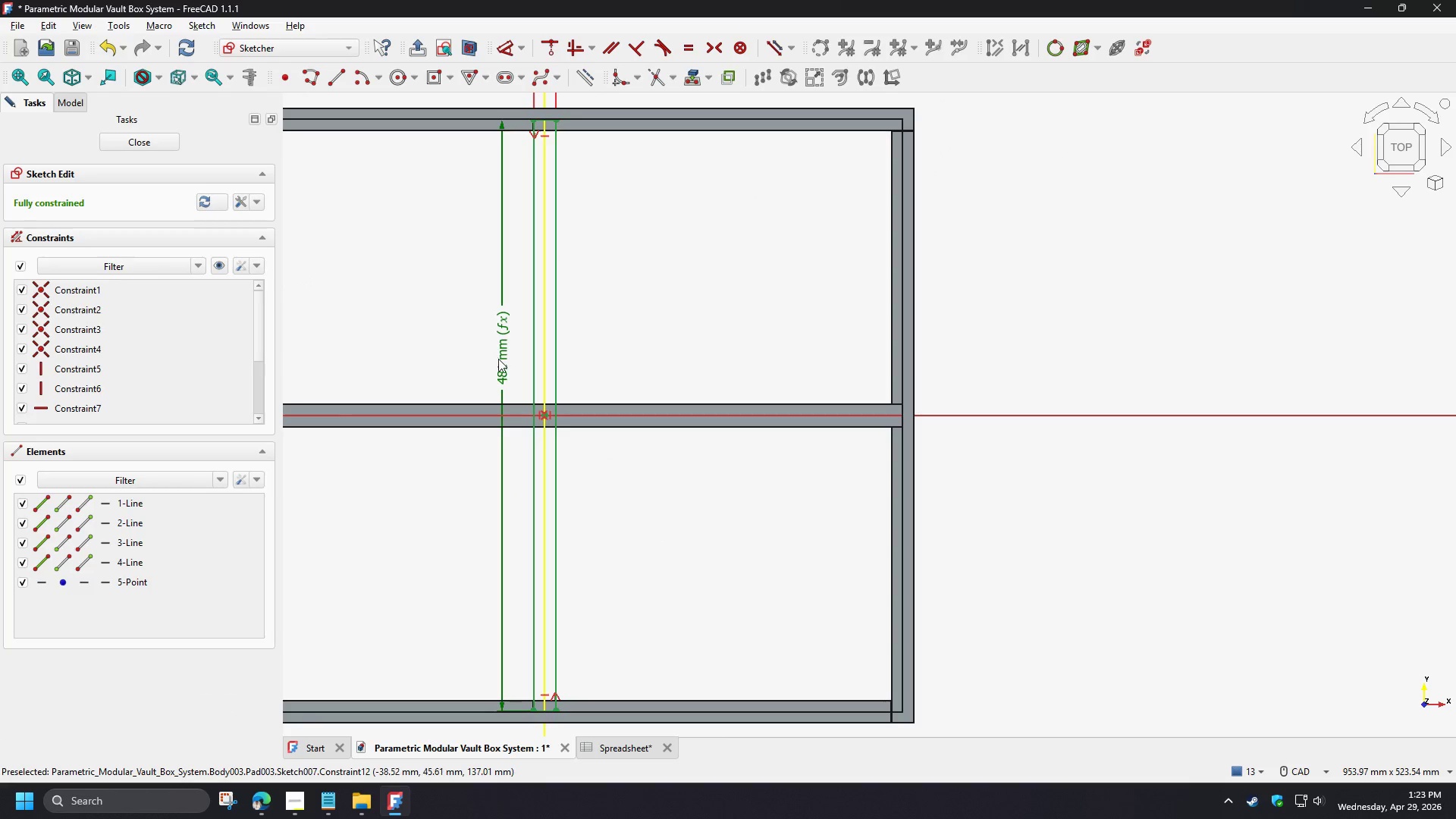 
left_click_drag(start_coordinate=[659, 374], to_coordinate=[659, 370])
 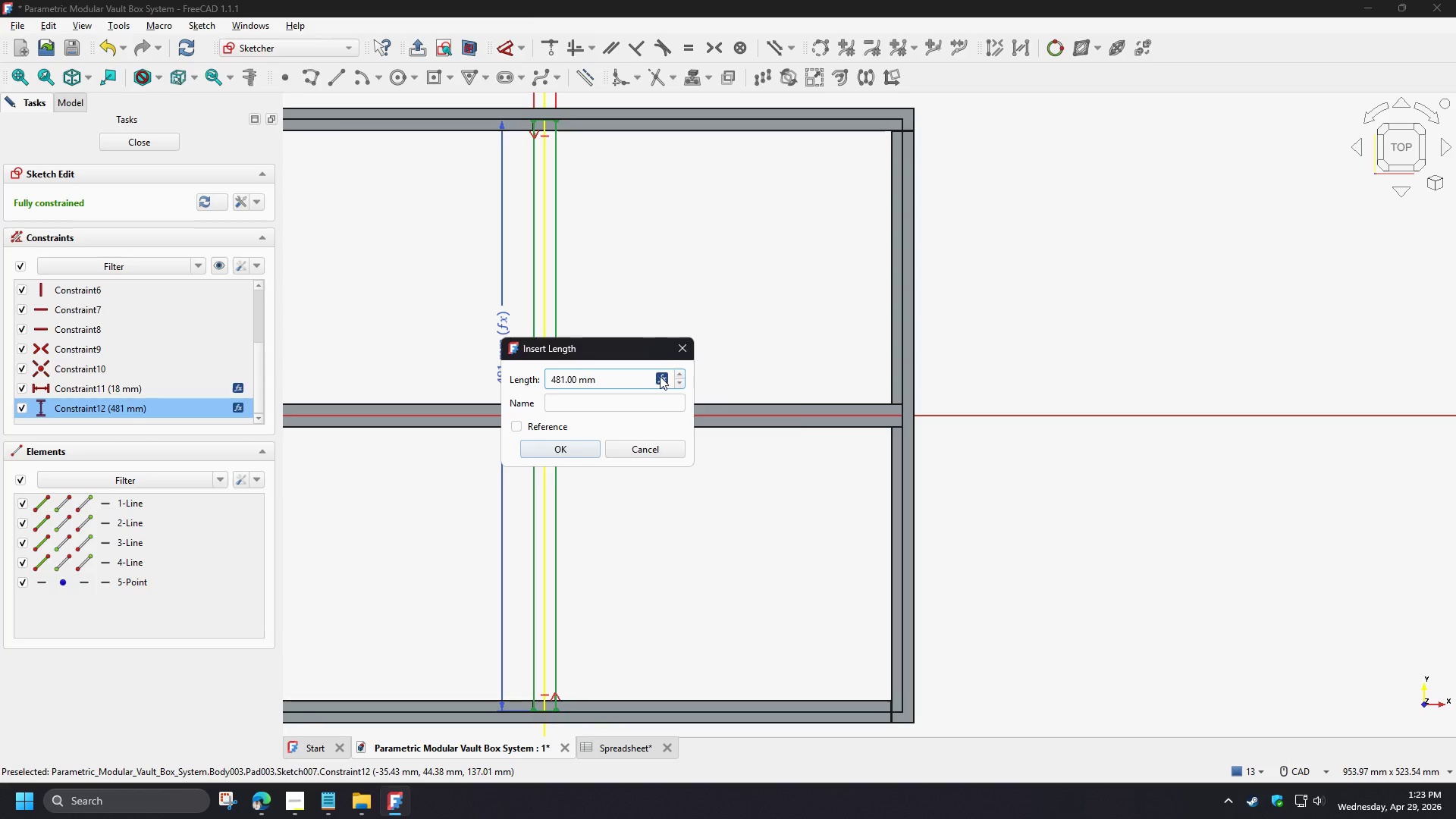 
left_click([660, 376])
 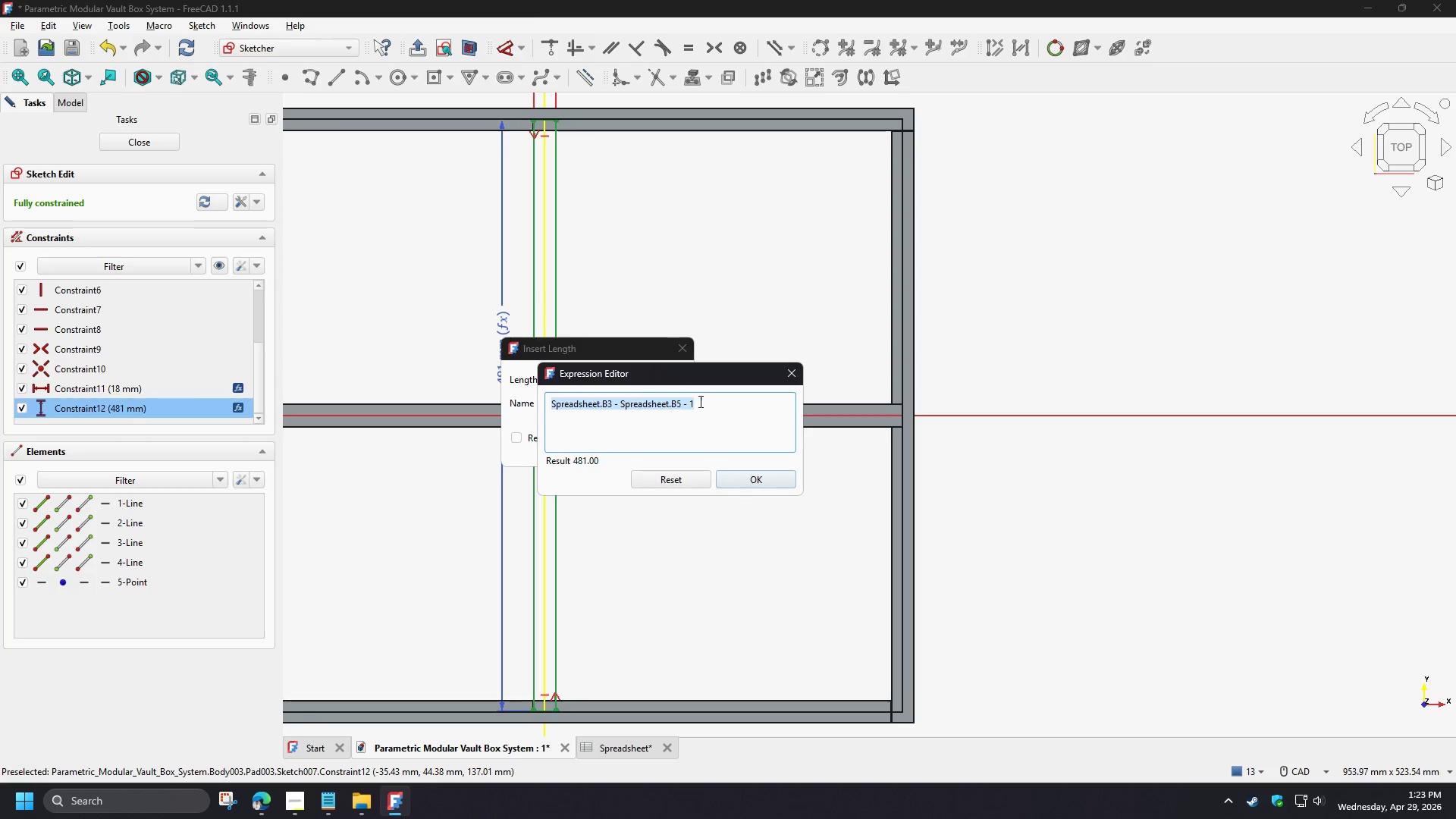 
left_click_drag(start_coordinate=[699, 400], to_coordinate=[700, 390])
 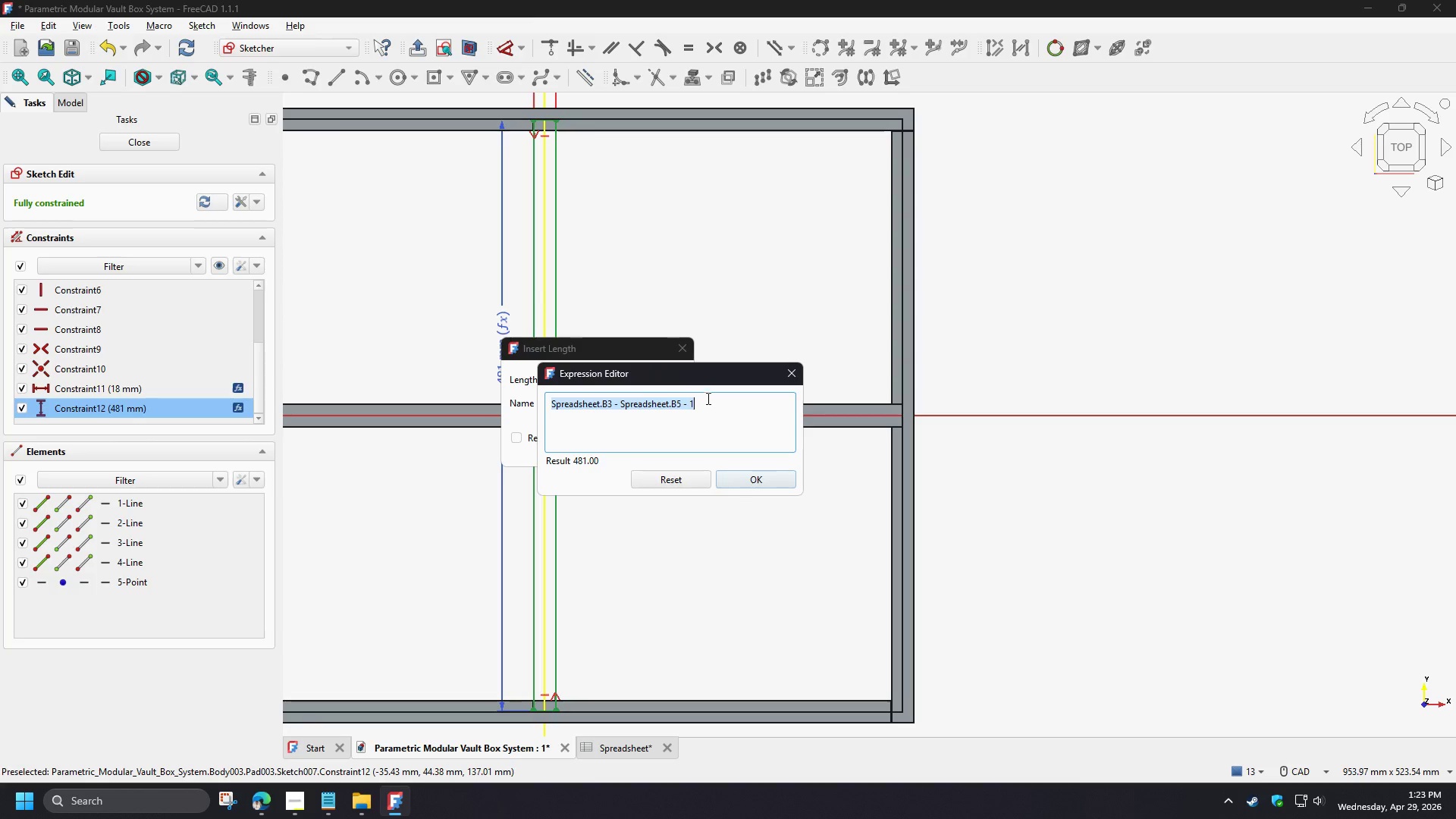 
left_click([707, 398])
 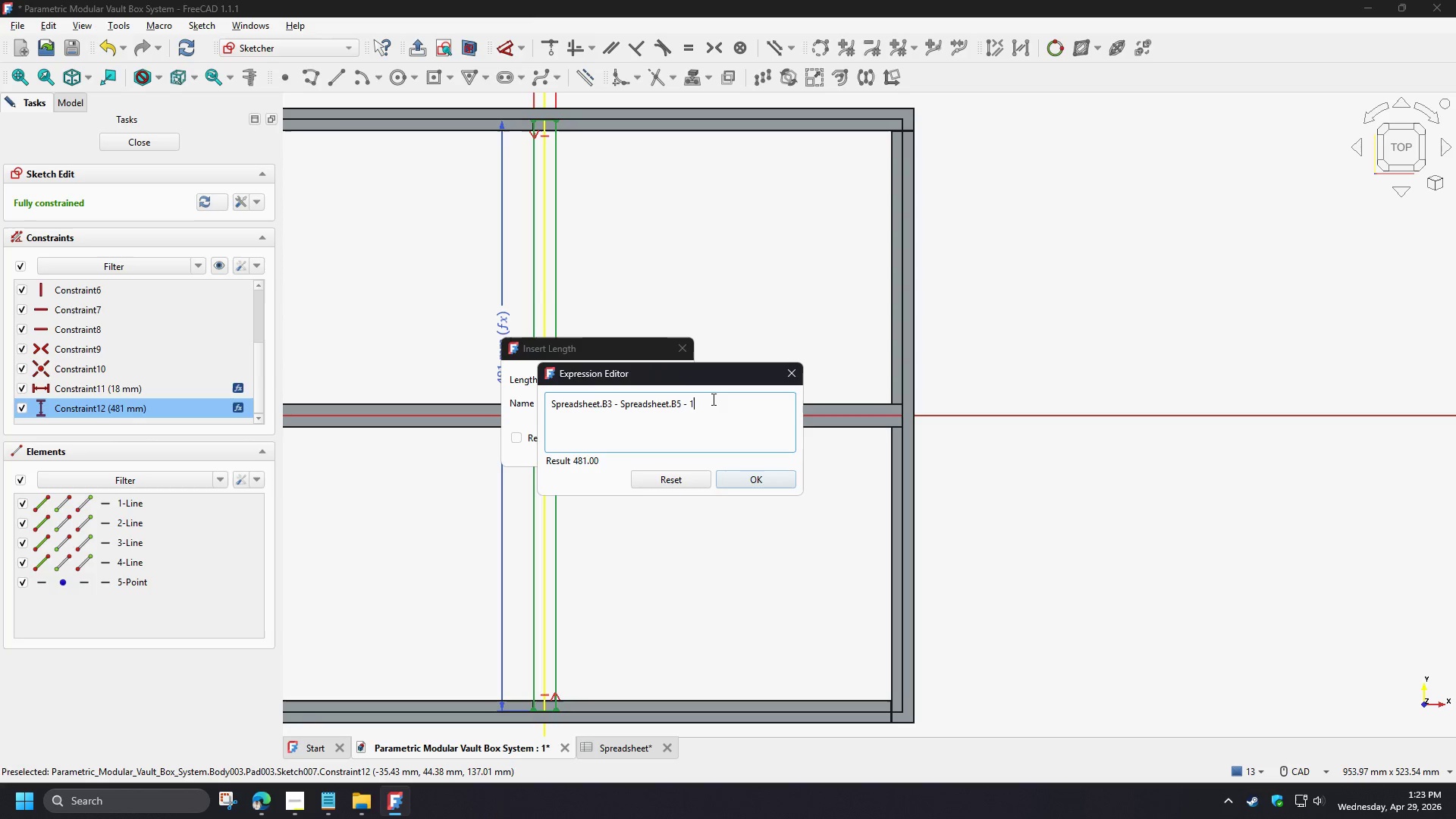 
key(Backspace)
 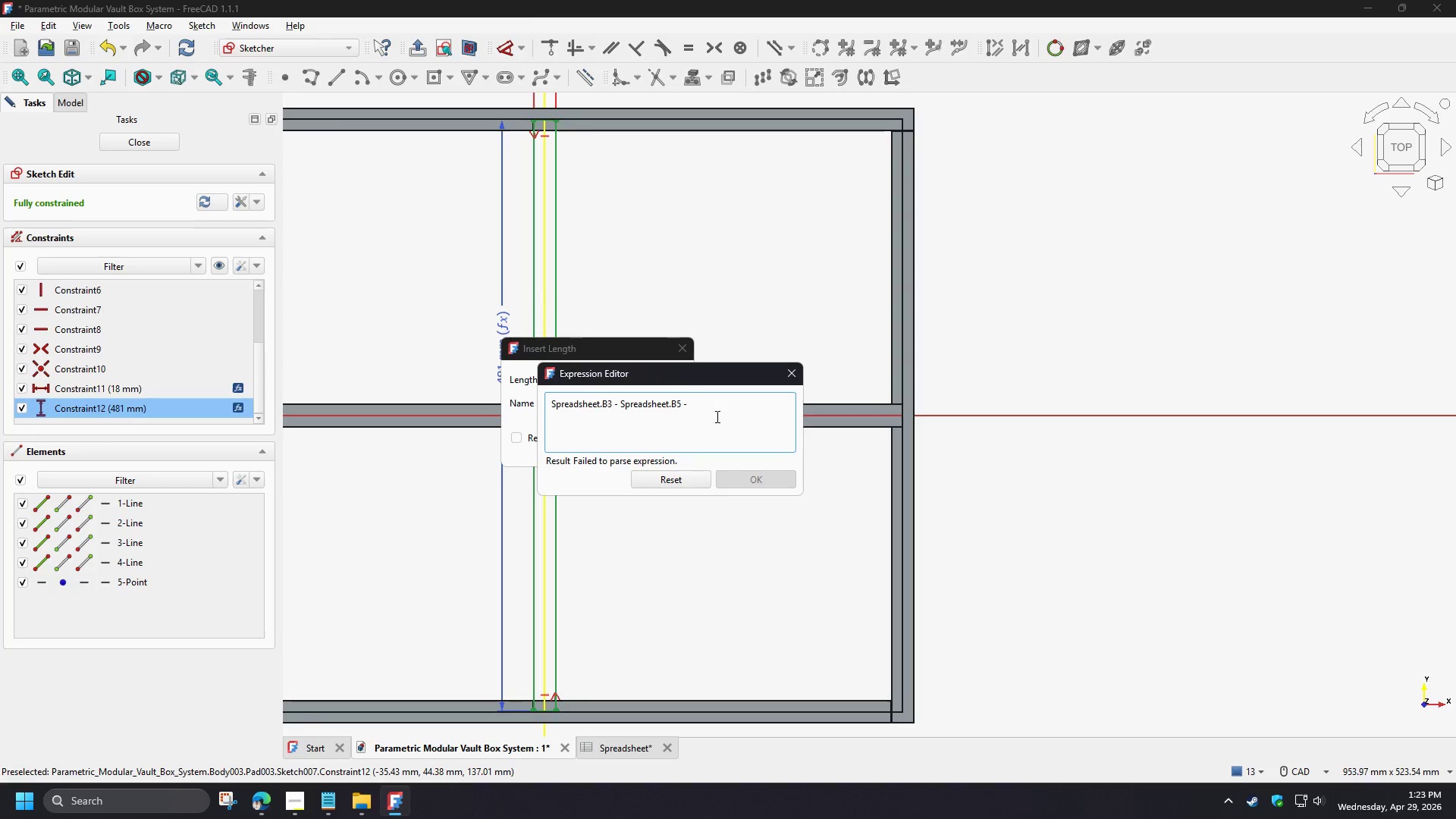 
key(NumpadDecimal)
 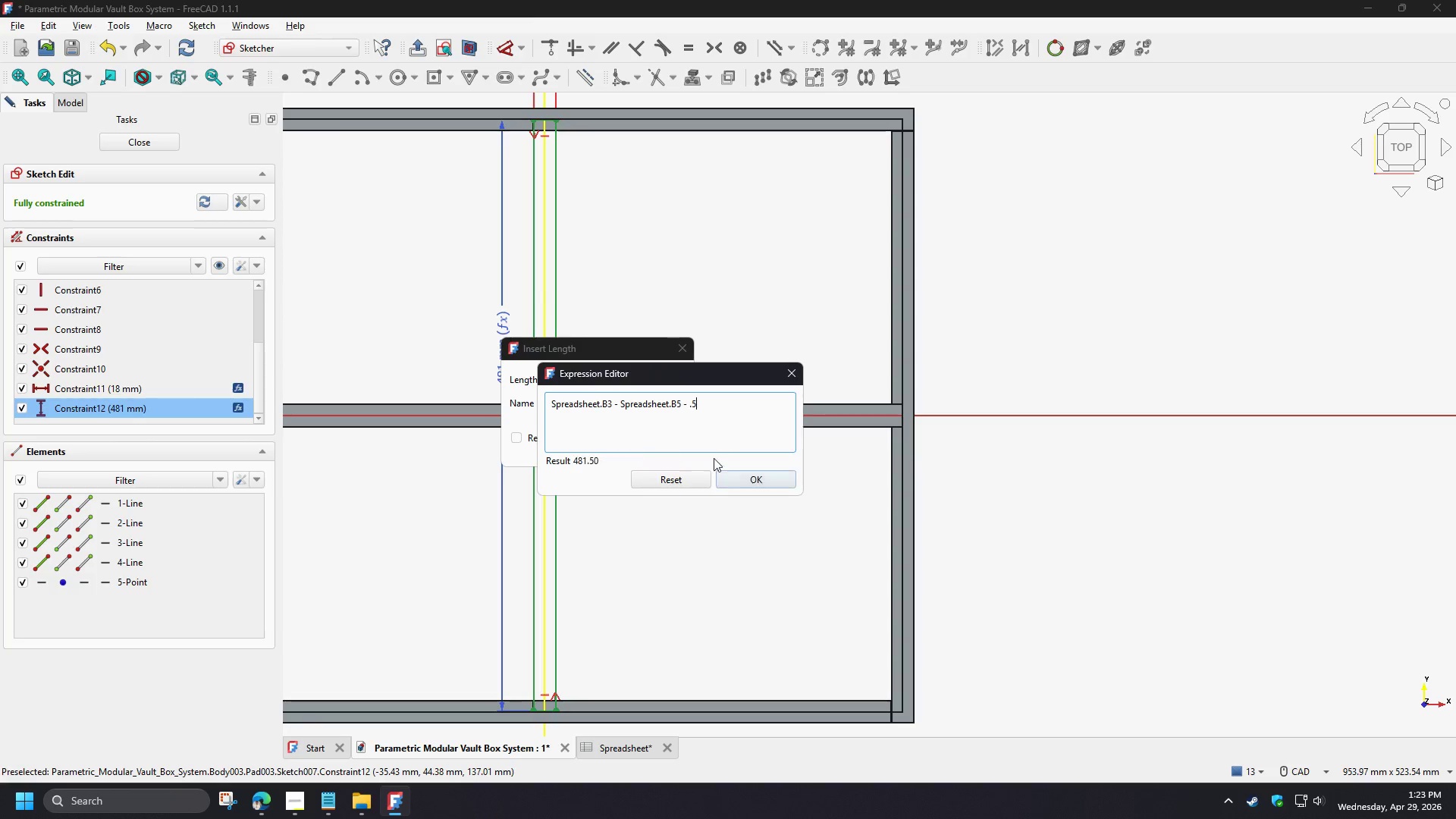 
key(Numpad5)
 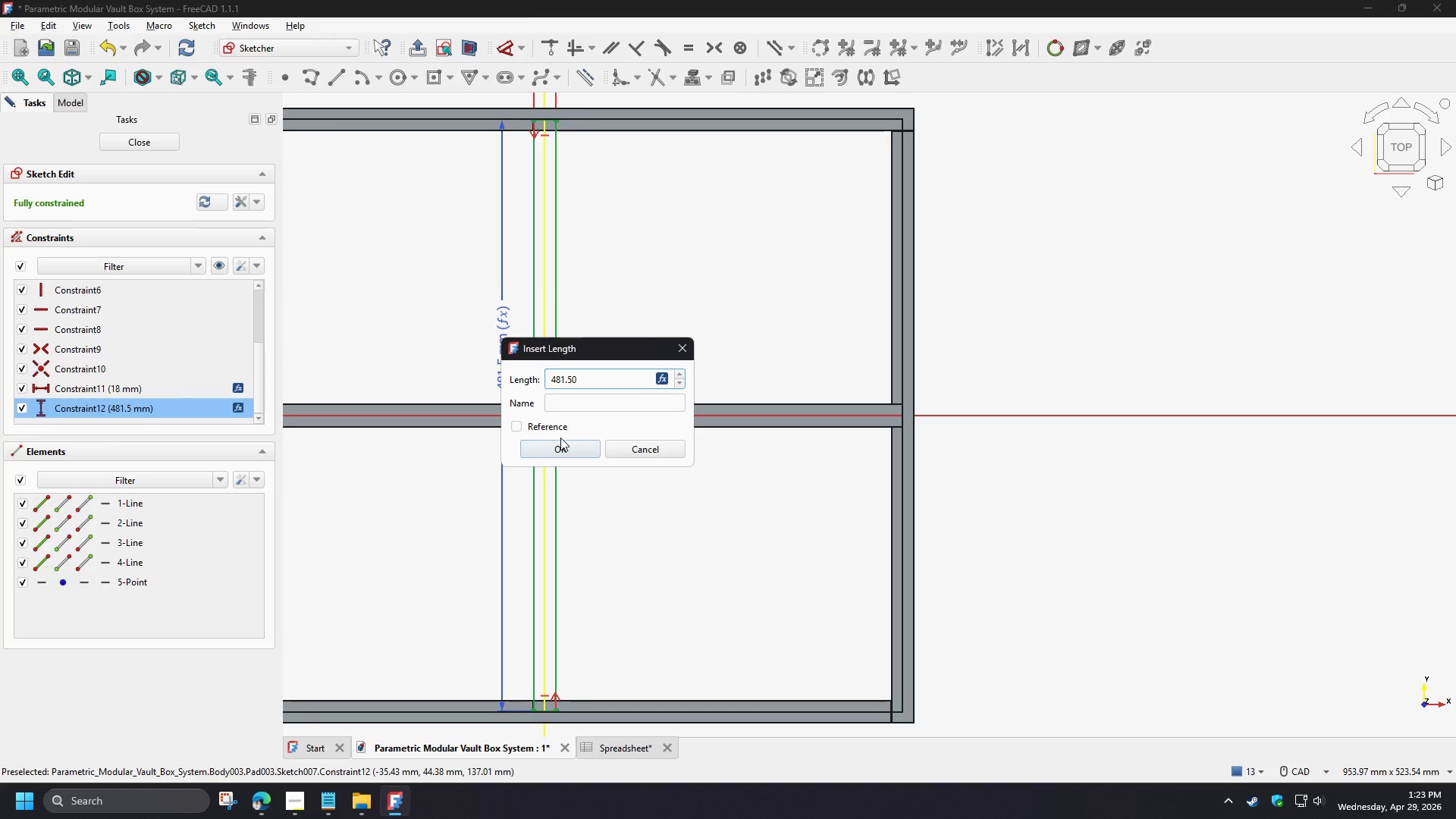 
left_click([563, 457])
 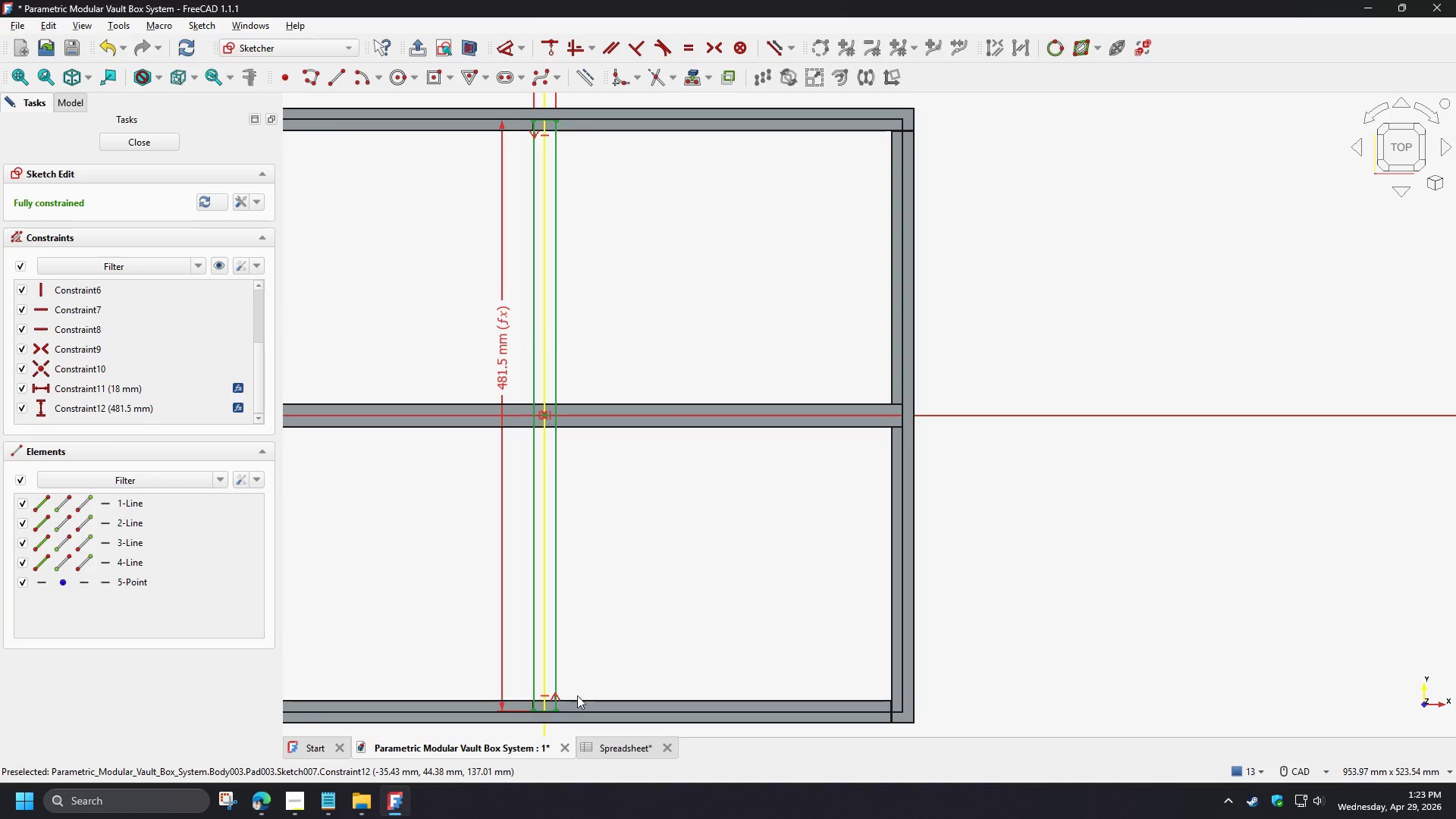 
scroll: coordinate [511, 680], scroll_direction: up, amount: 15.0
 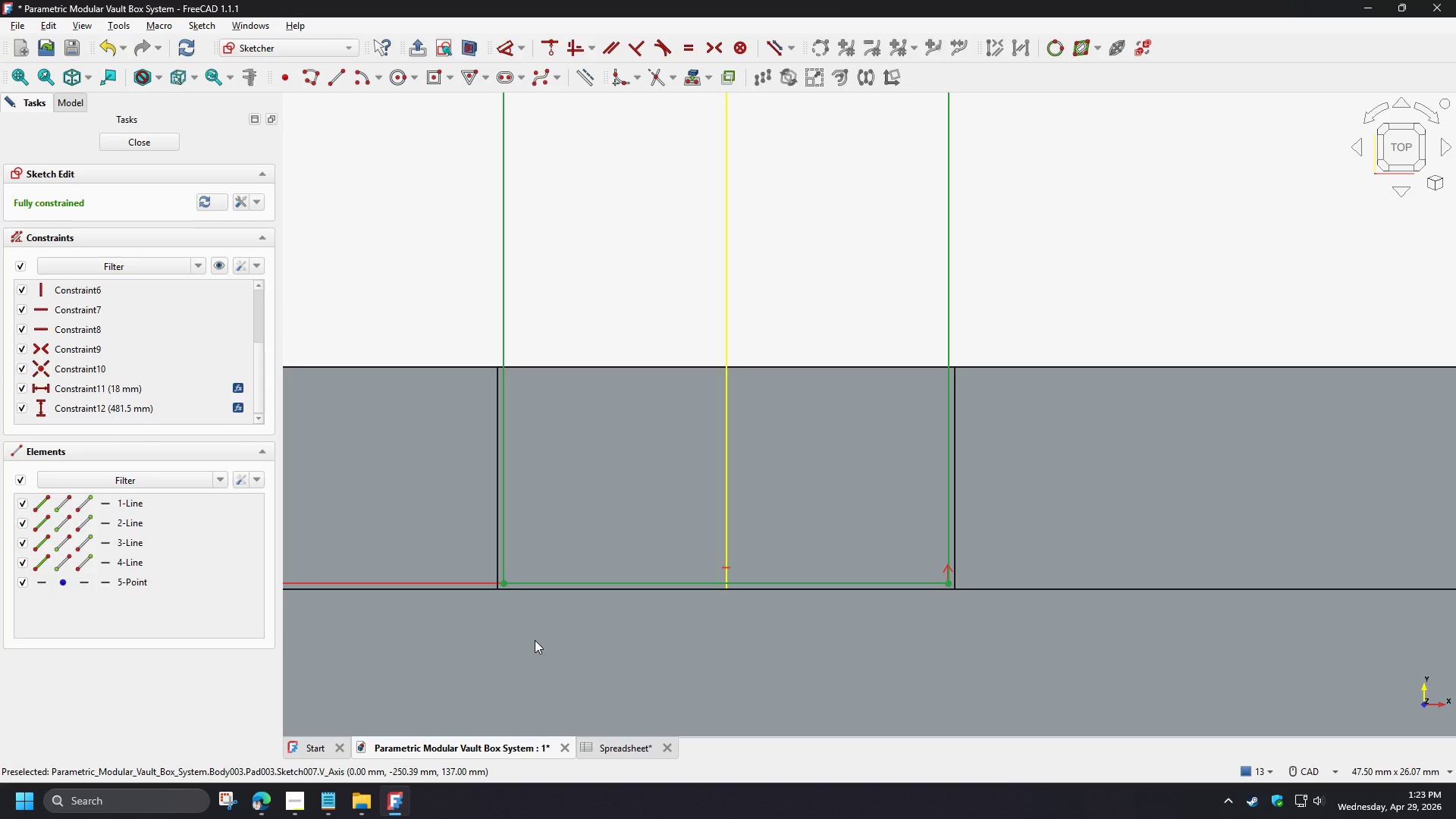 
scroll: coordinate [535, 640], scroll_direction: down, amount: 2.0
 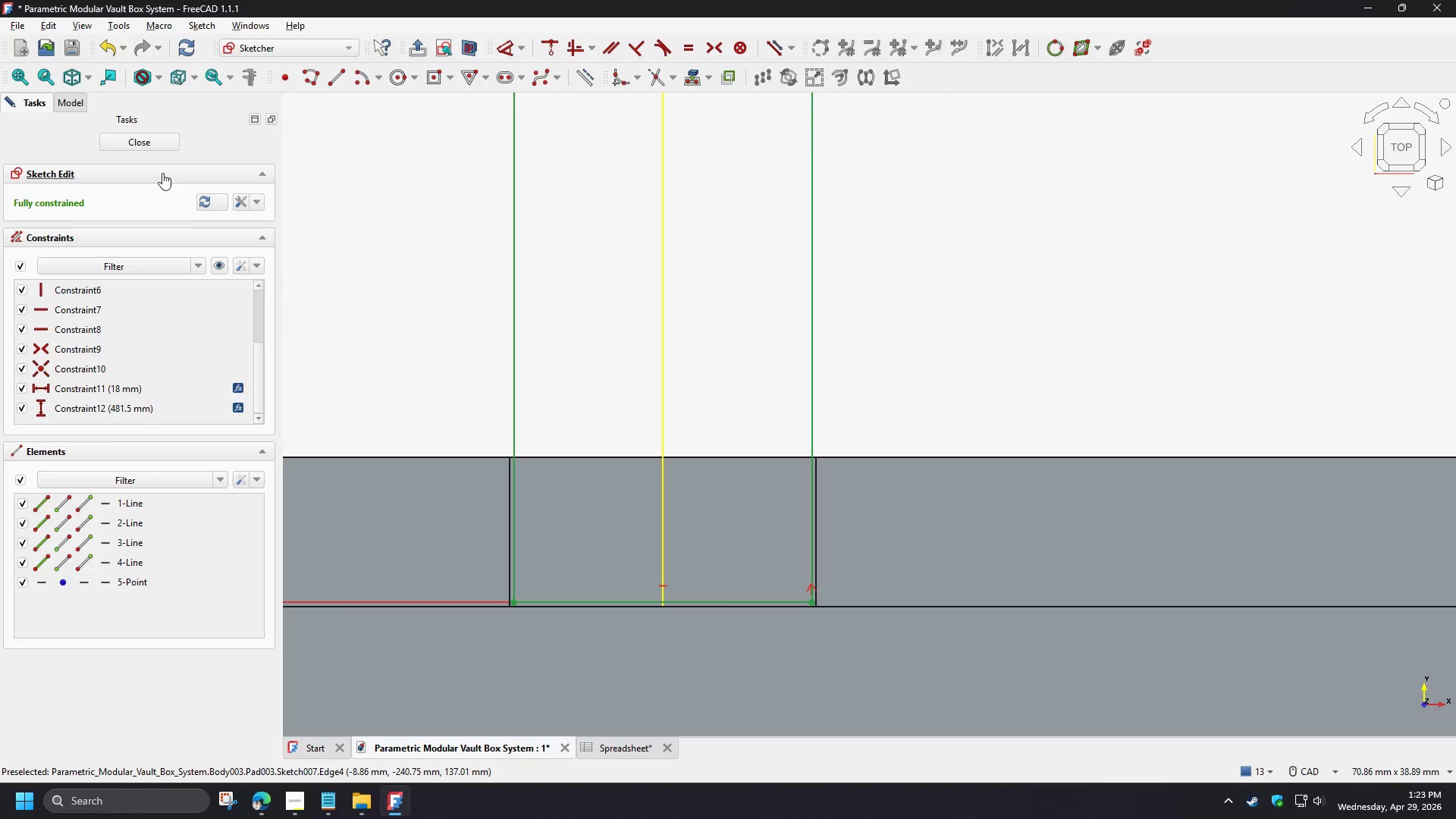 
left_click([143, 146])
 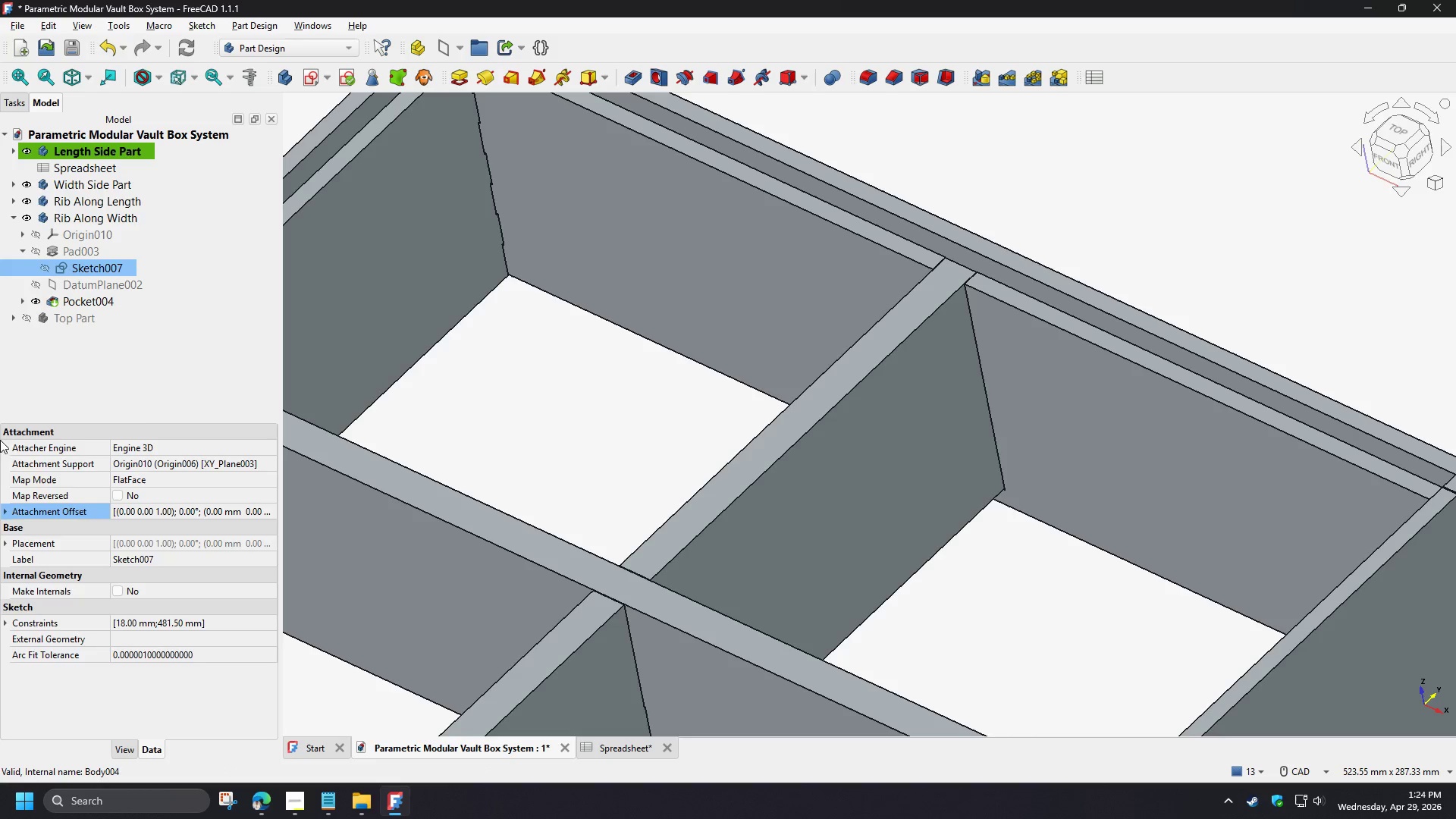 
wait(5.2)
 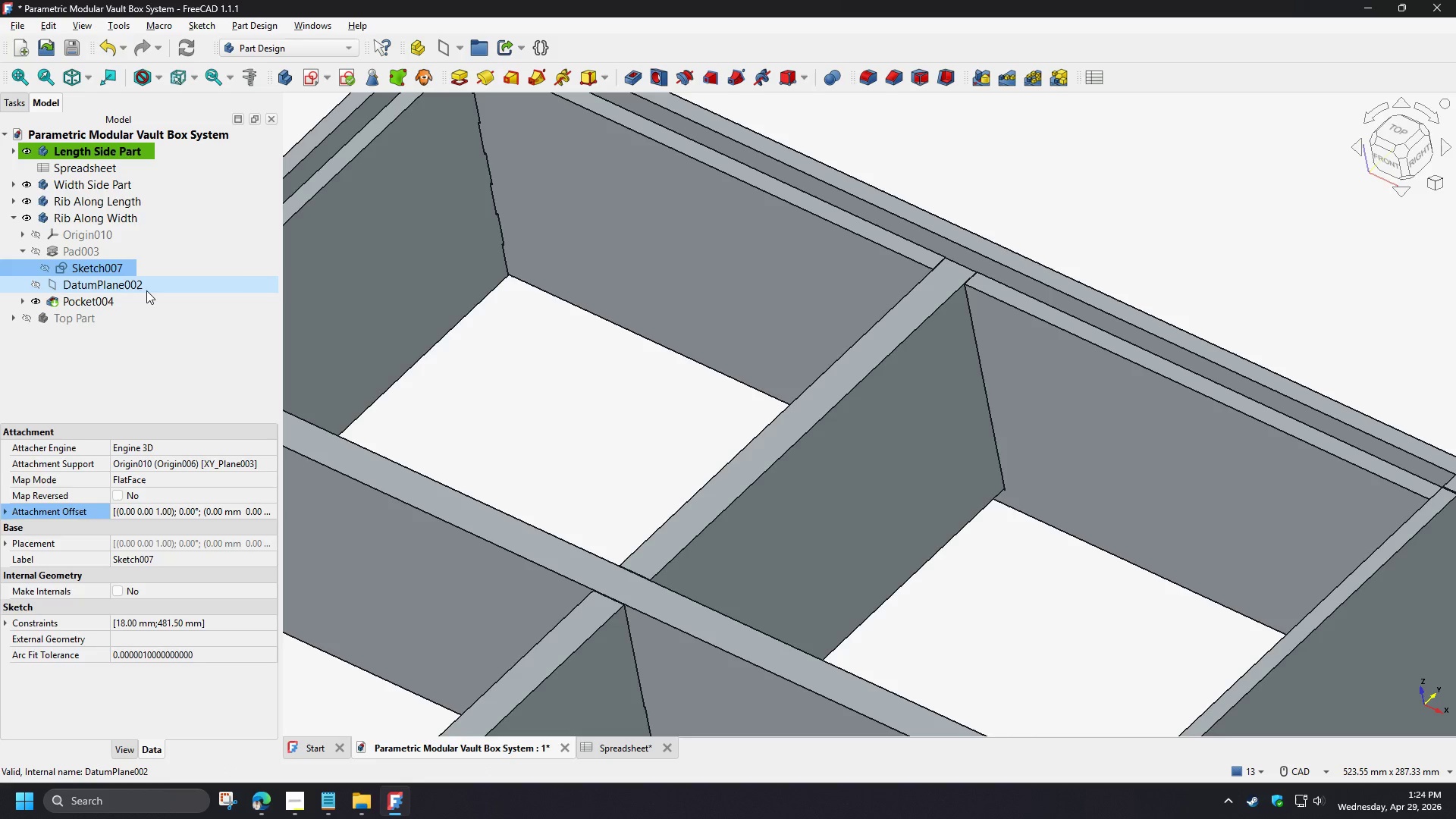 
left_click([14, 220])
 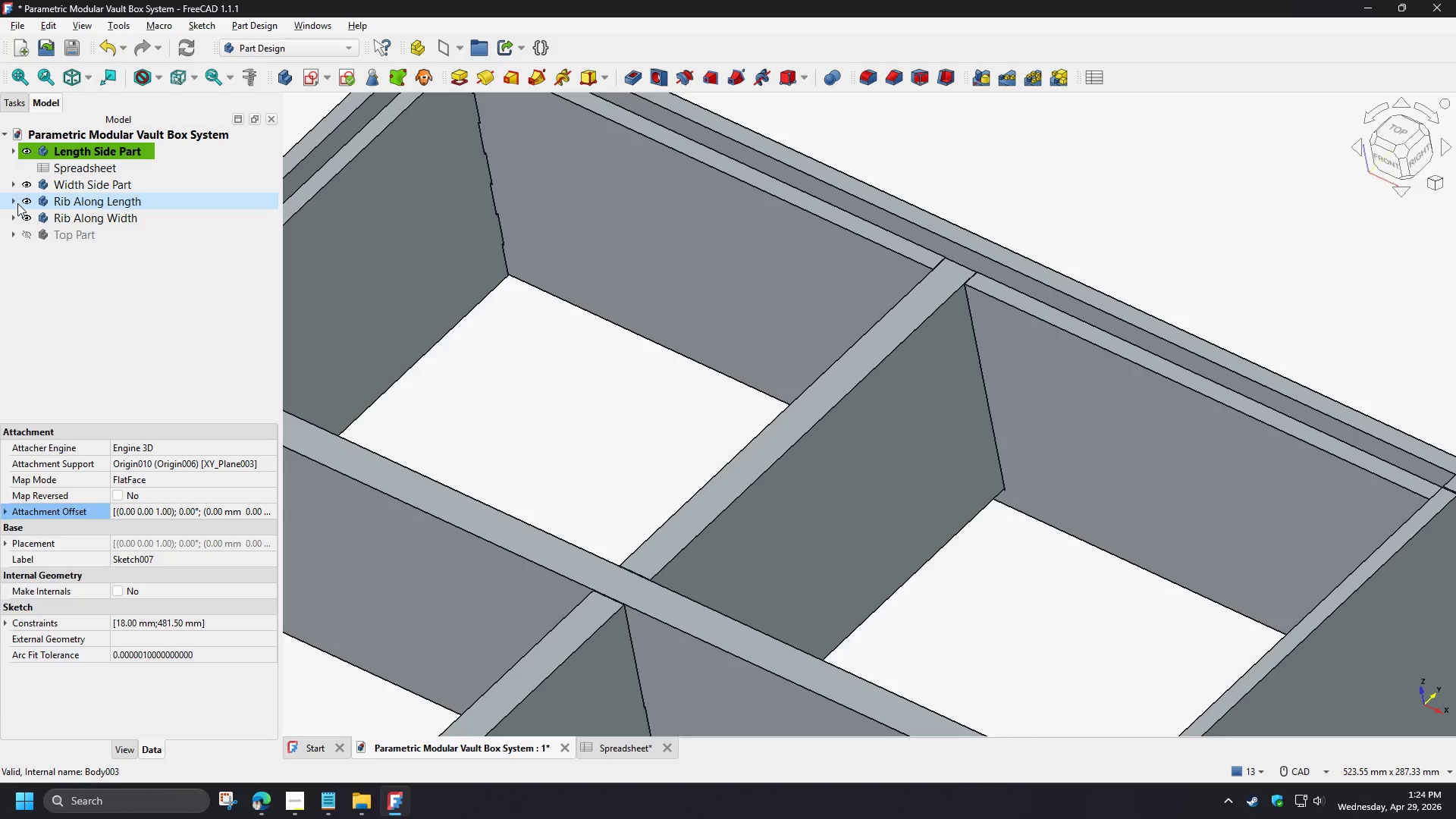 
left_click([17, 203])
 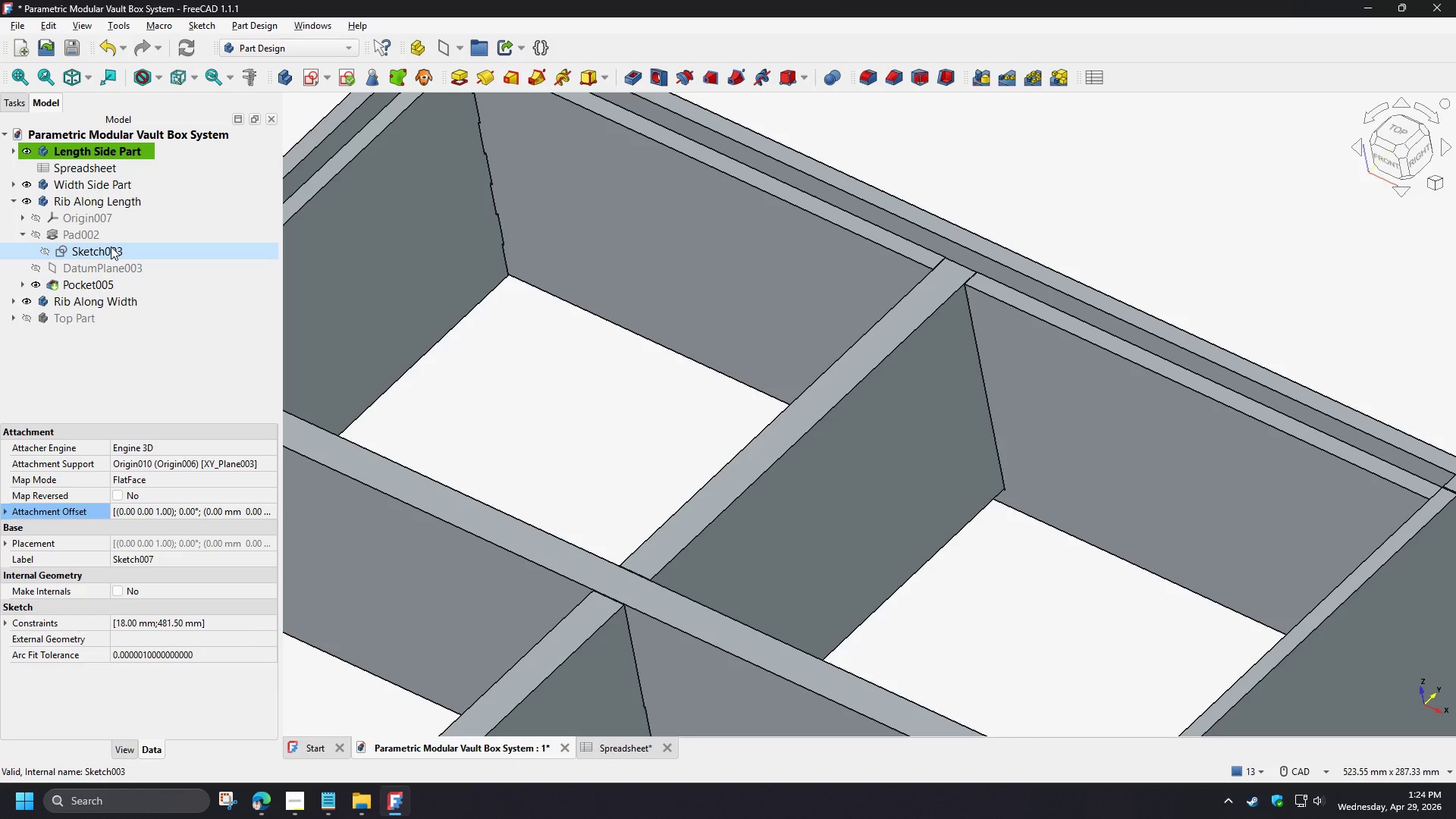 
double_click([106, 251])
 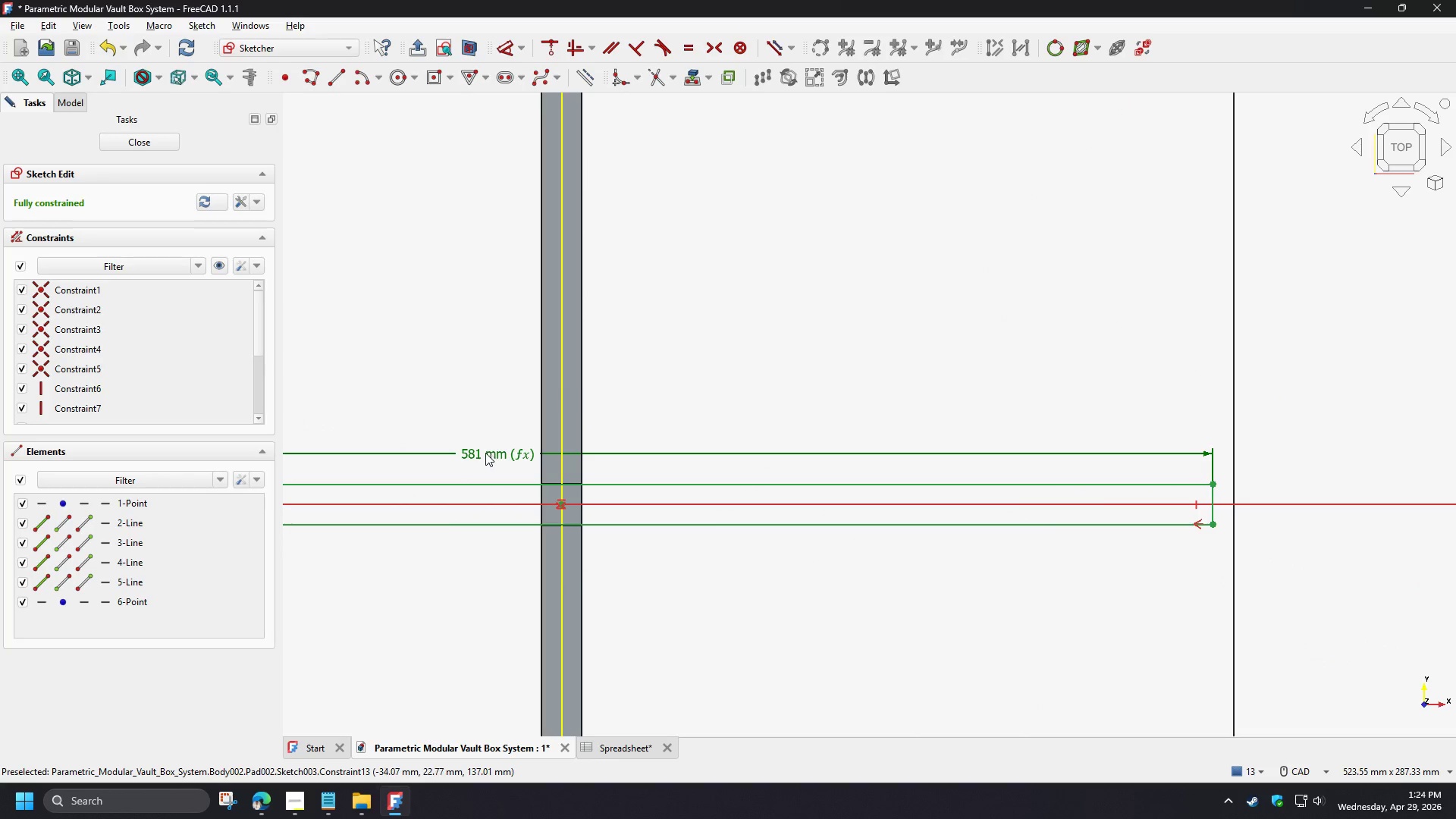 
double_click([485, 453])
 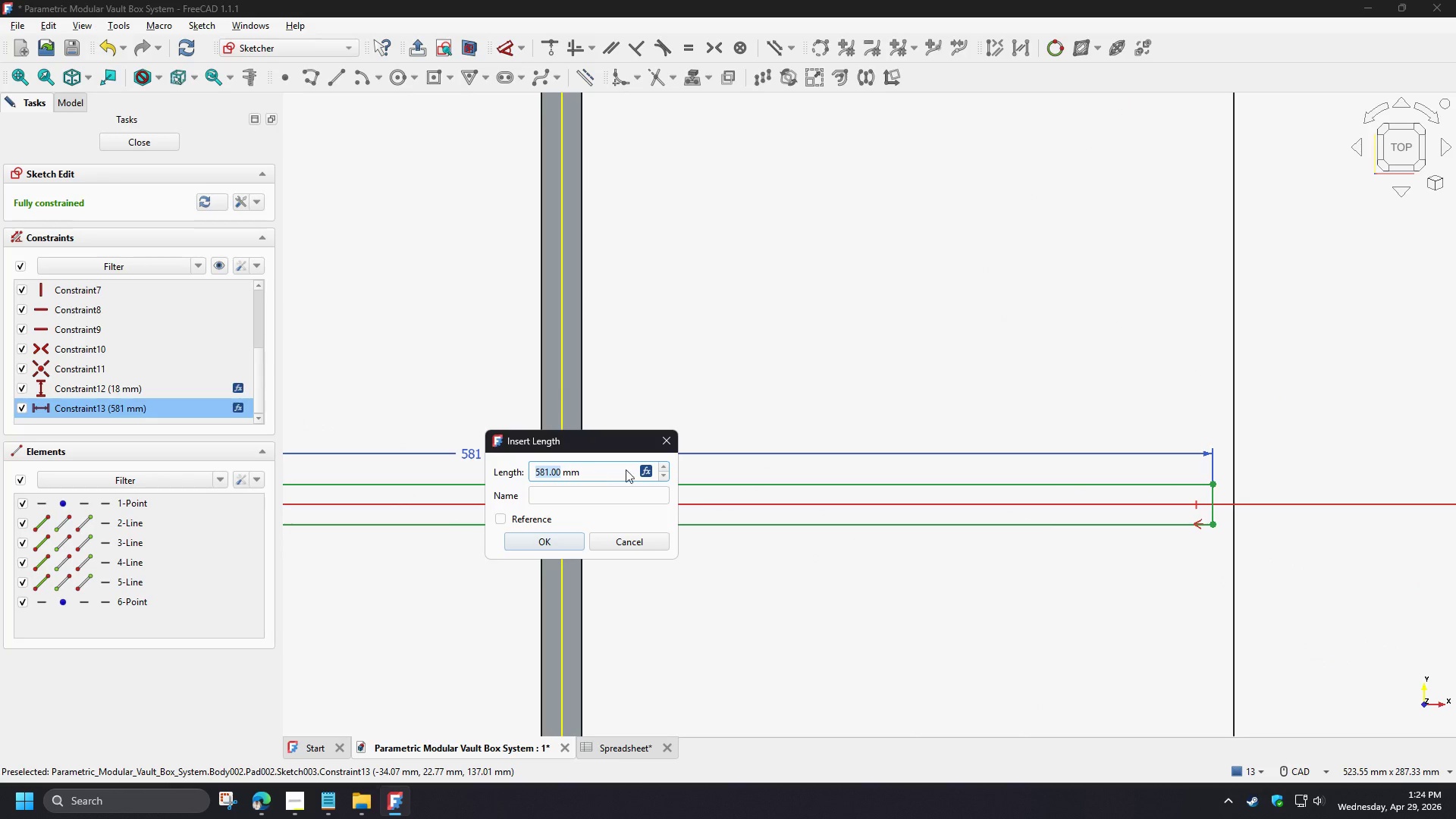 
left_click([642, 472])
 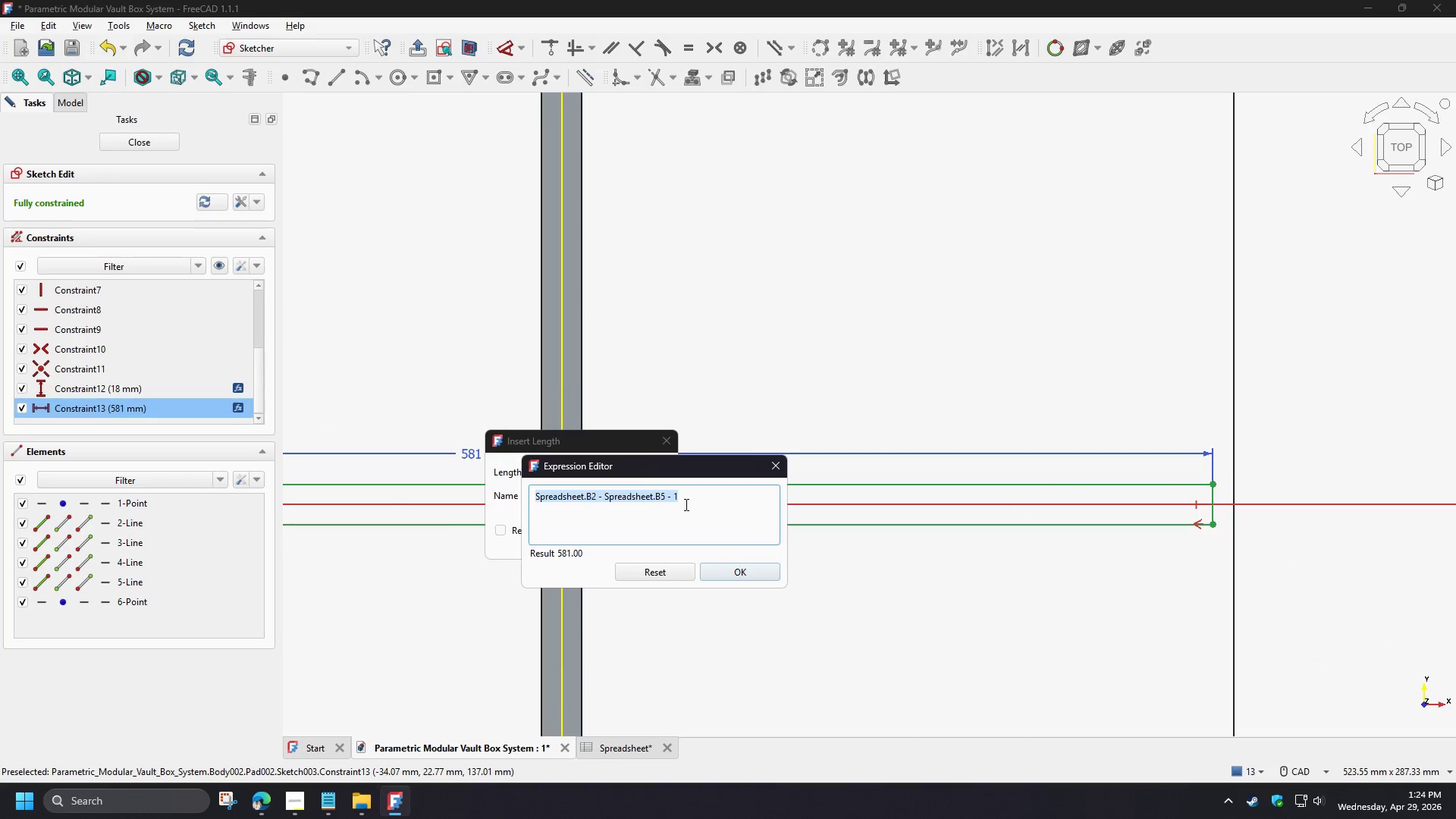 
left_click([684, 492])
 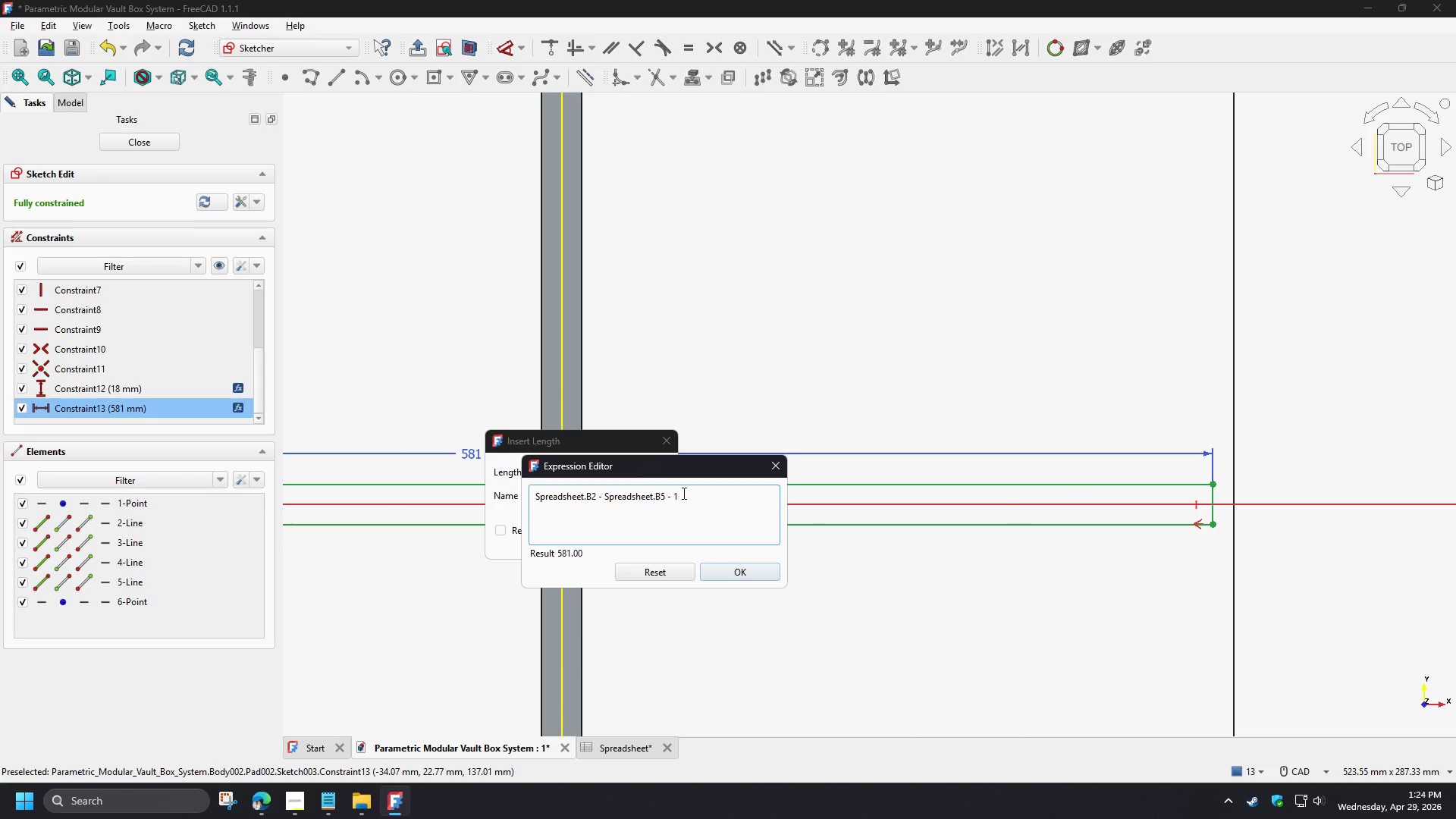 
key(Backspace)
 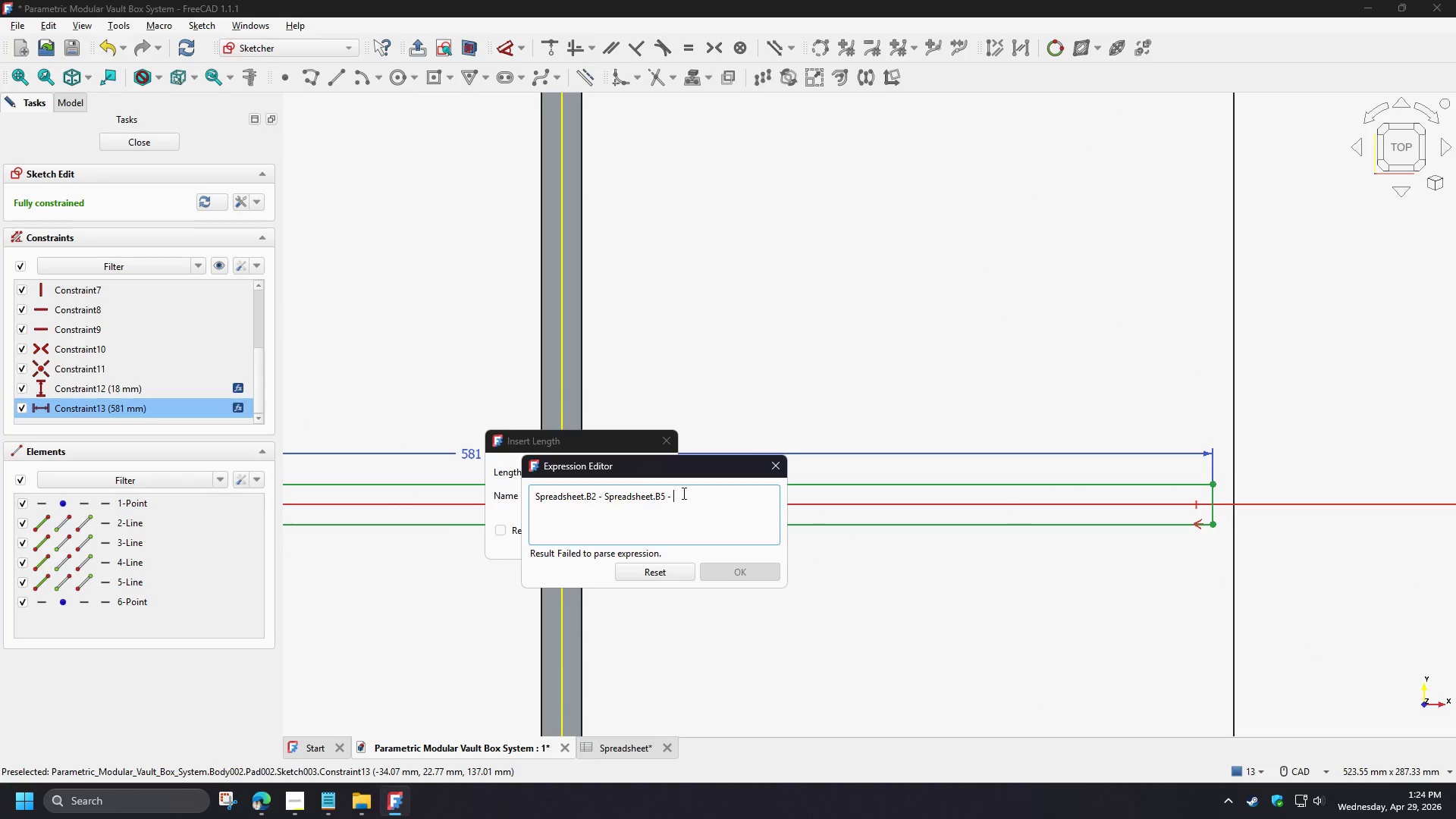 
key(NumpadDecimal)
 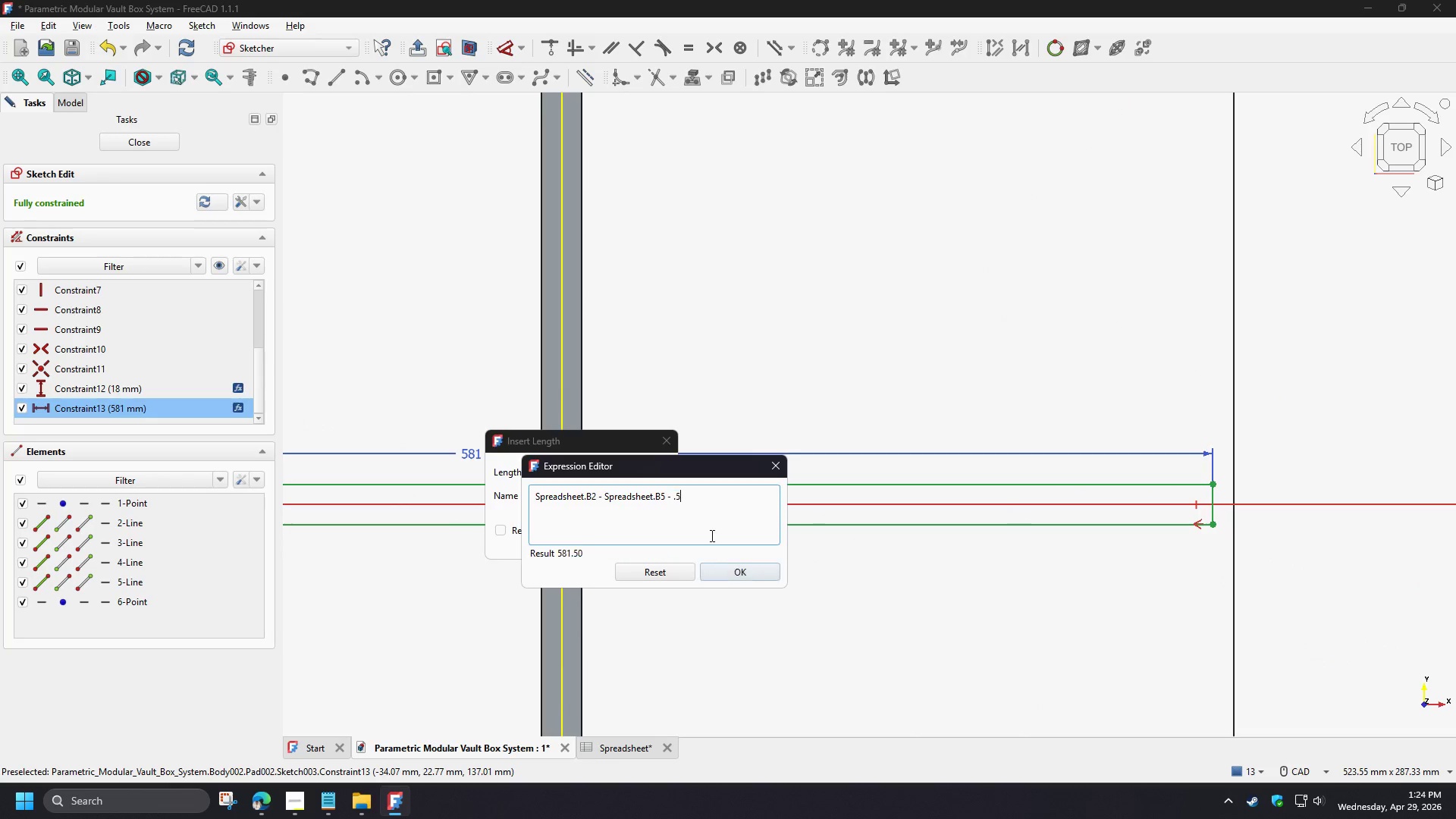 
key(Numpad5)
 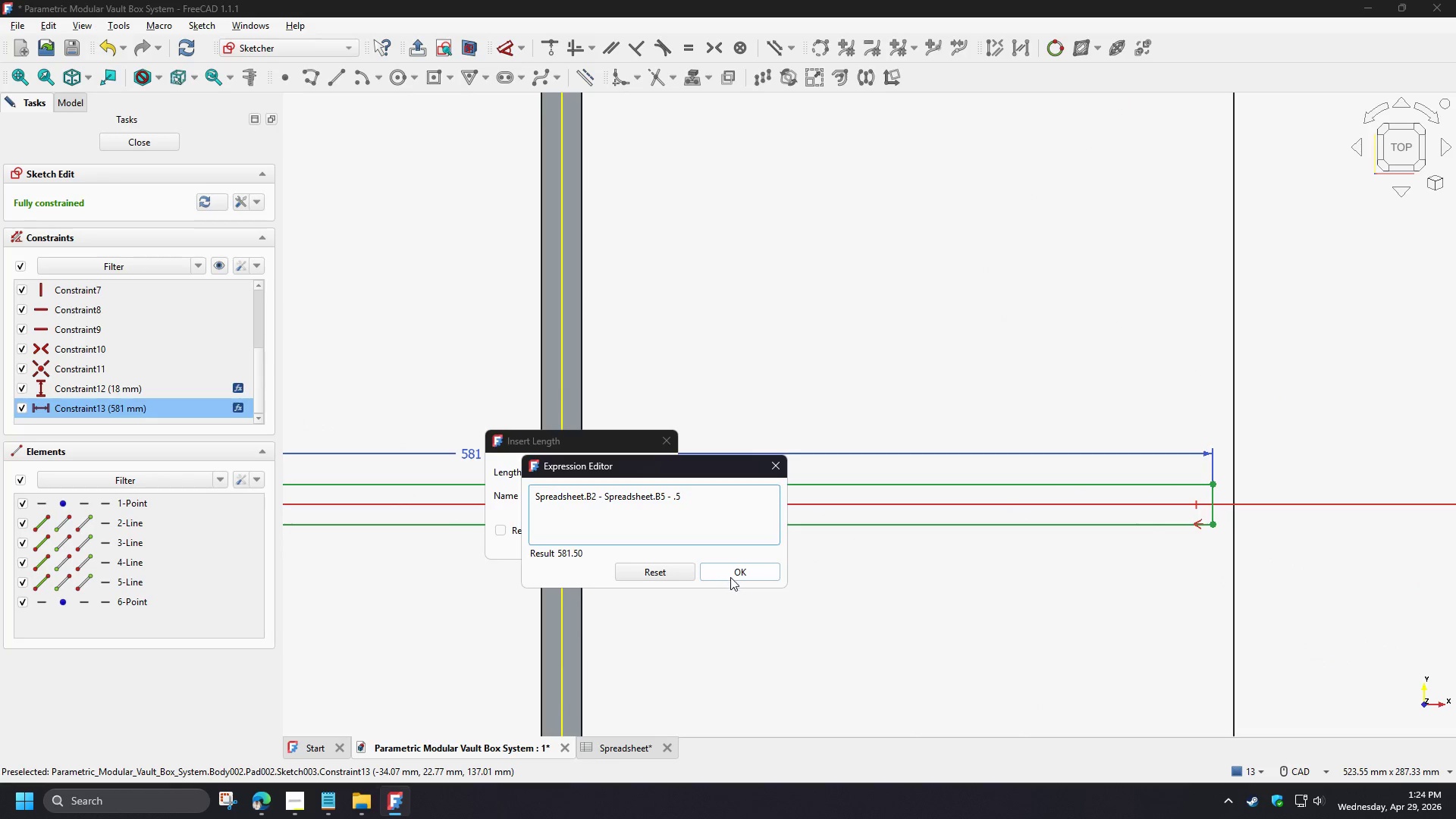 
left_click([730, 577])
 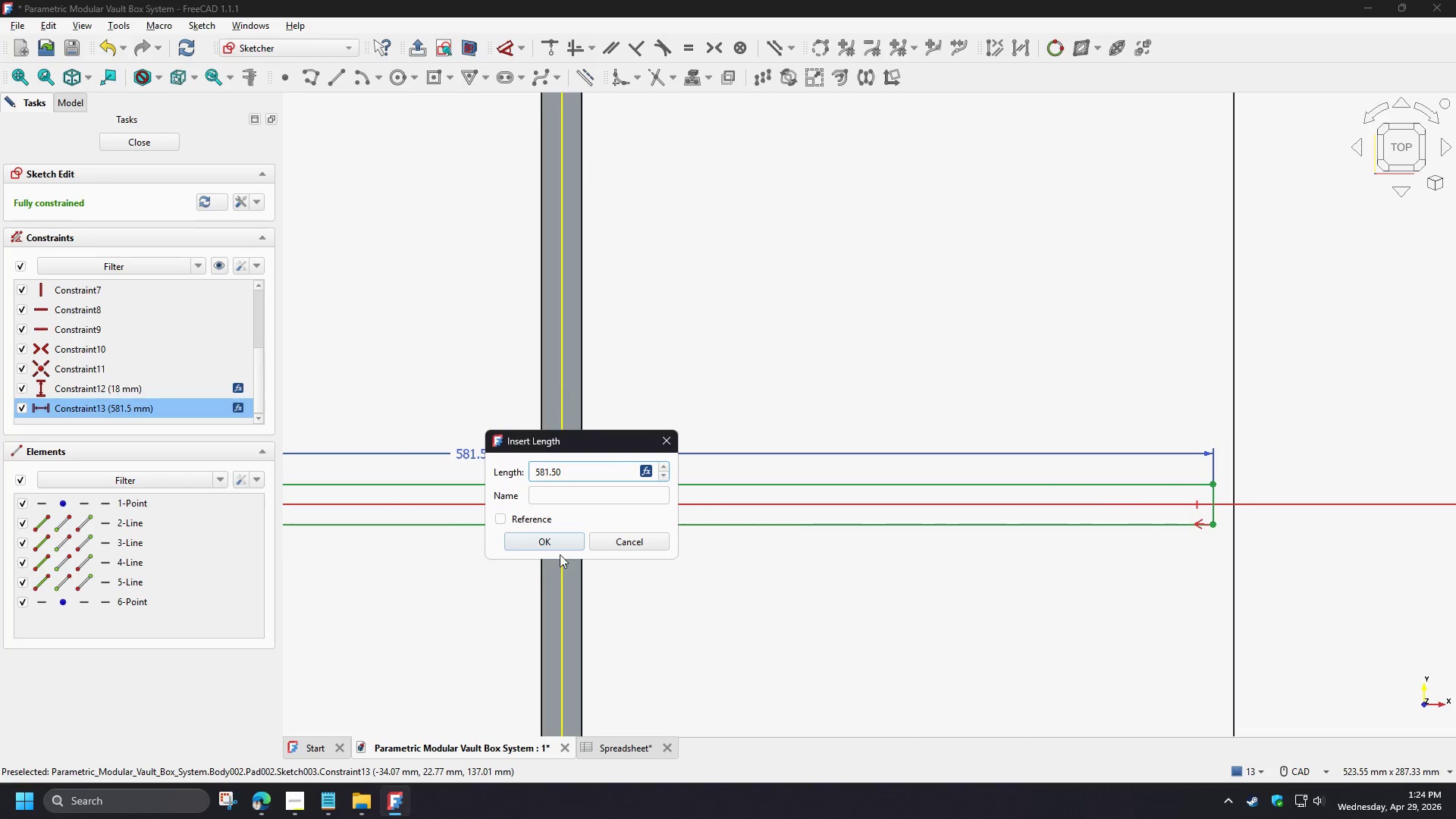 
left_click([548, 546])
 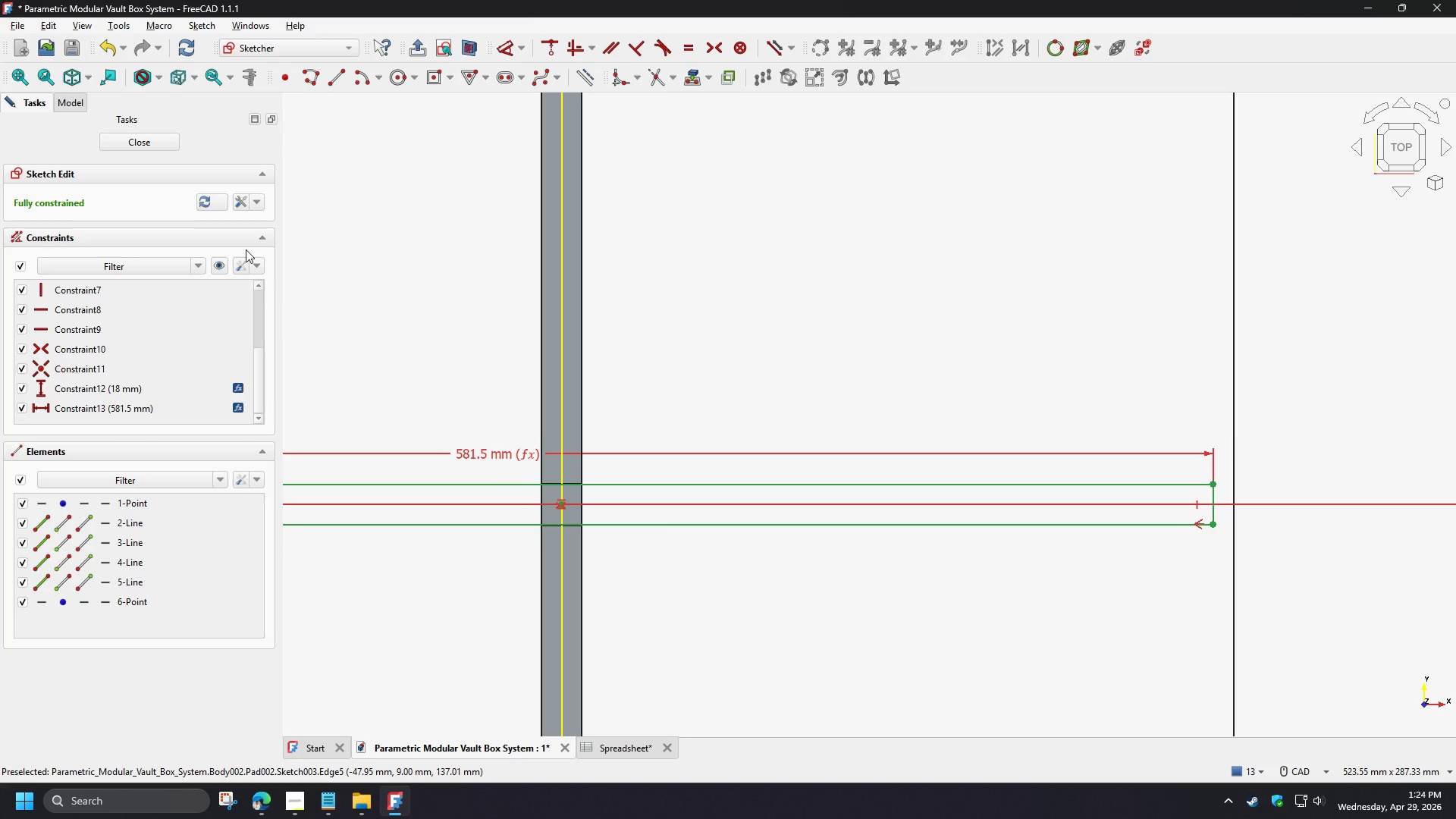 
left_click([152, 143])
 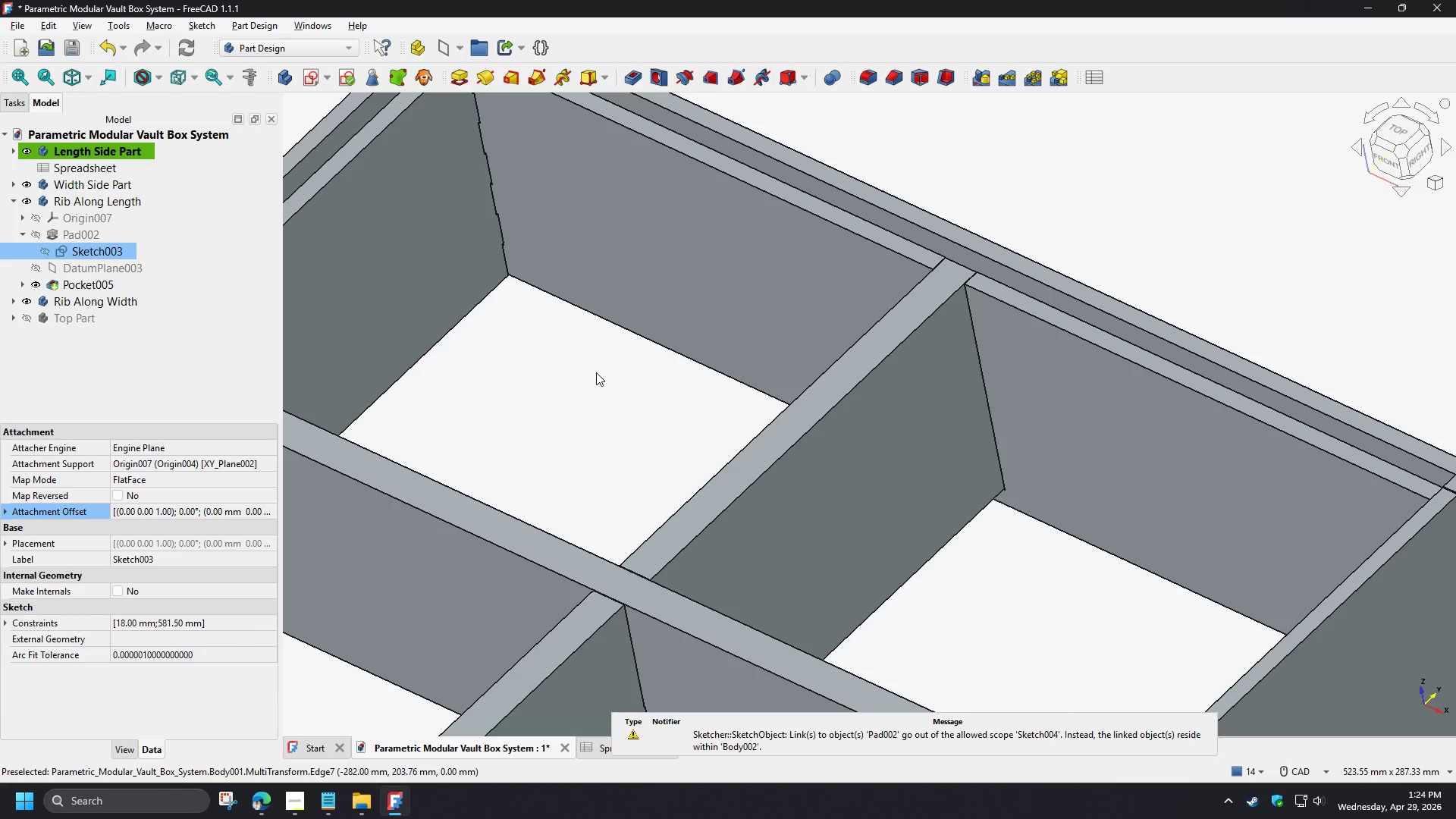 
scroll: coordinate [434, 399], scroll_direction: up, amount: 10.0
 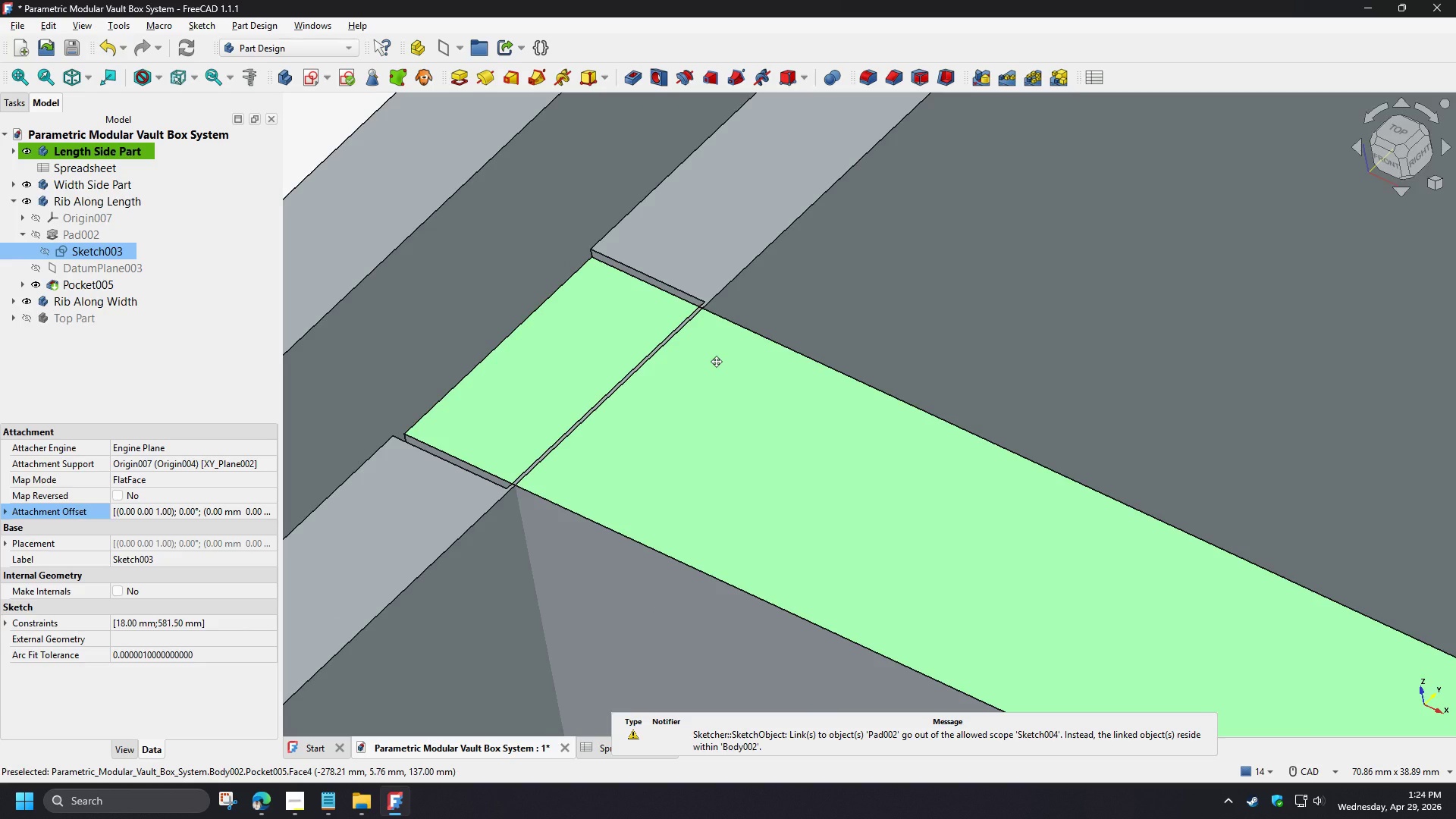 
wait(7.01)
 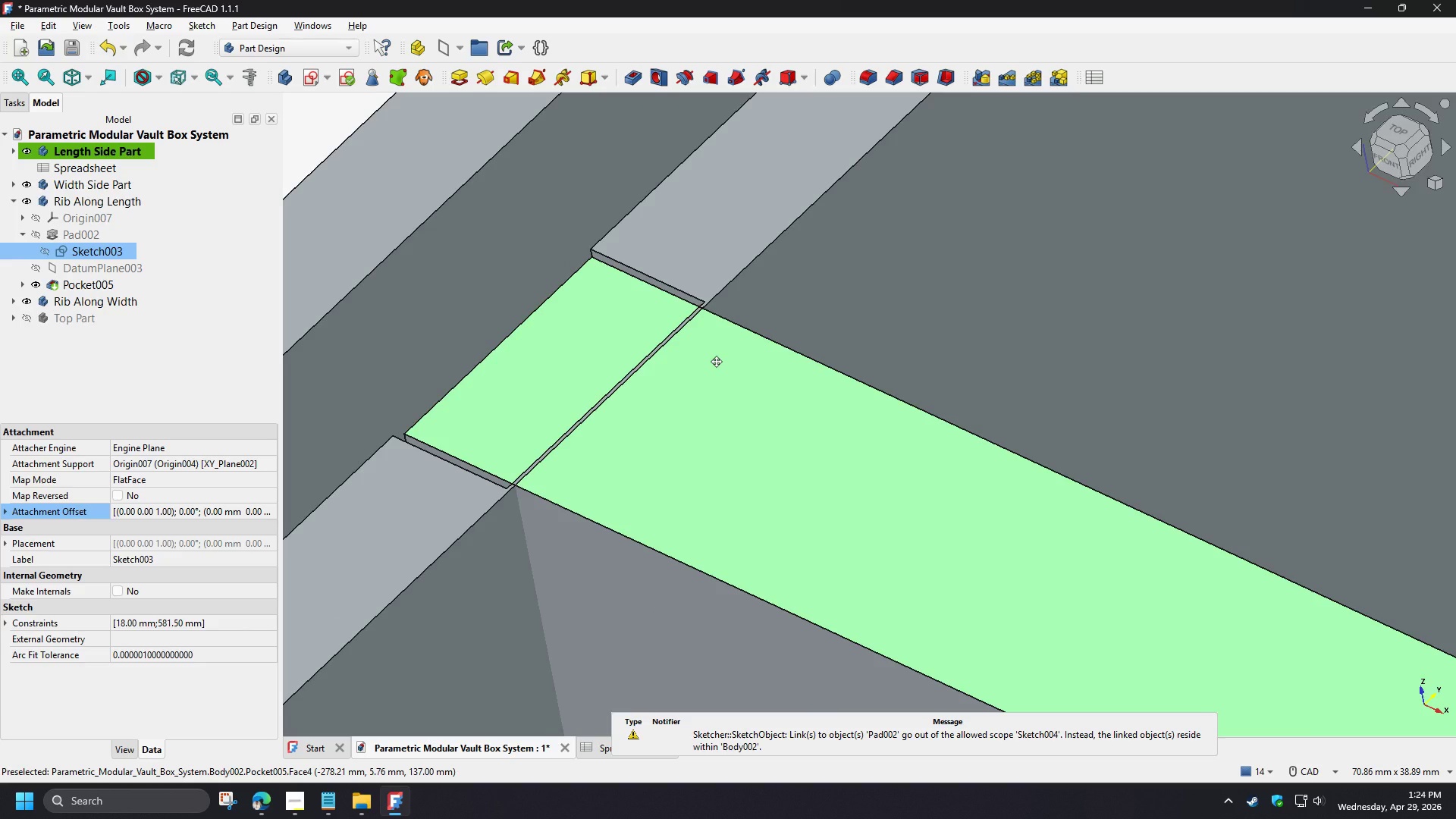 
scroll: coordinate [458, 424], scroll_direction: up, amount: 2.0
 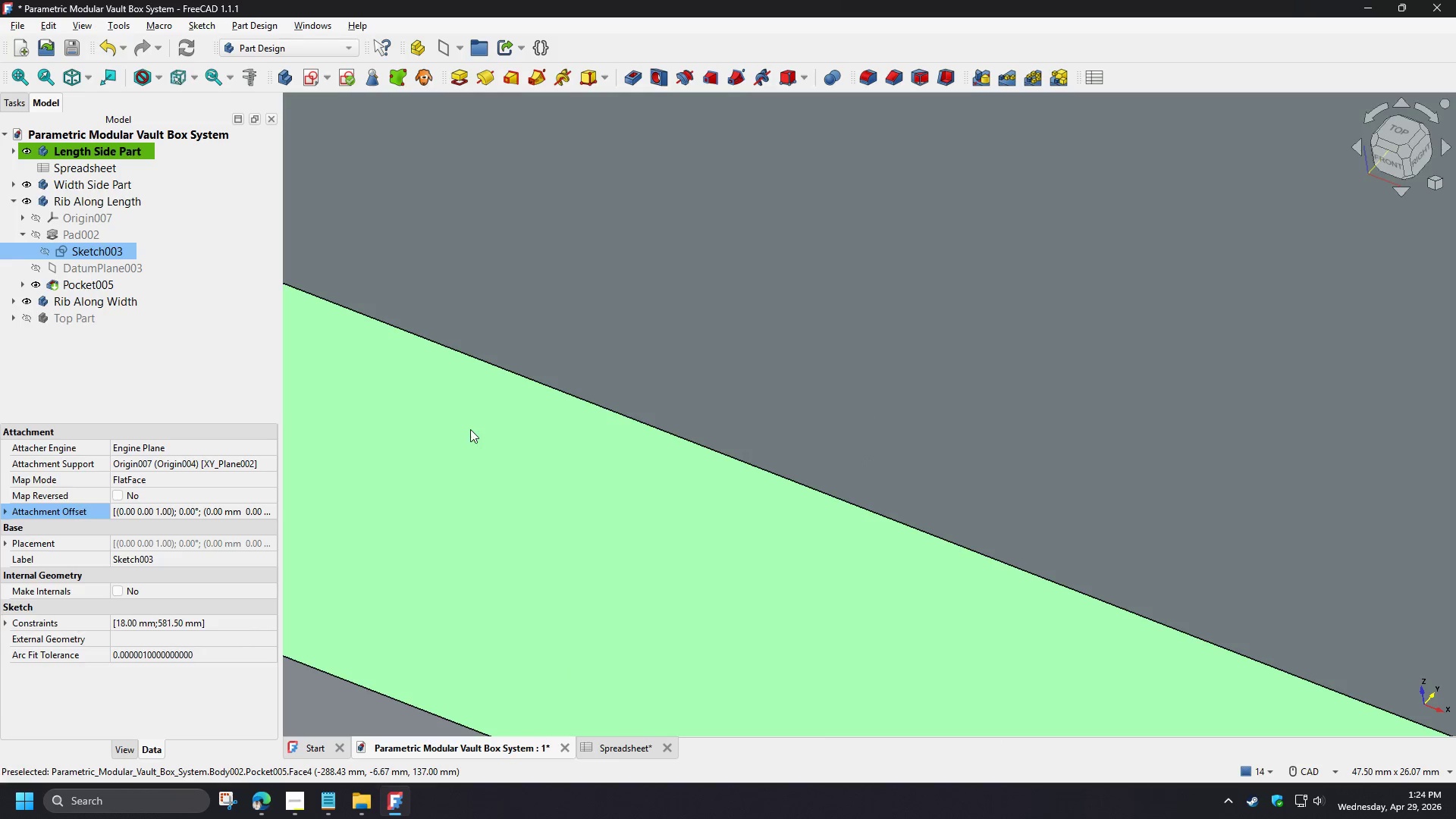 
scroll: coordinate [556, 411], scroll_direction: down, amount: 10.0
 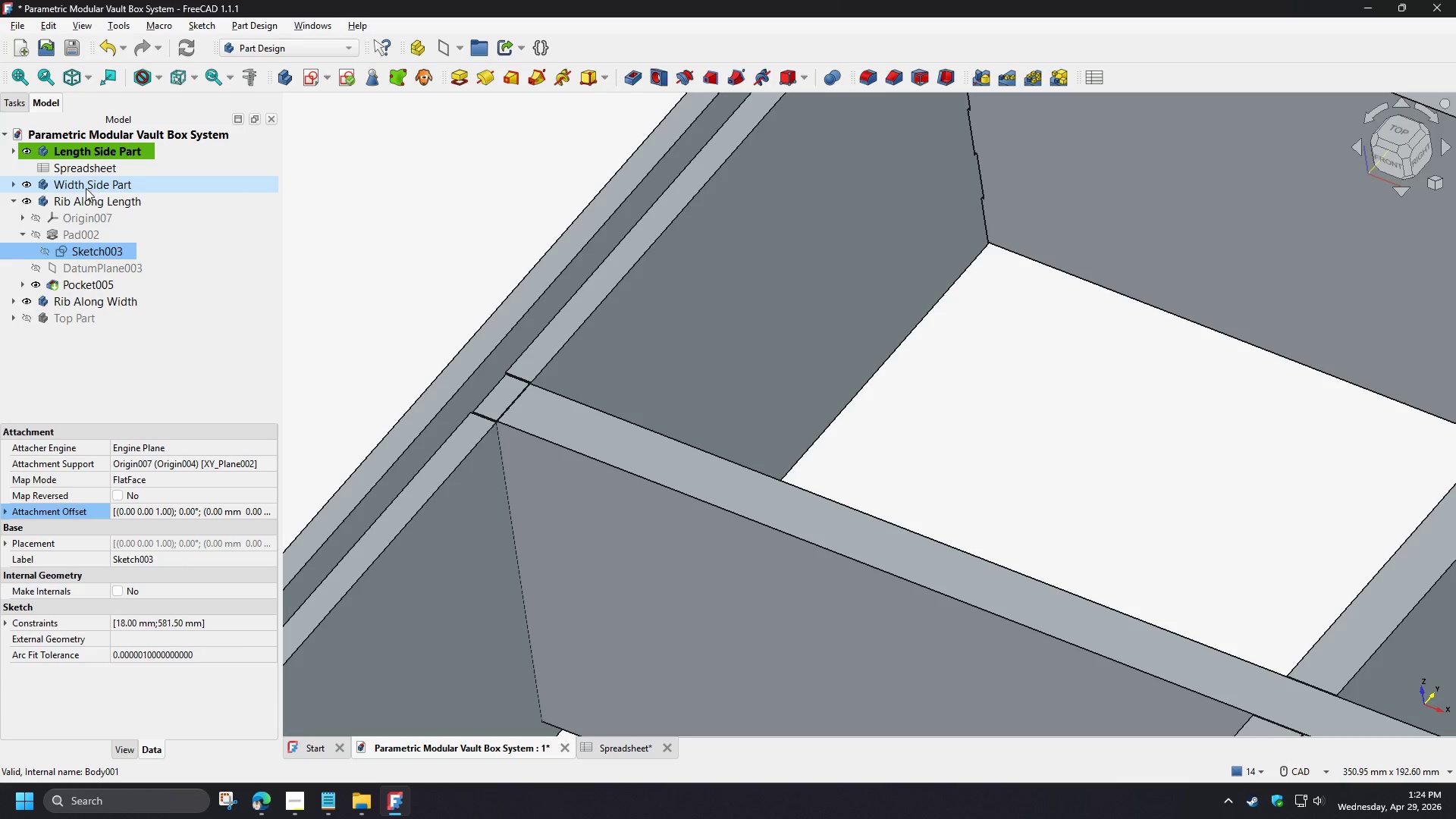 
left_click([86, 187])
 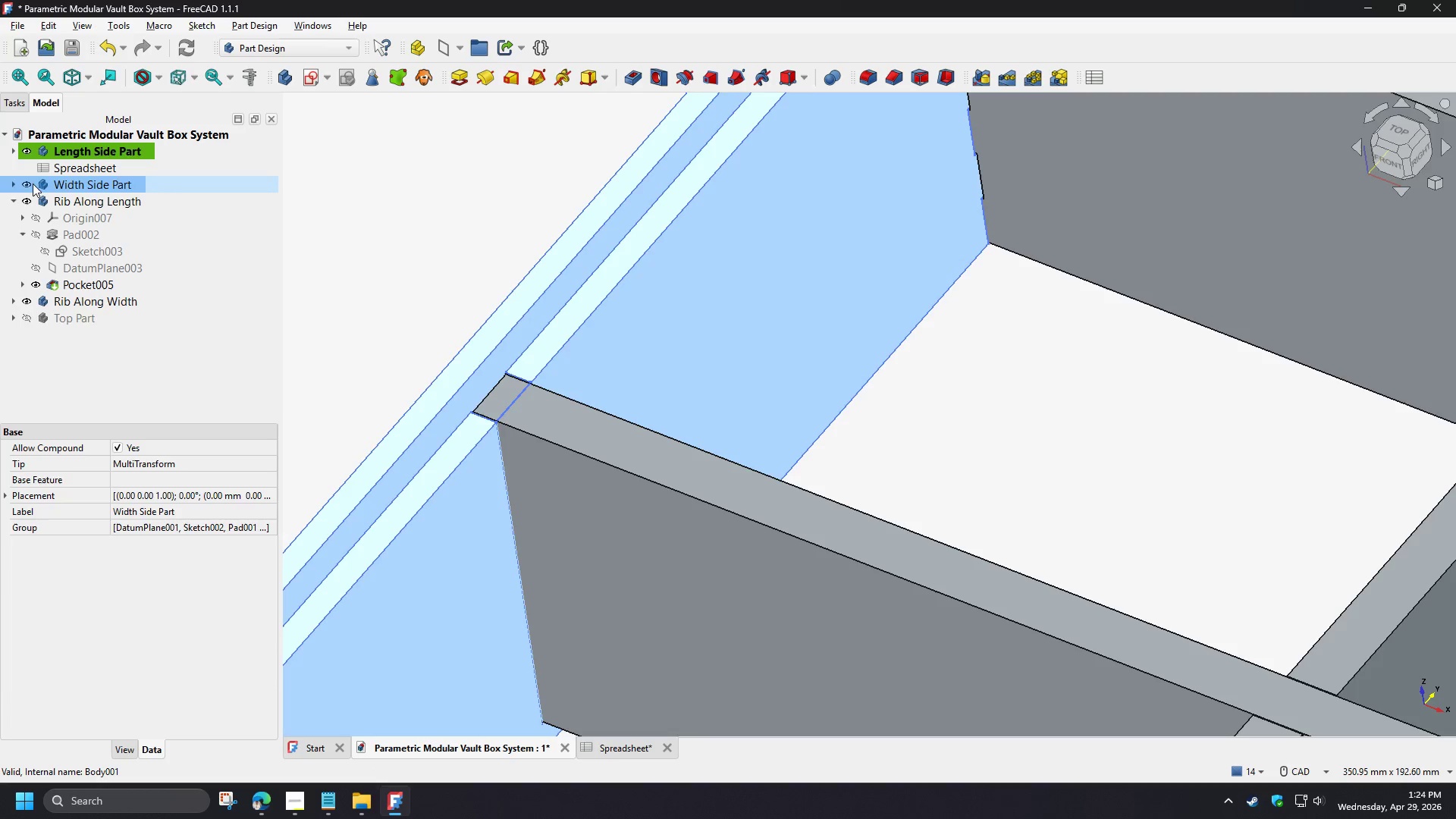 
wait(5.5)
 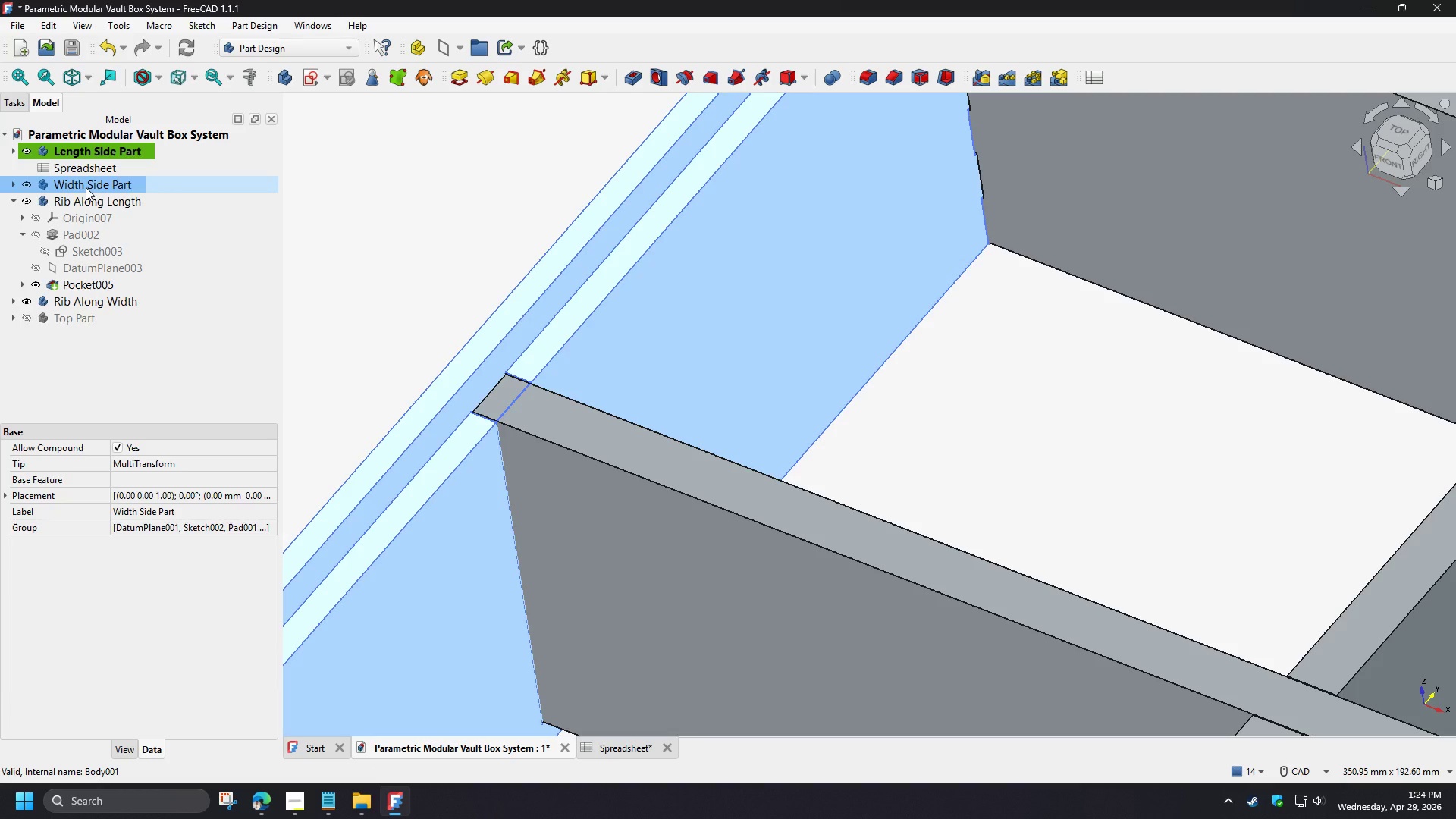 
left_click([14, 182])
 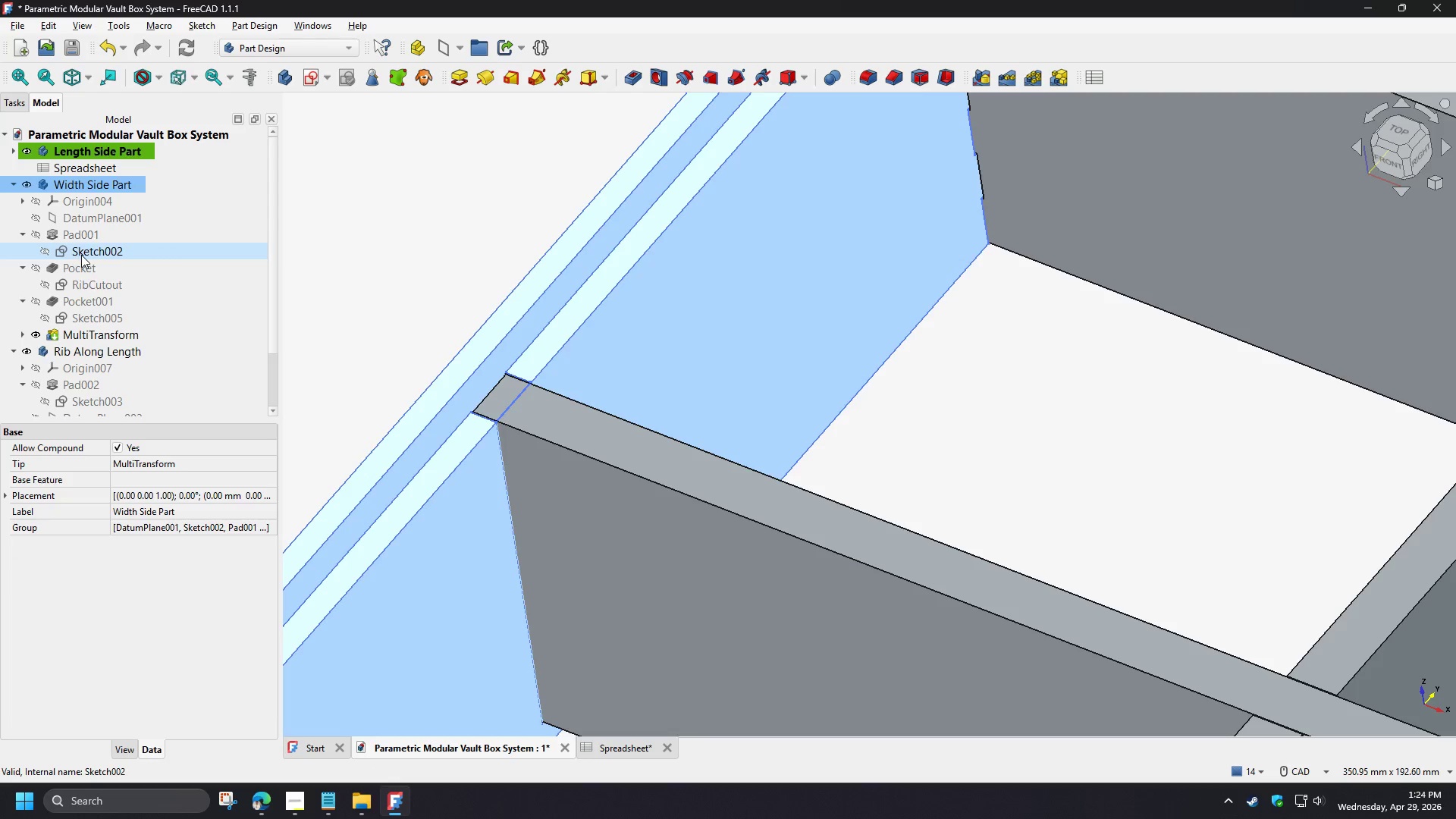 
double_click([82, 286])
 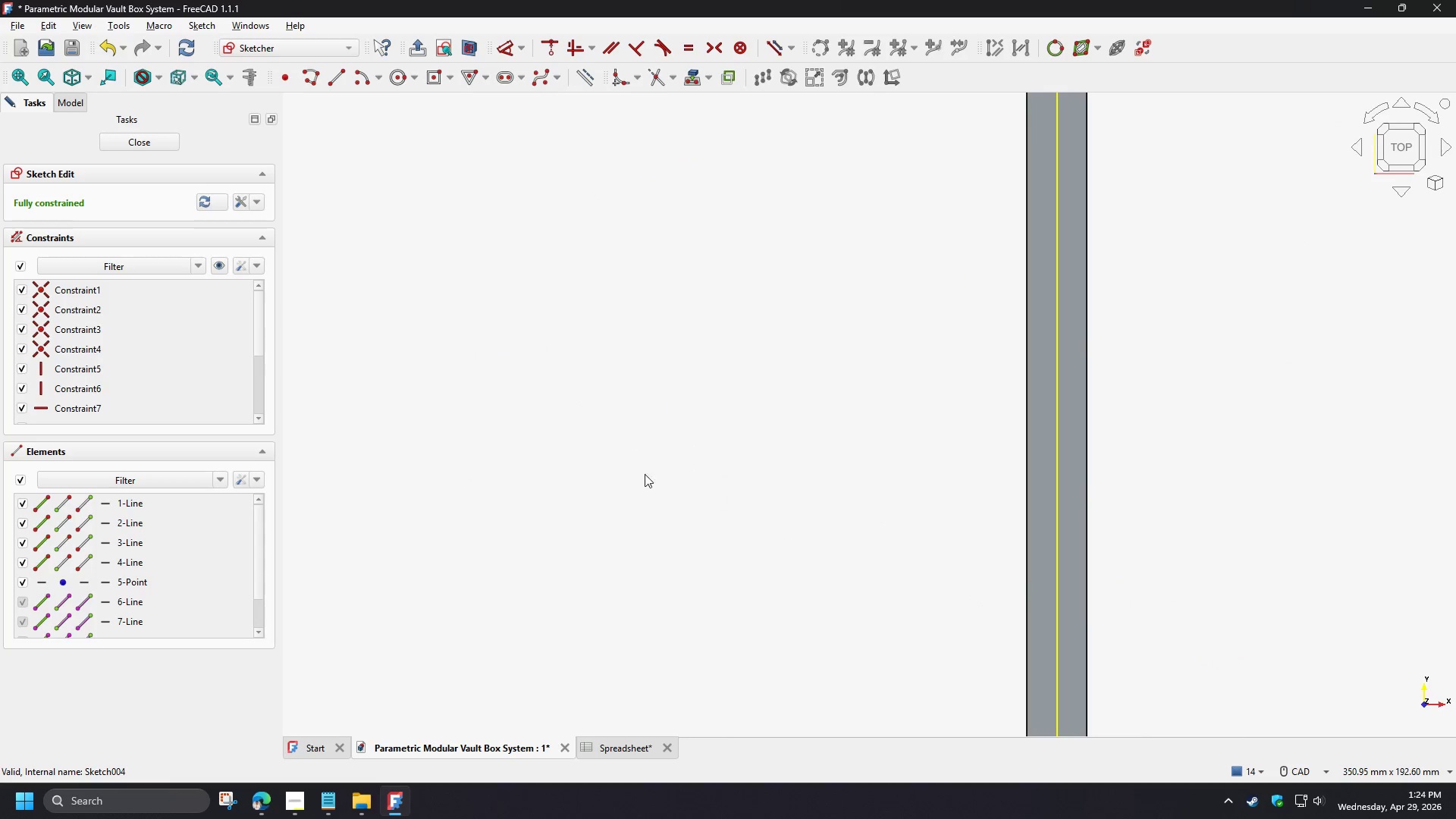 
scroll: coordinate [542, 425], scroll_direction: down, amount: 4.0
 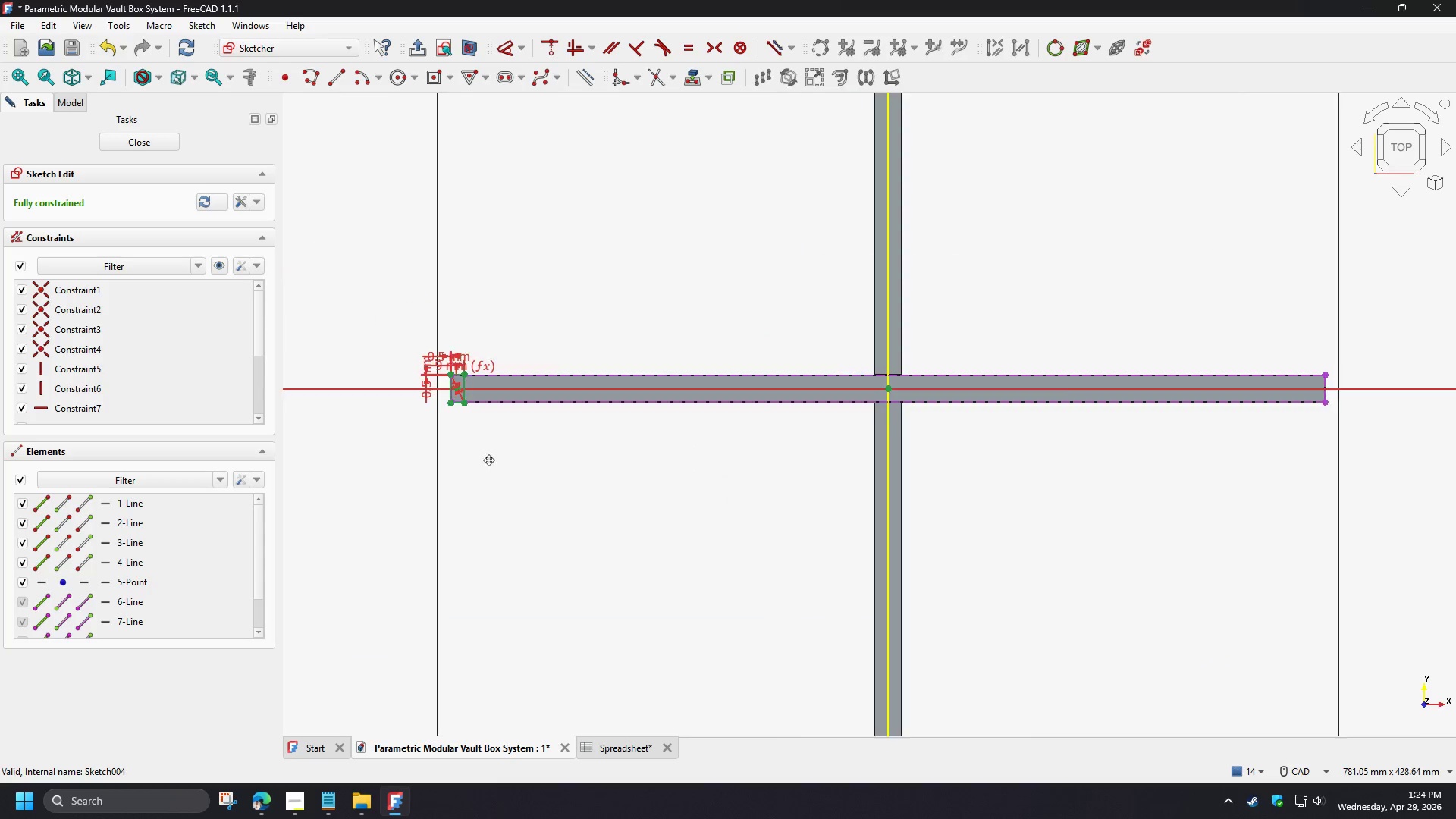 
scroll: coordinate [441, 363], scroll_direction: up, amount: 13.0
 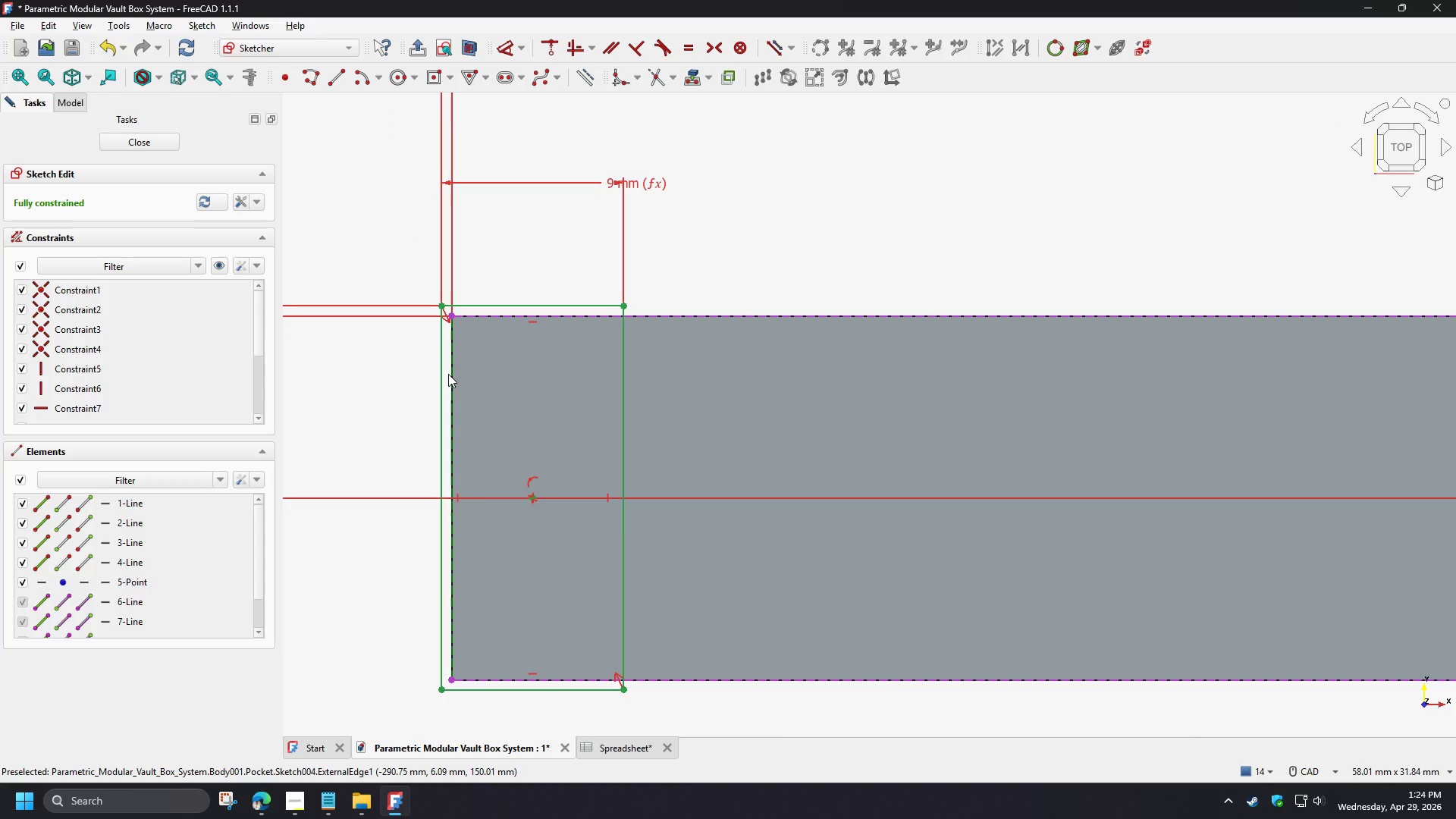 
scroll: coordinate [450, 384], scroll_direction: down, amount: 3.0
 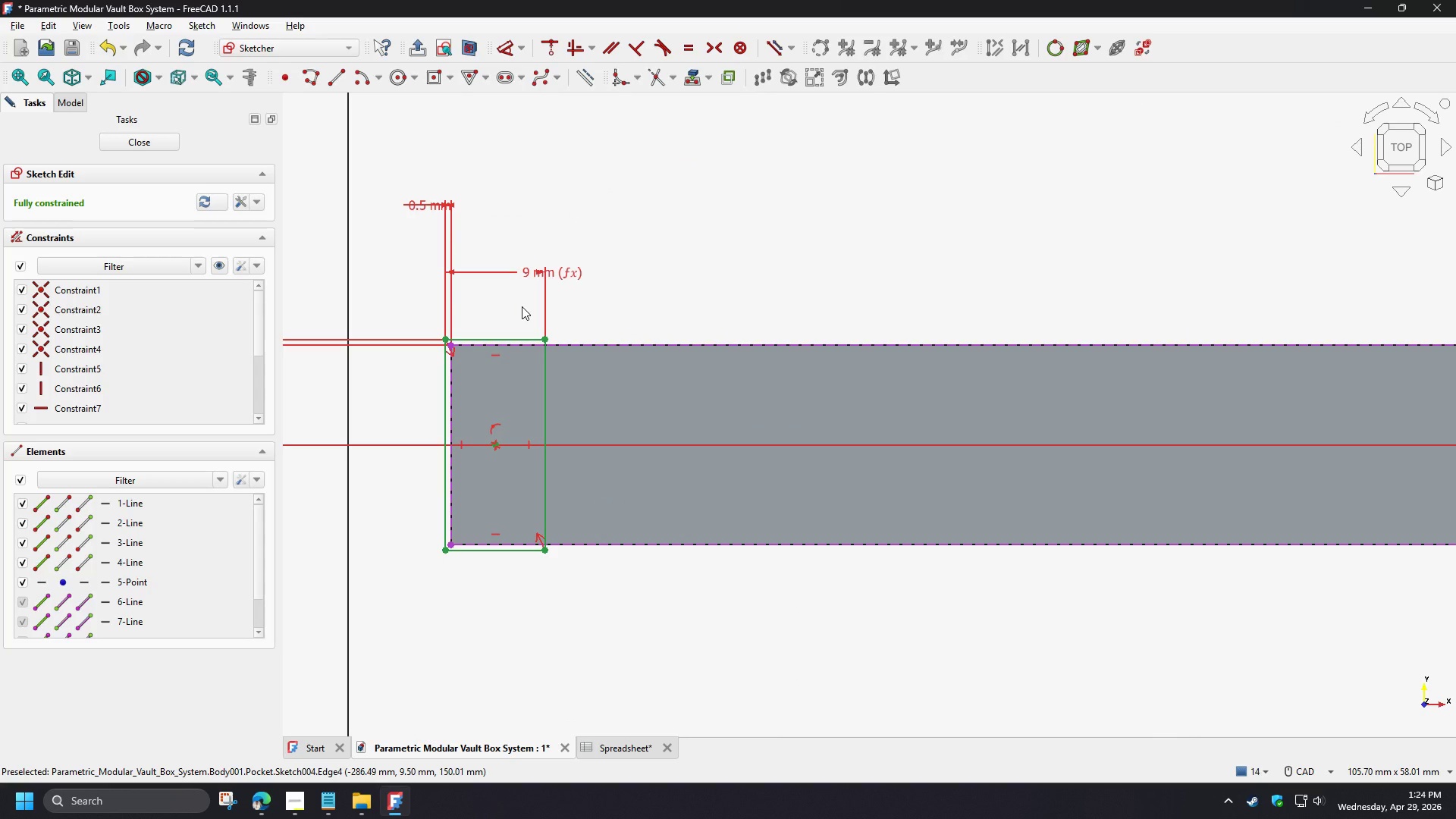 
scroll: coordinate [522, 287], scroll_direction: up, amount: 2.0
 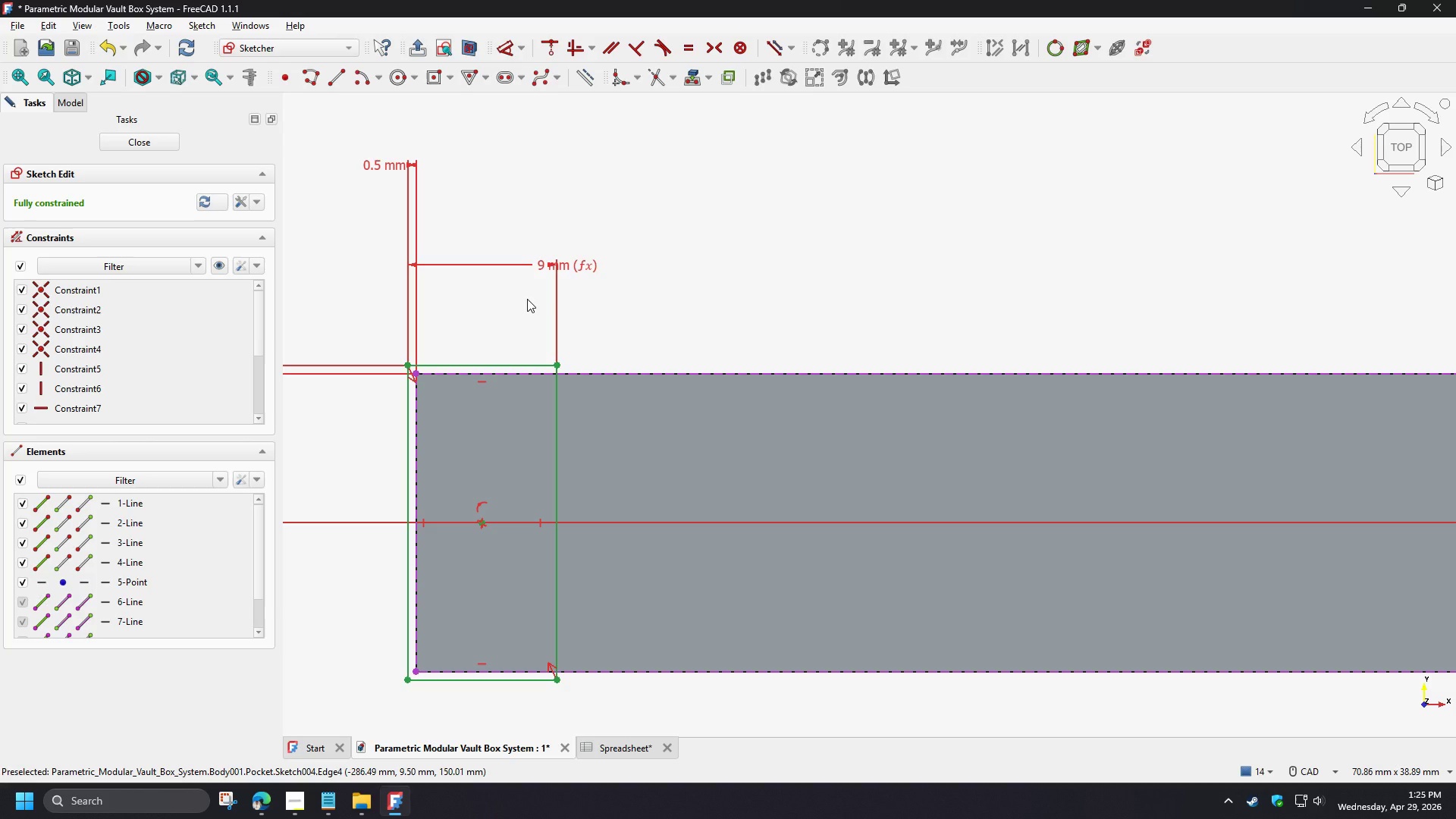 
wait(6.14)
 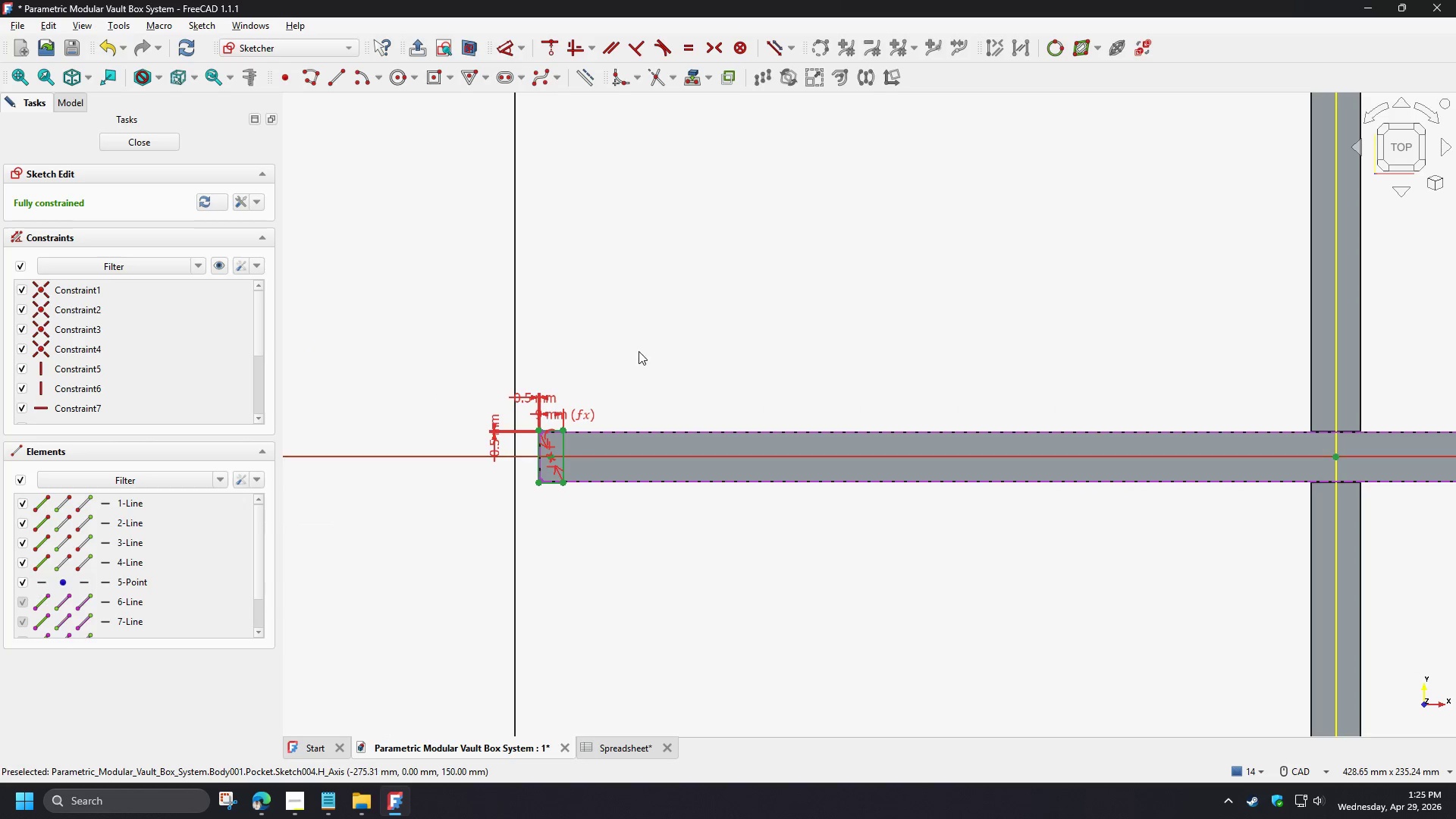 
left_click([473, 49])
 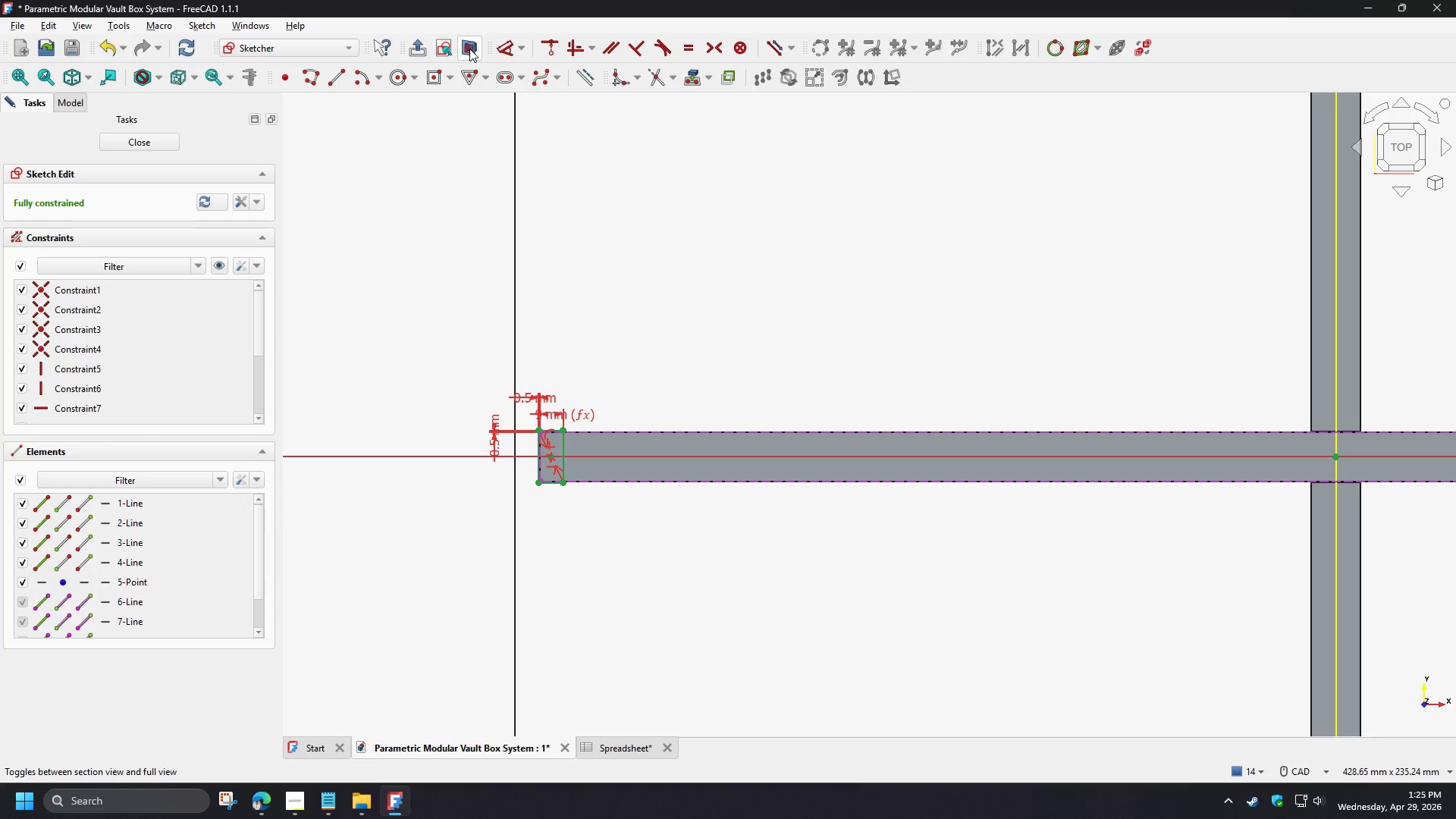 
scroll: coordinate [570, 470], scroll_direction: down, amount: 9.0
 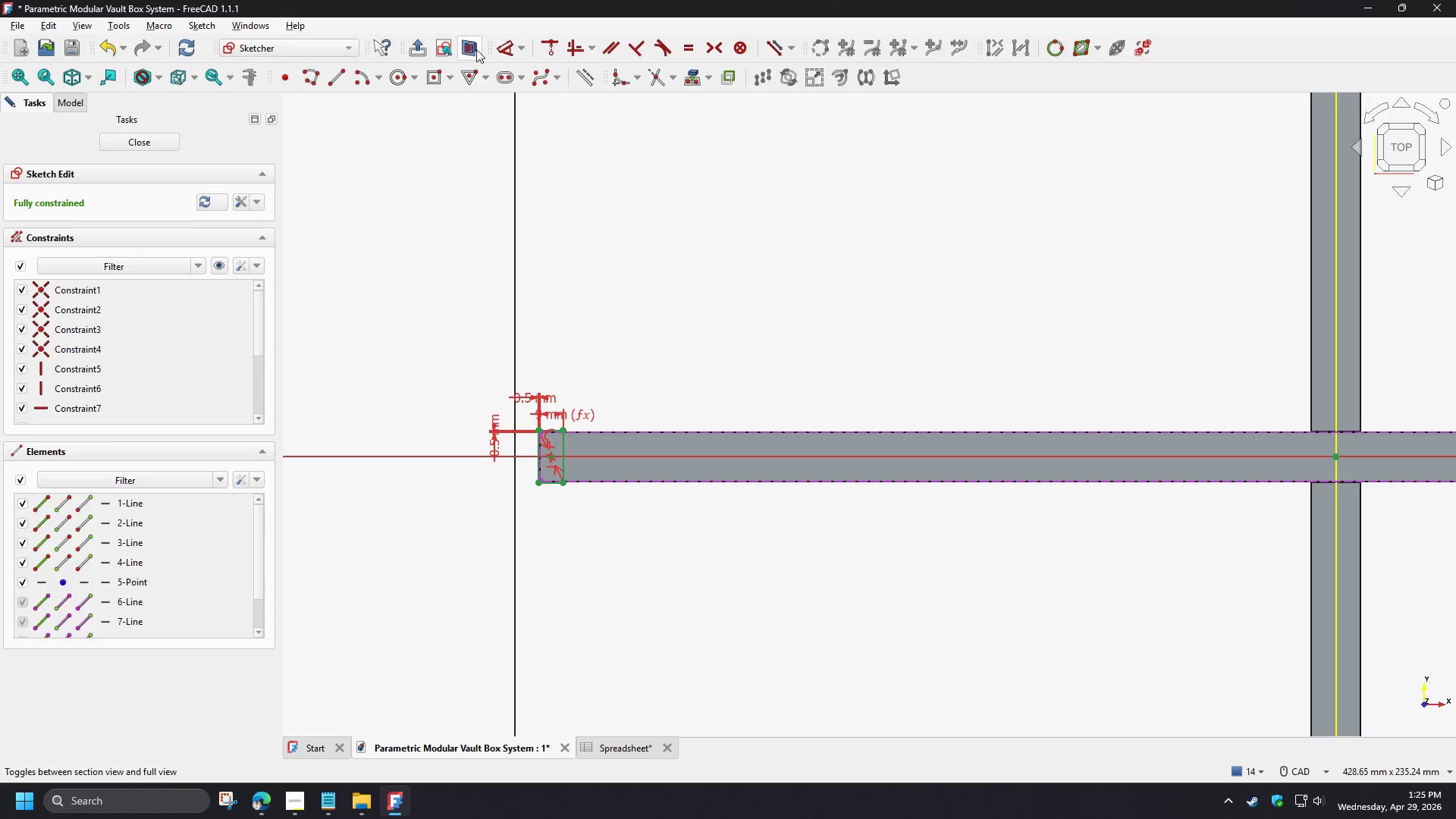 
left_click([469, 49])
 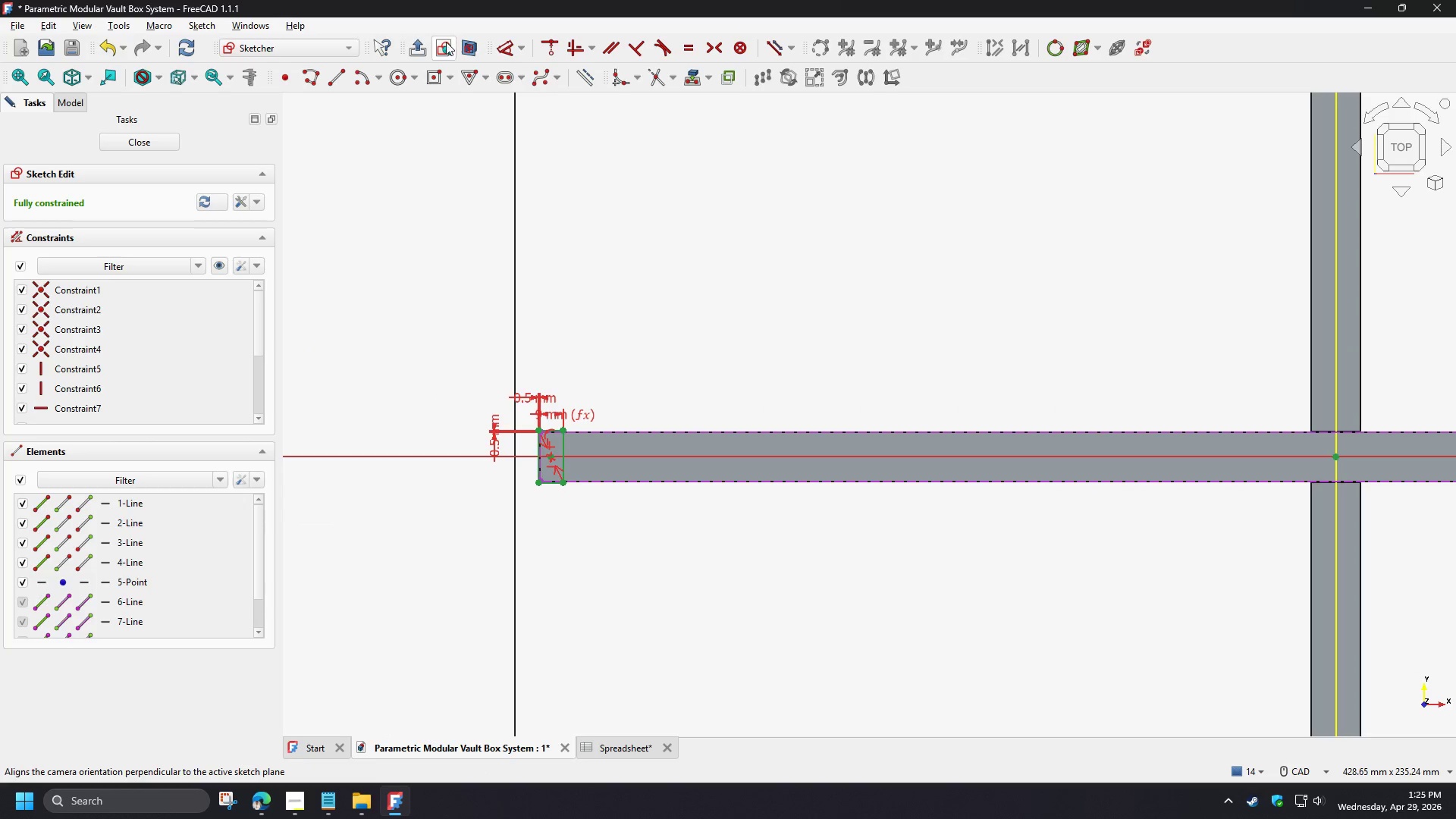 
left_click([437, 43])
 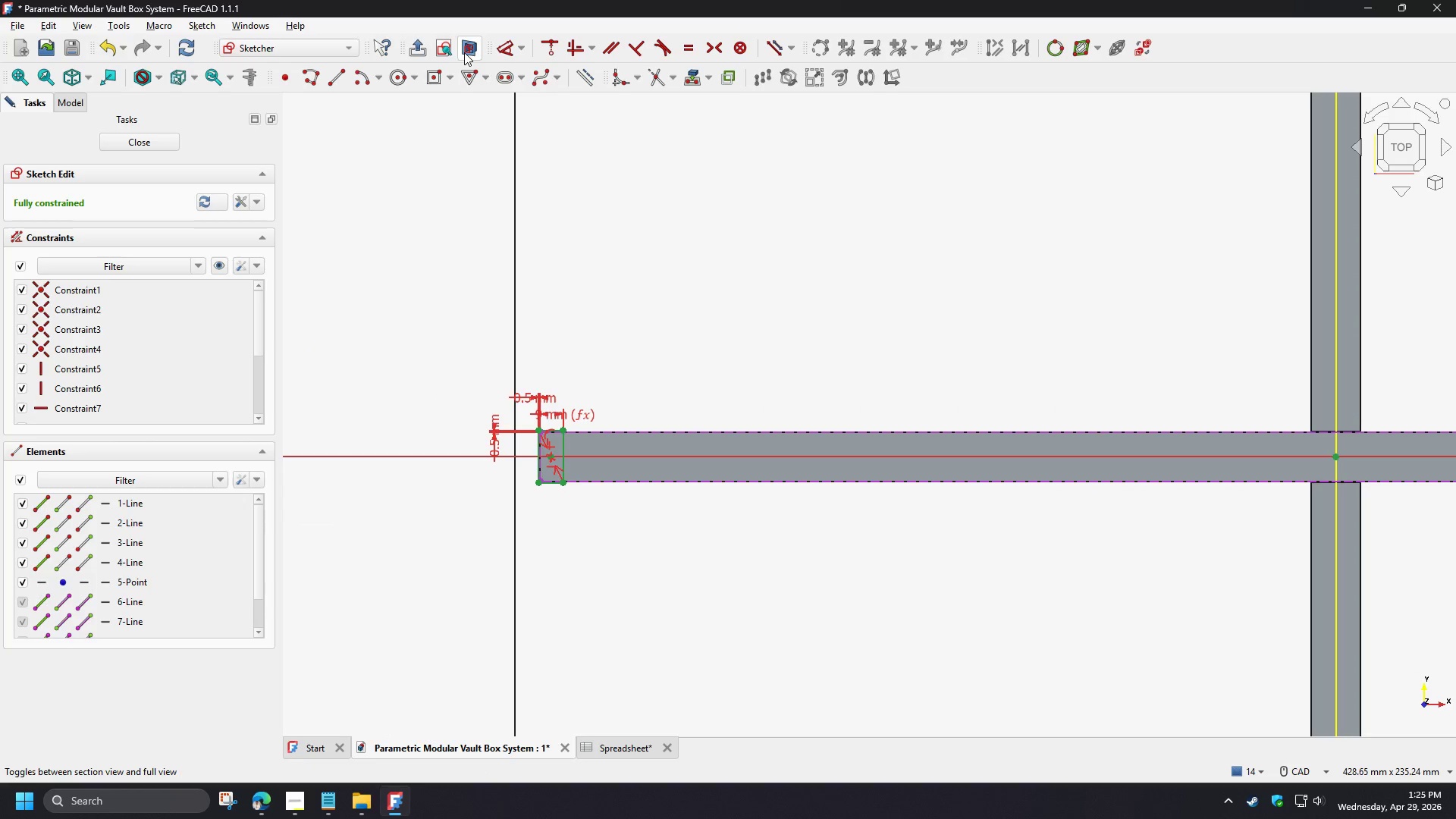 
left_click([465, 52])
 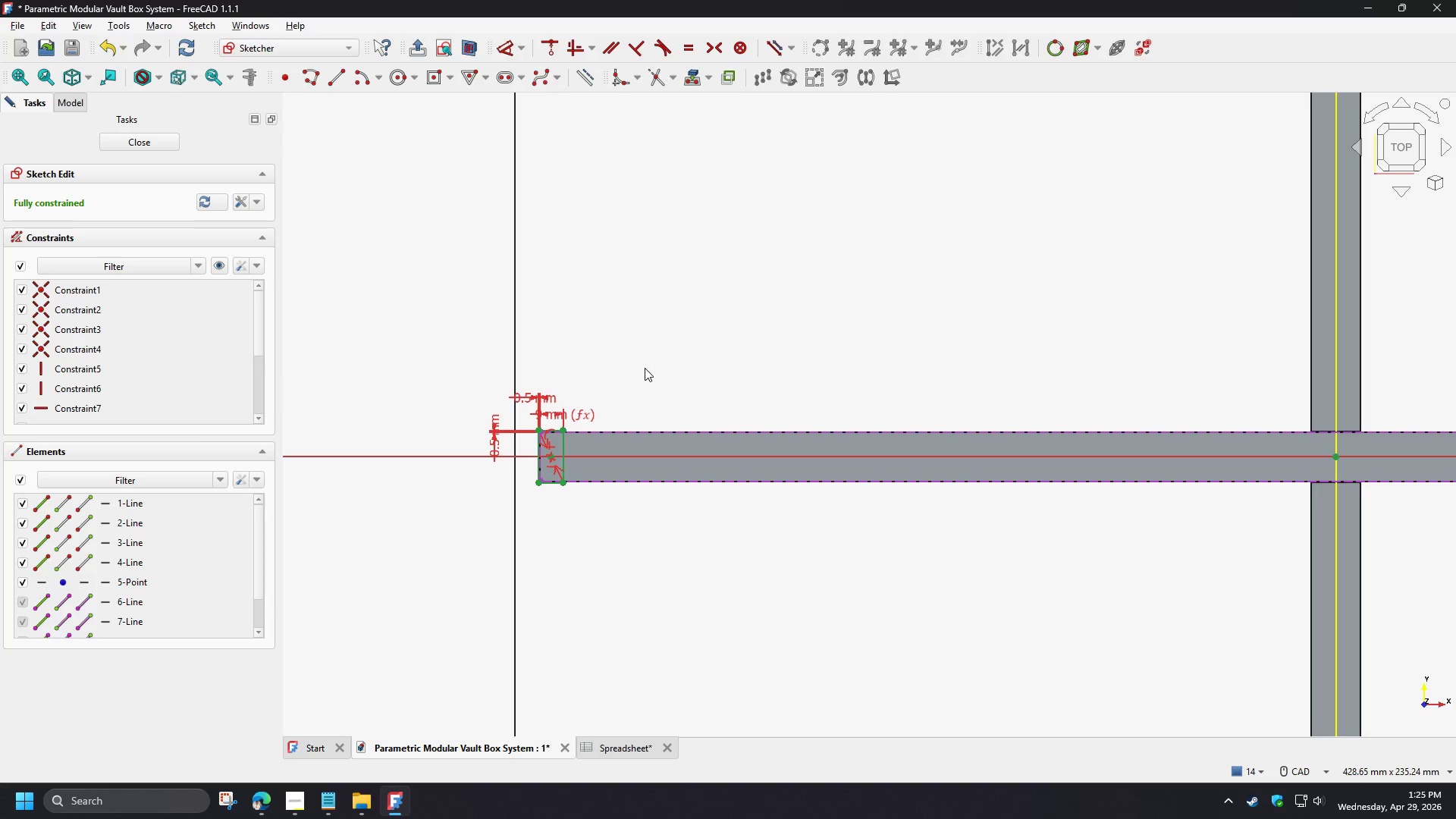 
scroll: coordinate [564, 435], scroll_direction: up, amount: 8.0
 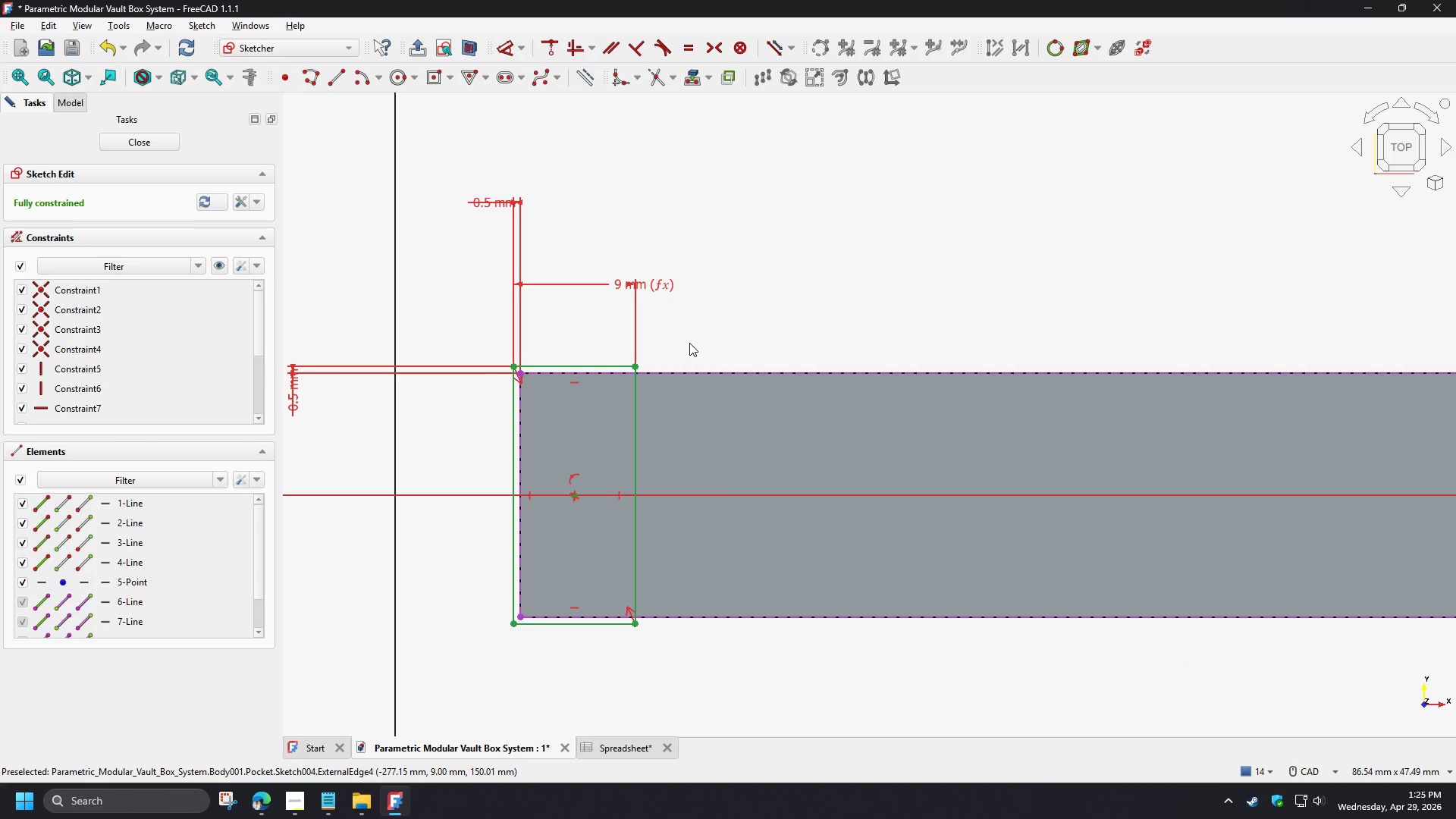 
wait(8.02)
 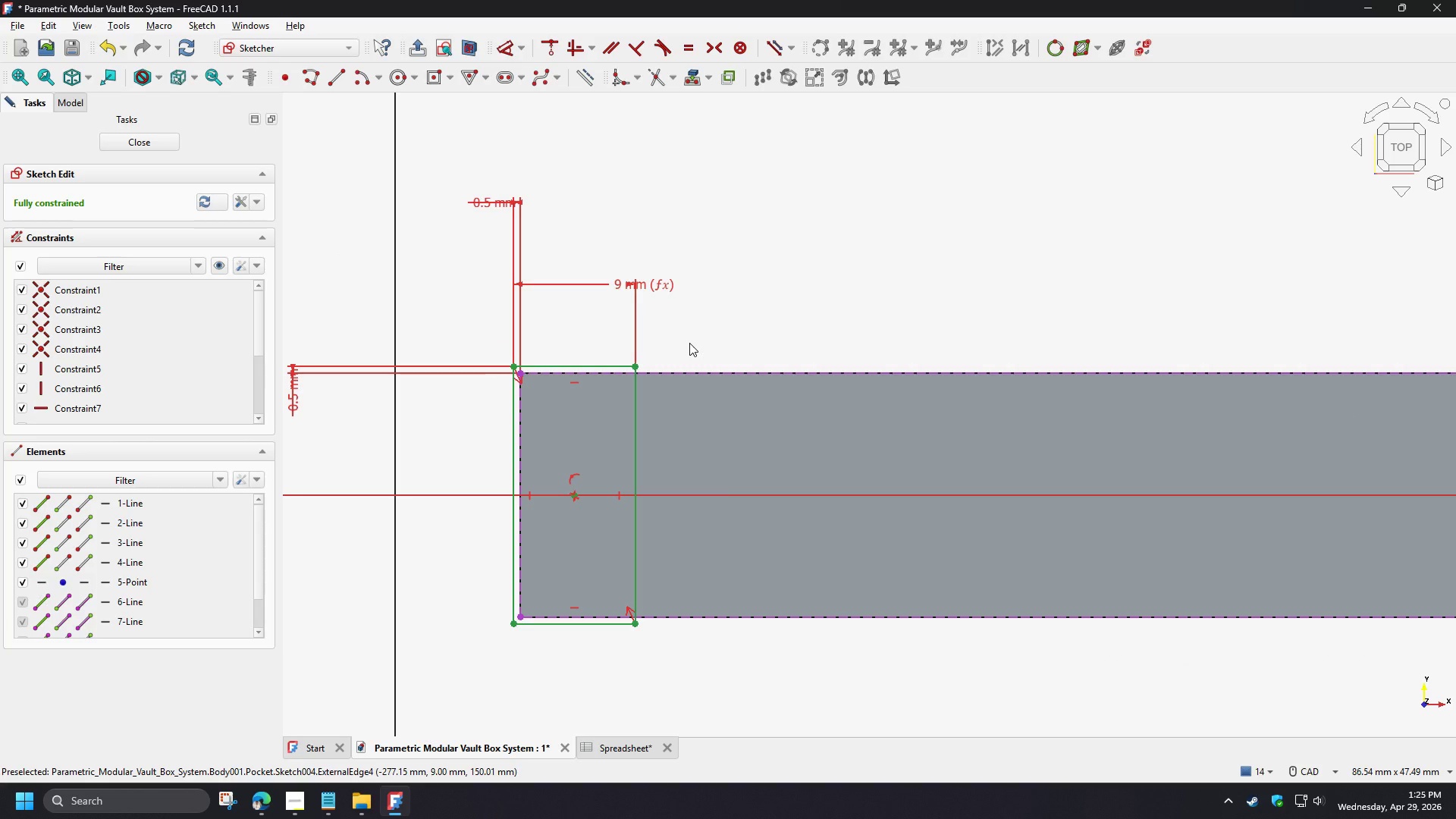 
double_click([645, 284])
 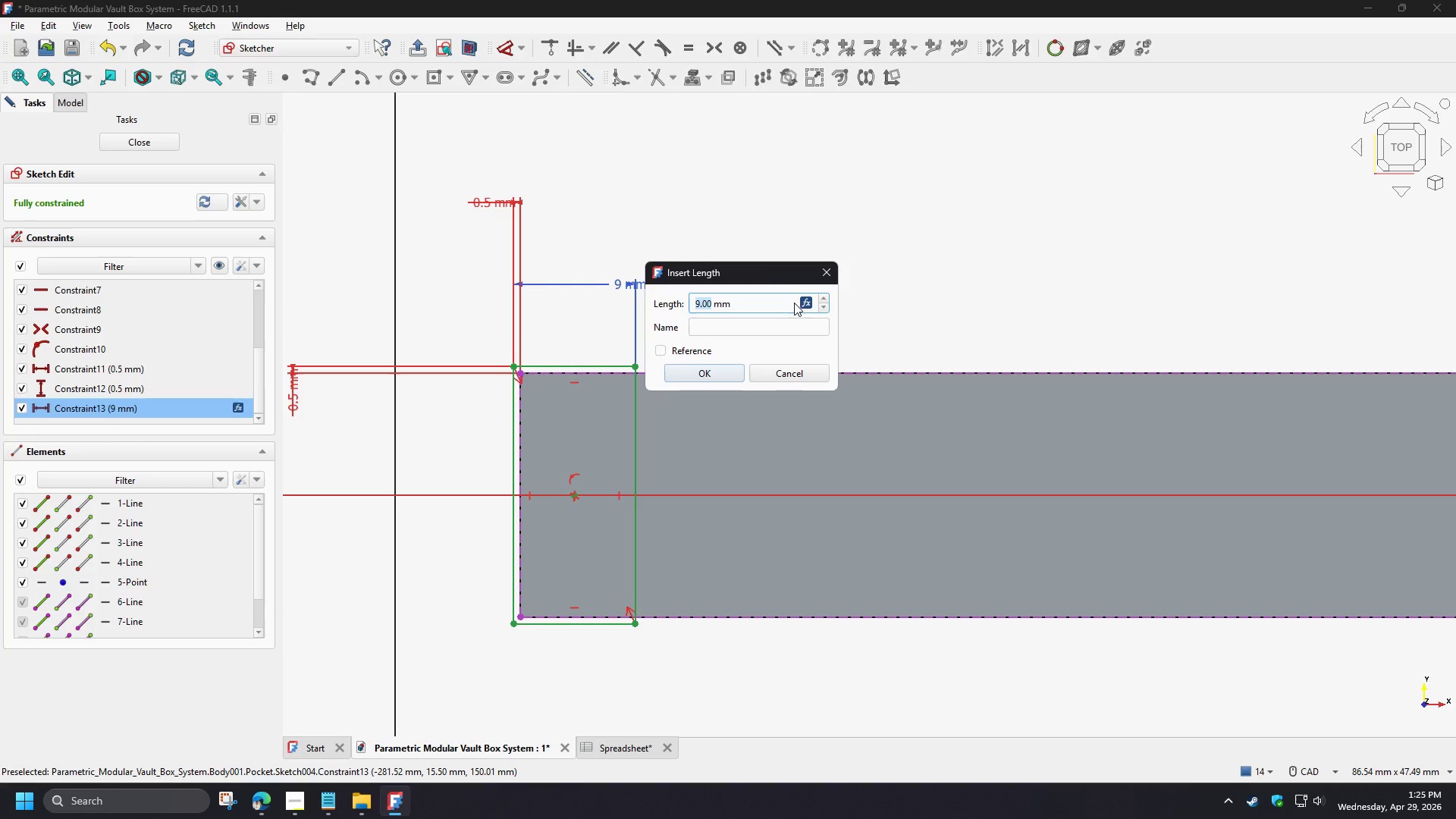 
left_click([805, 304])
 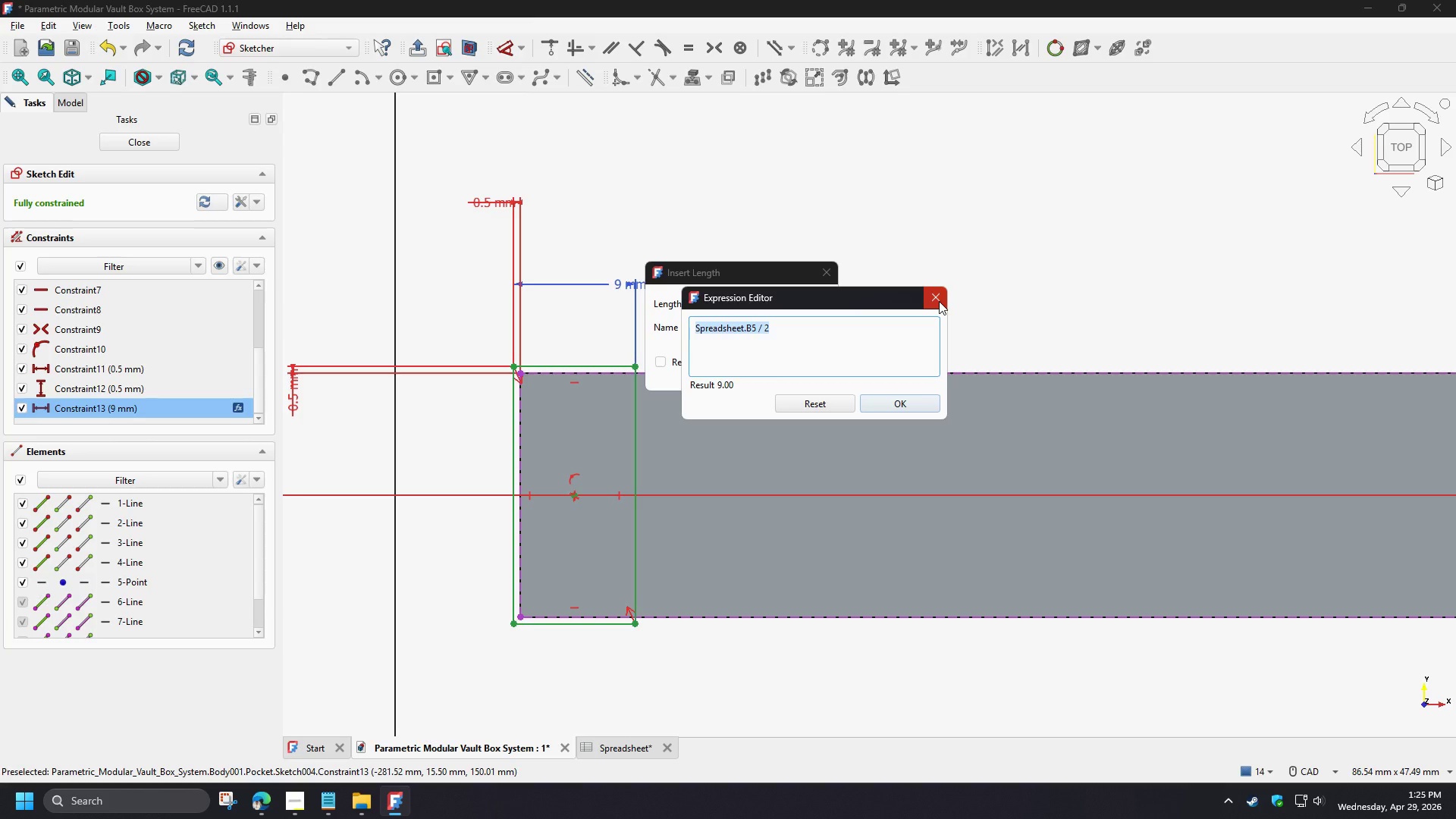 
wait(24.97)
 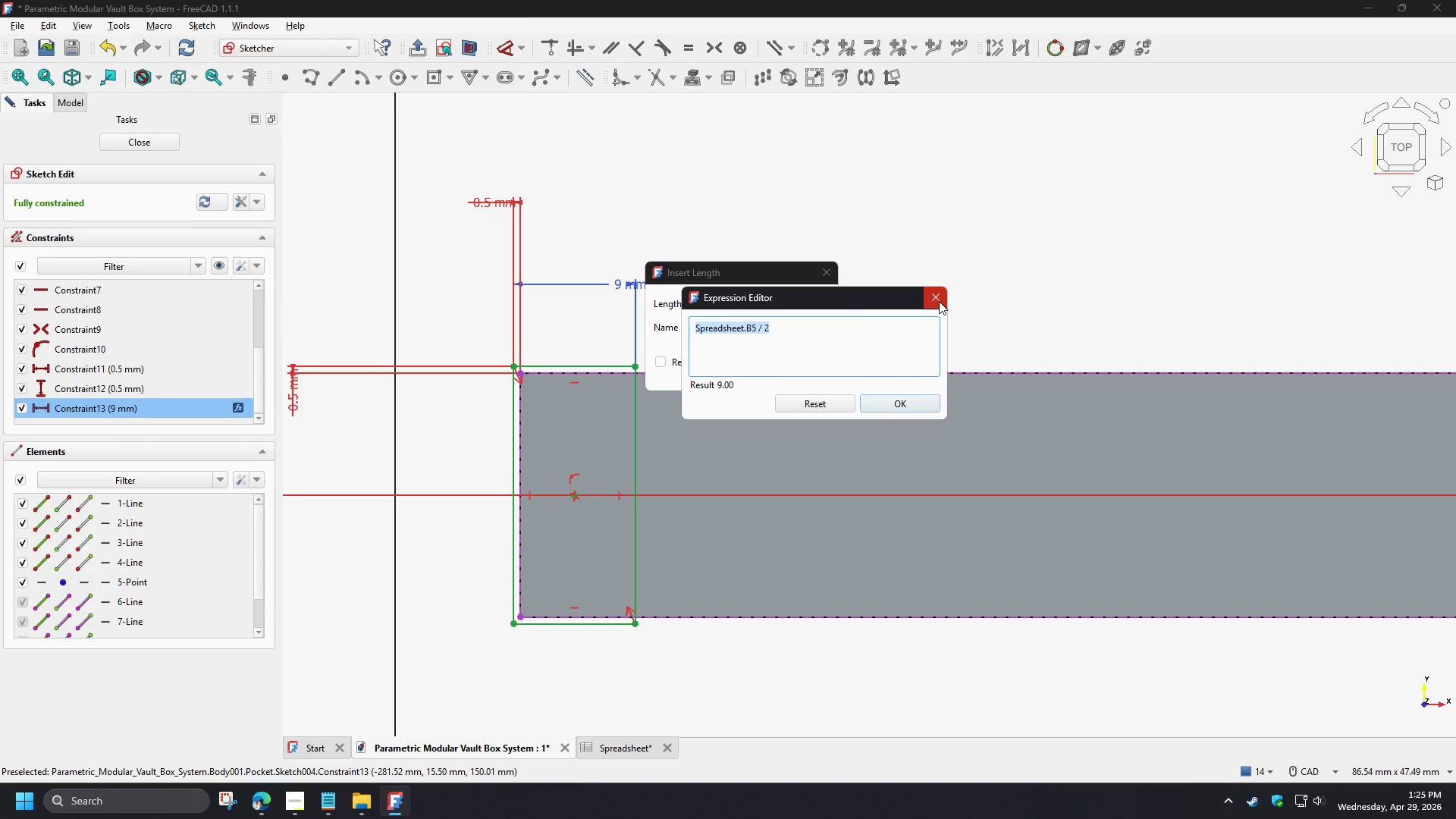 
left_click([936, 297])
 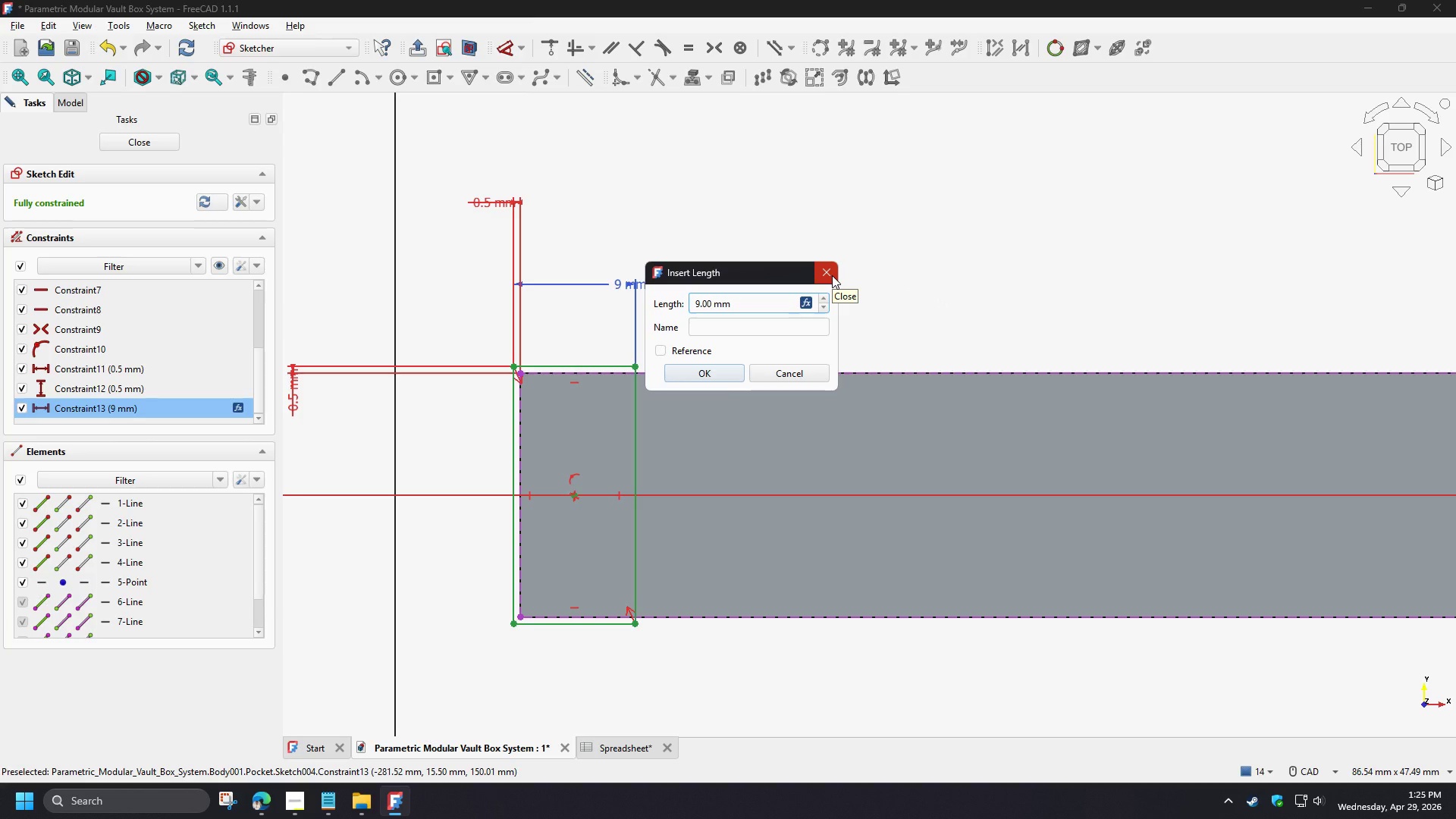 
left_click([832, 275])
 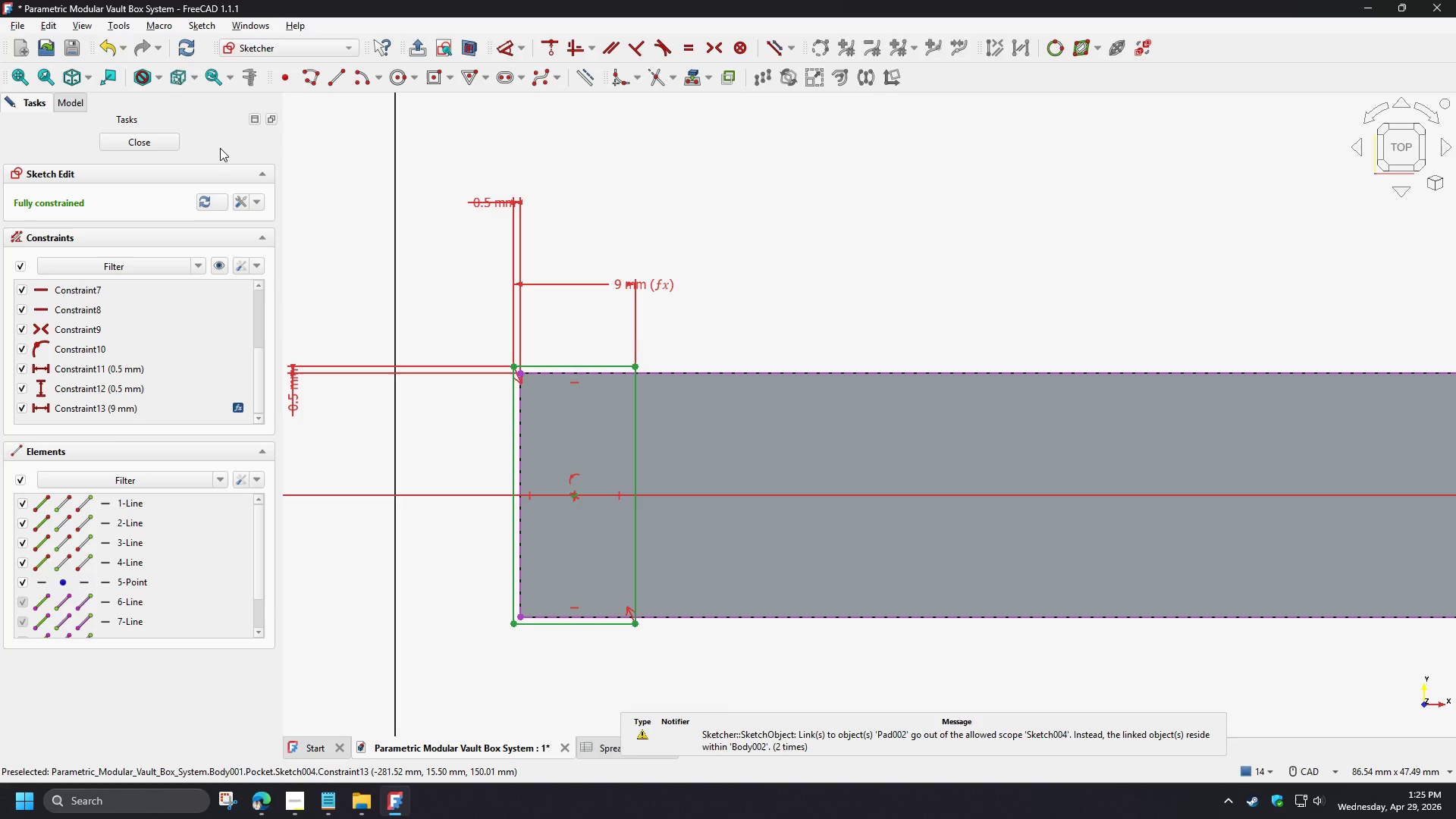 
left_click([156, 143])
 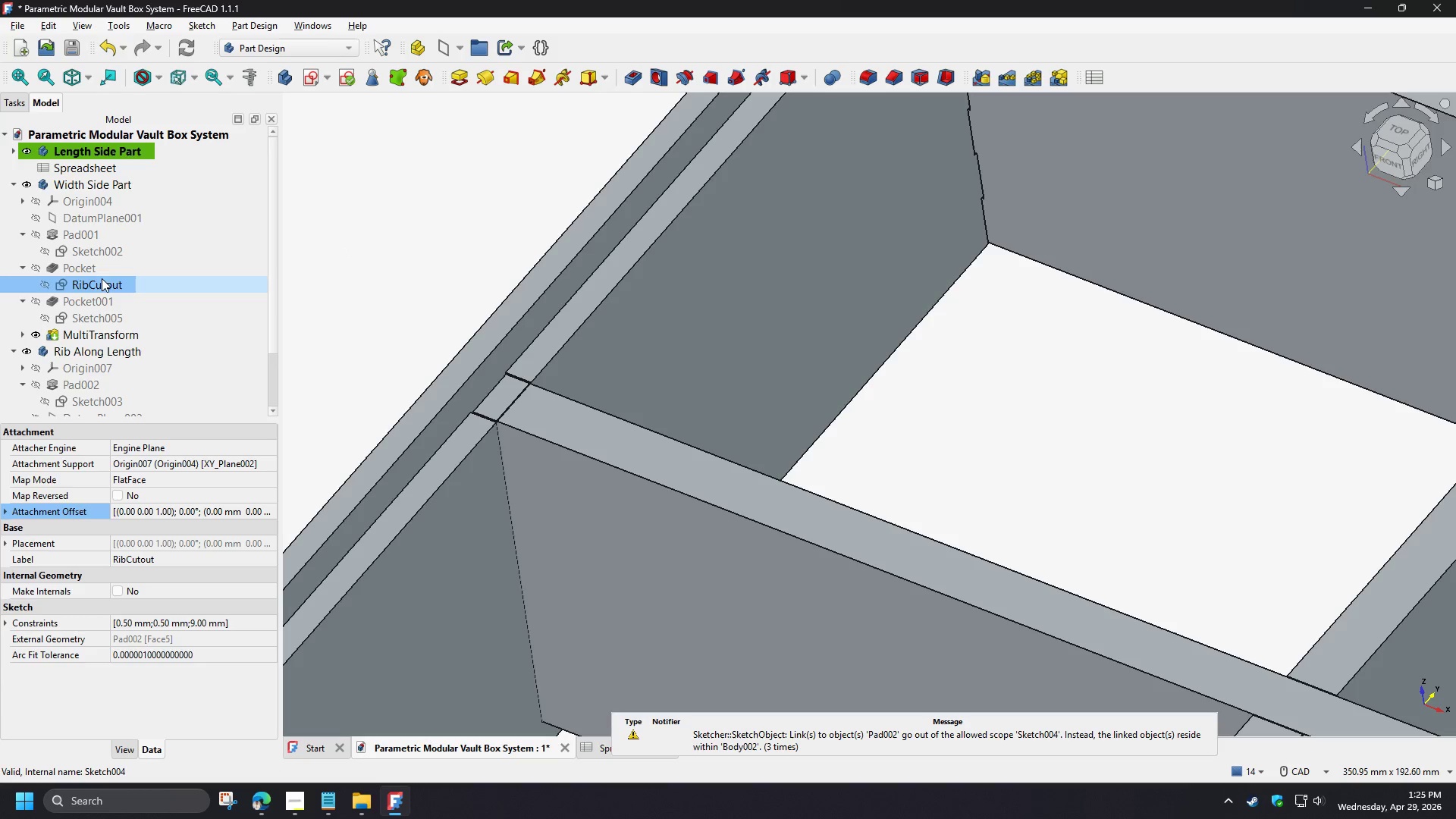 
wait(5.67)
 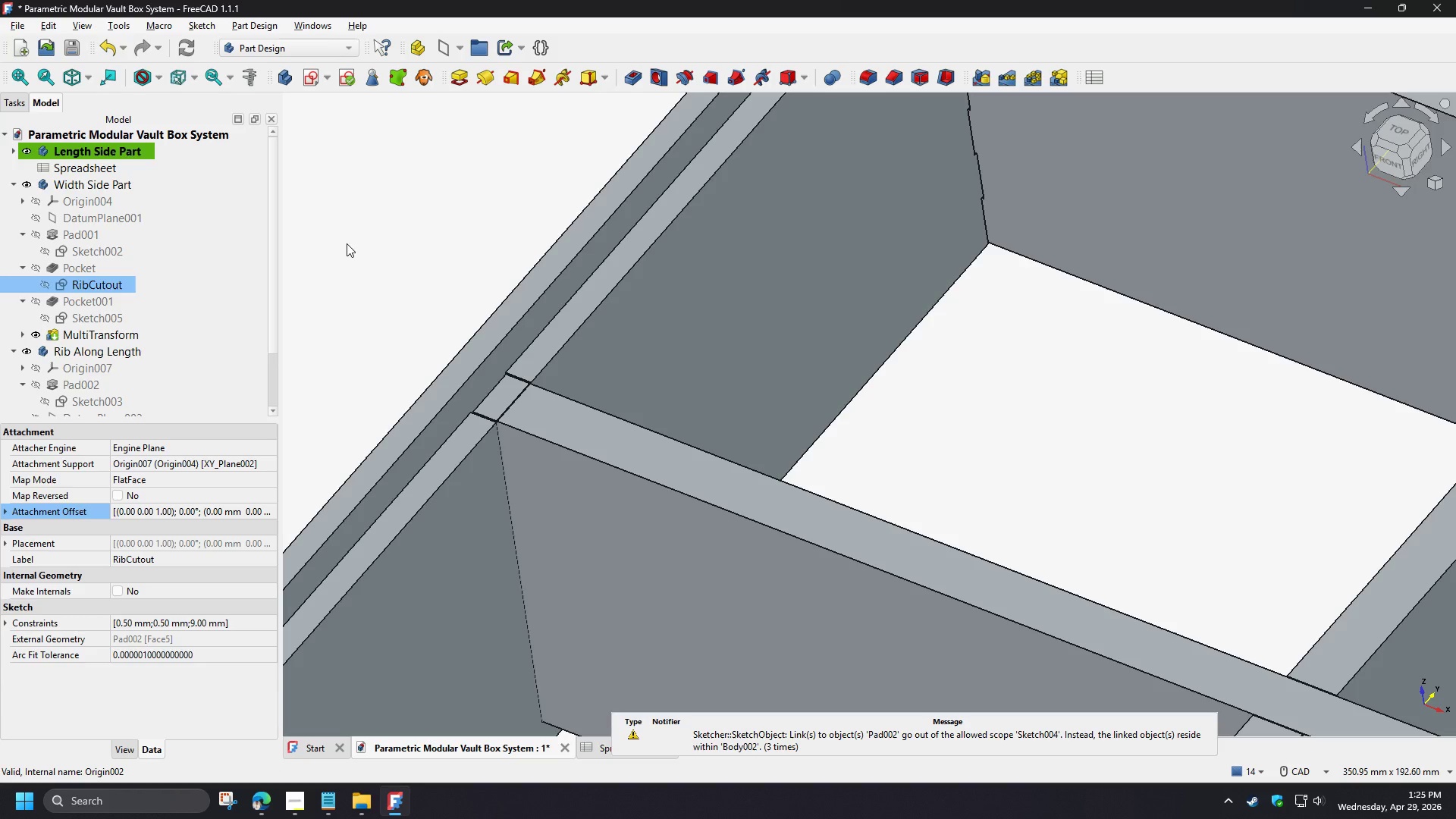 
left_click([87, 250])
 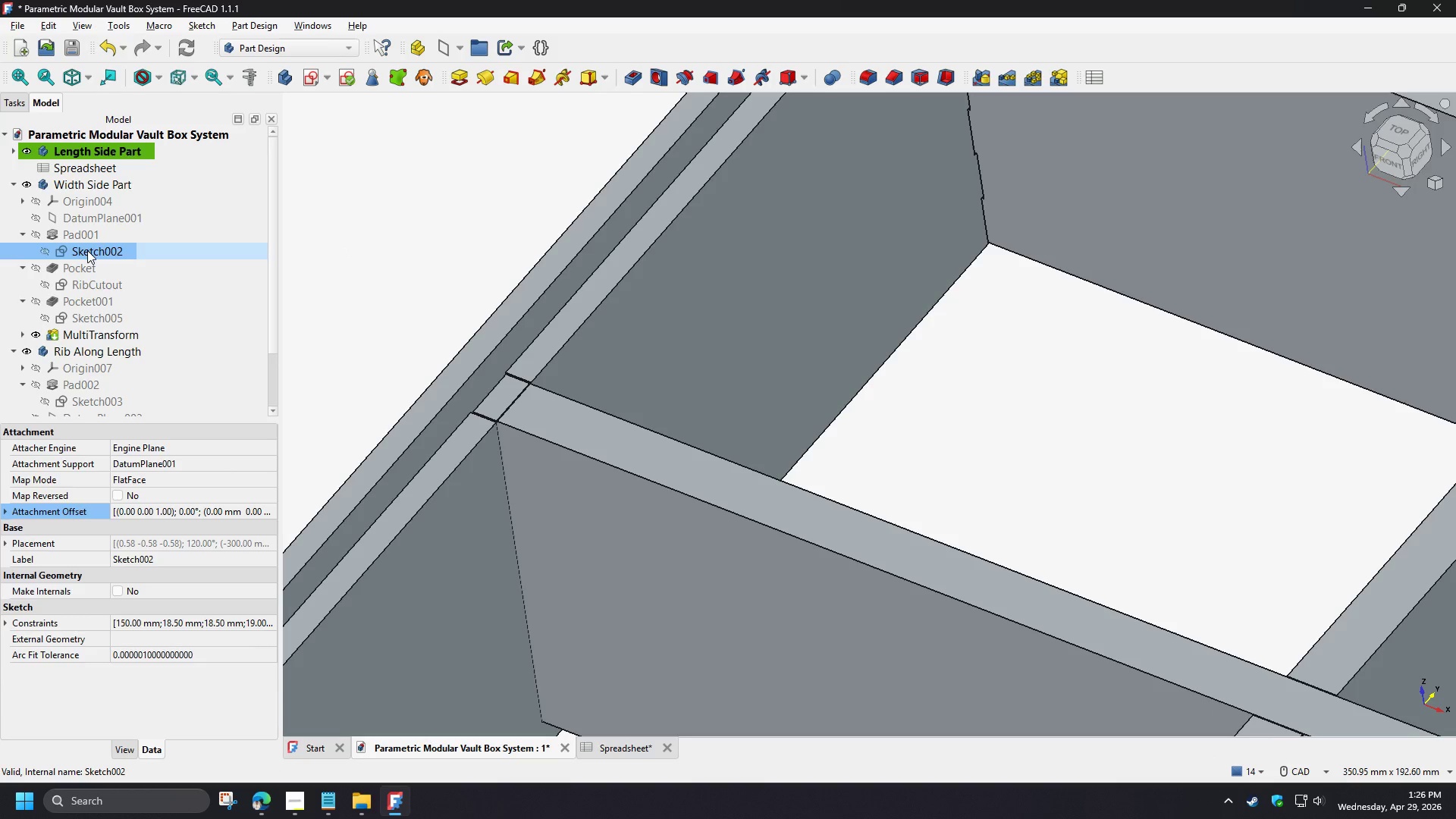 
wait(8.36)
 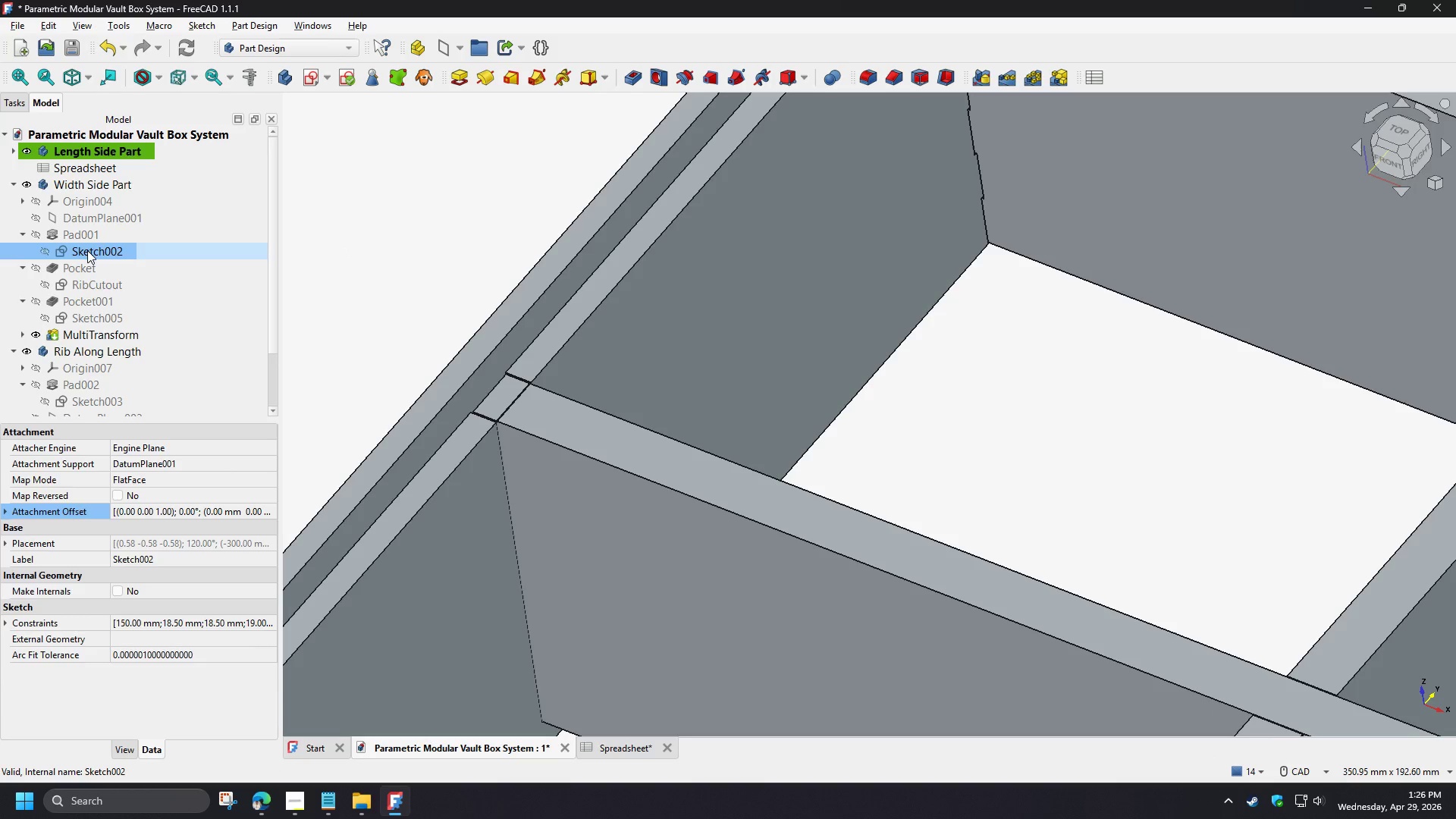 
left_click([10, 186])
 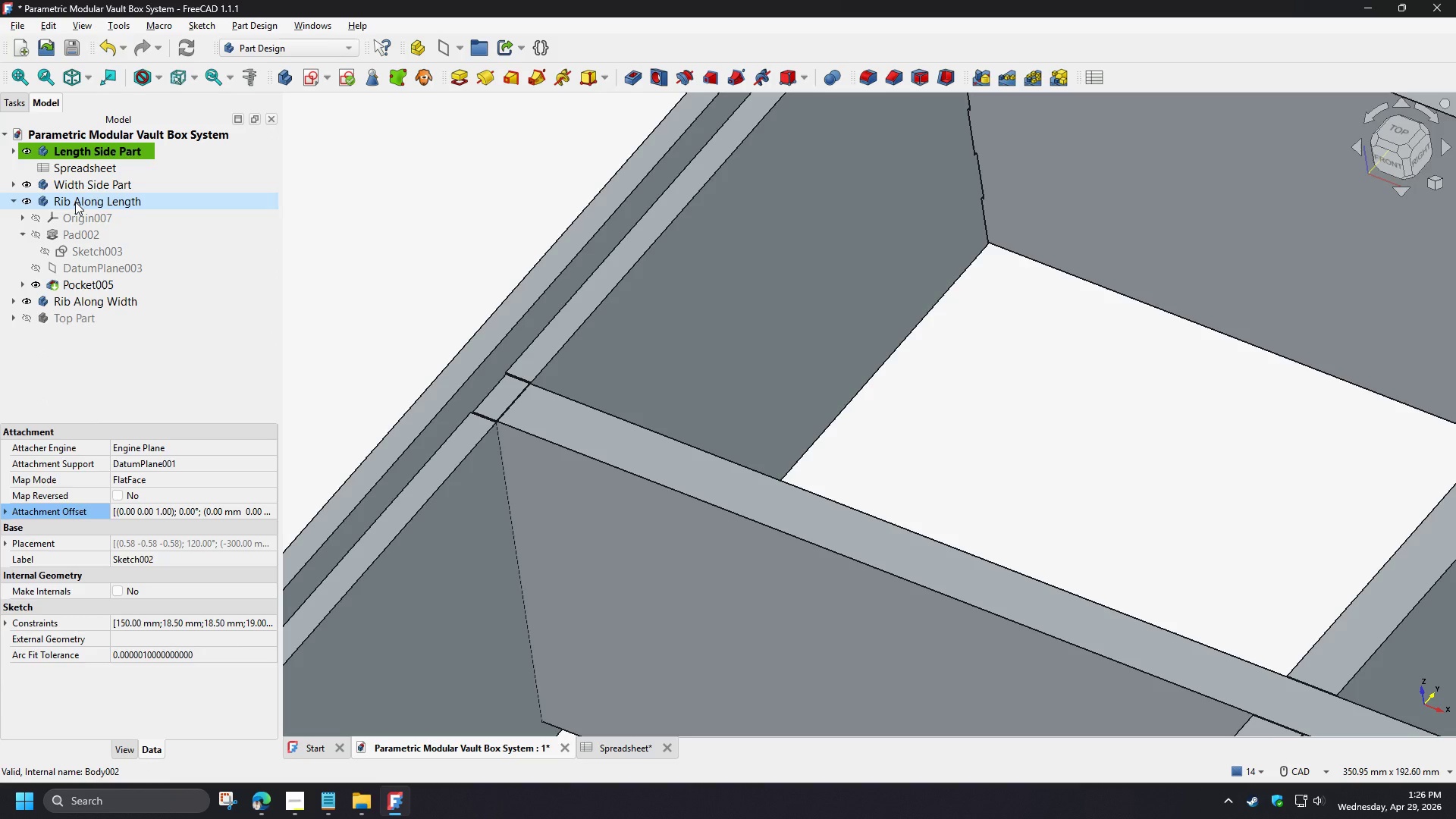 
wait(8.03)
 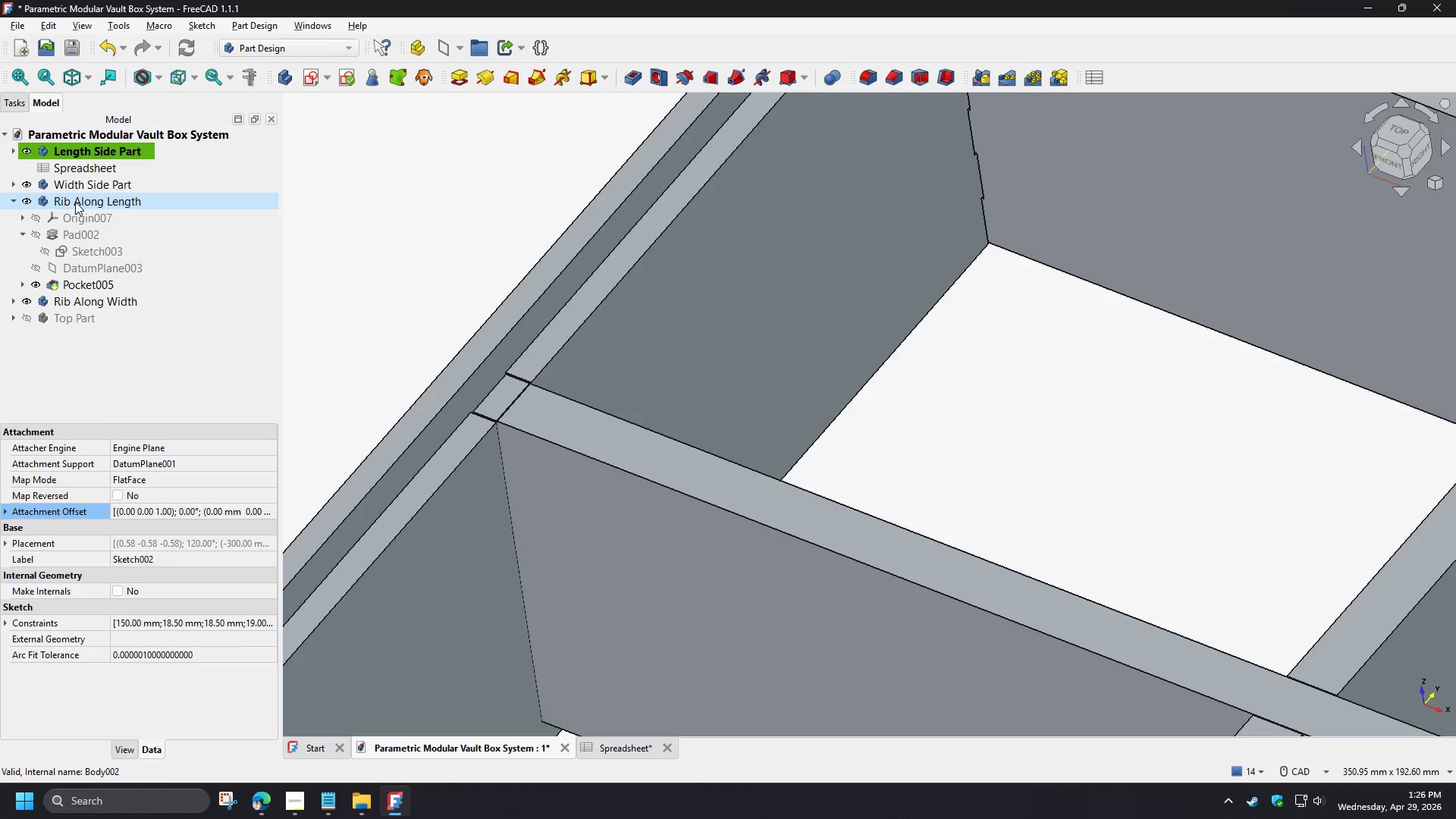 
left_click([80, 199])
 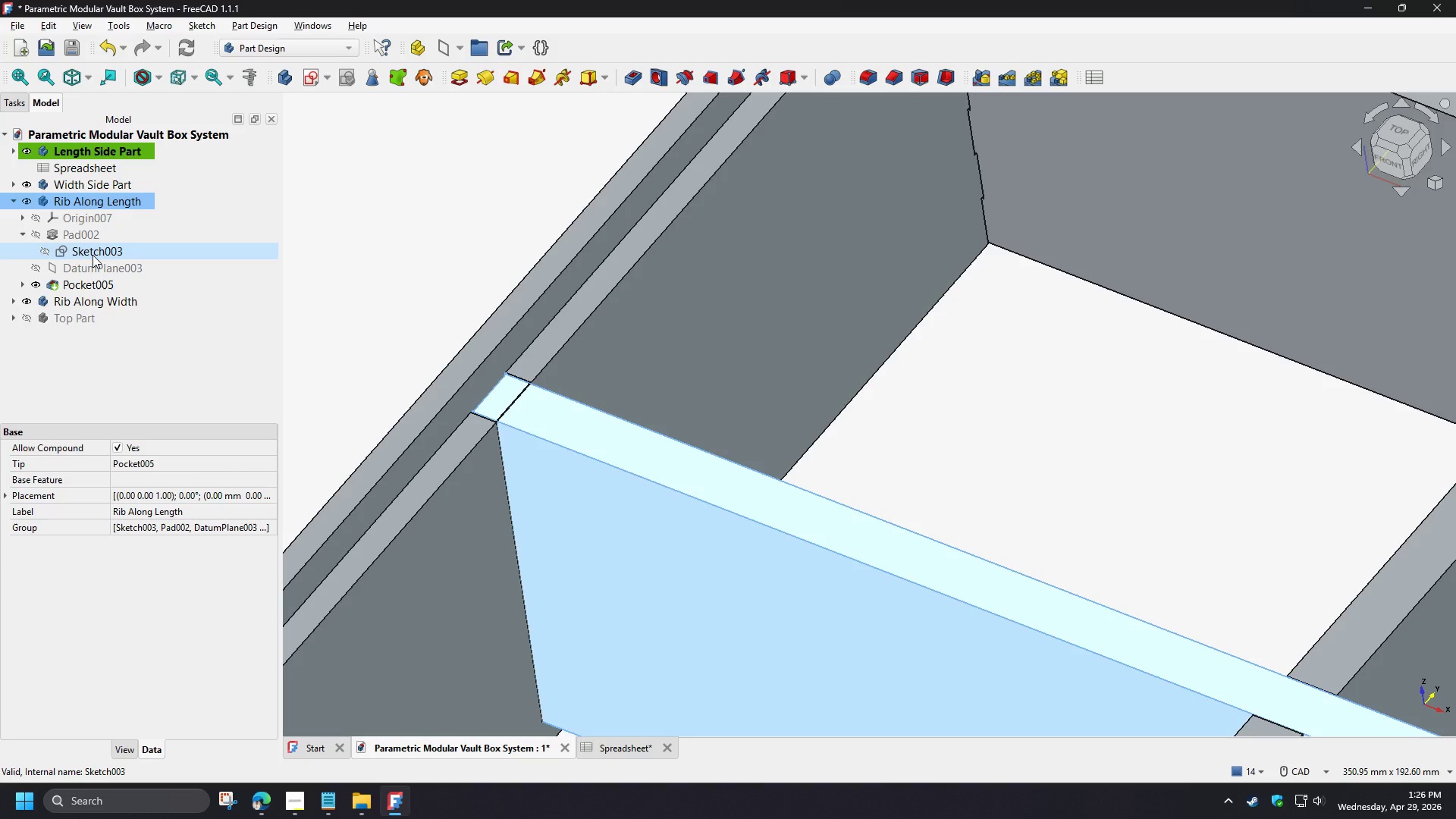 
left_click([93, 255])
 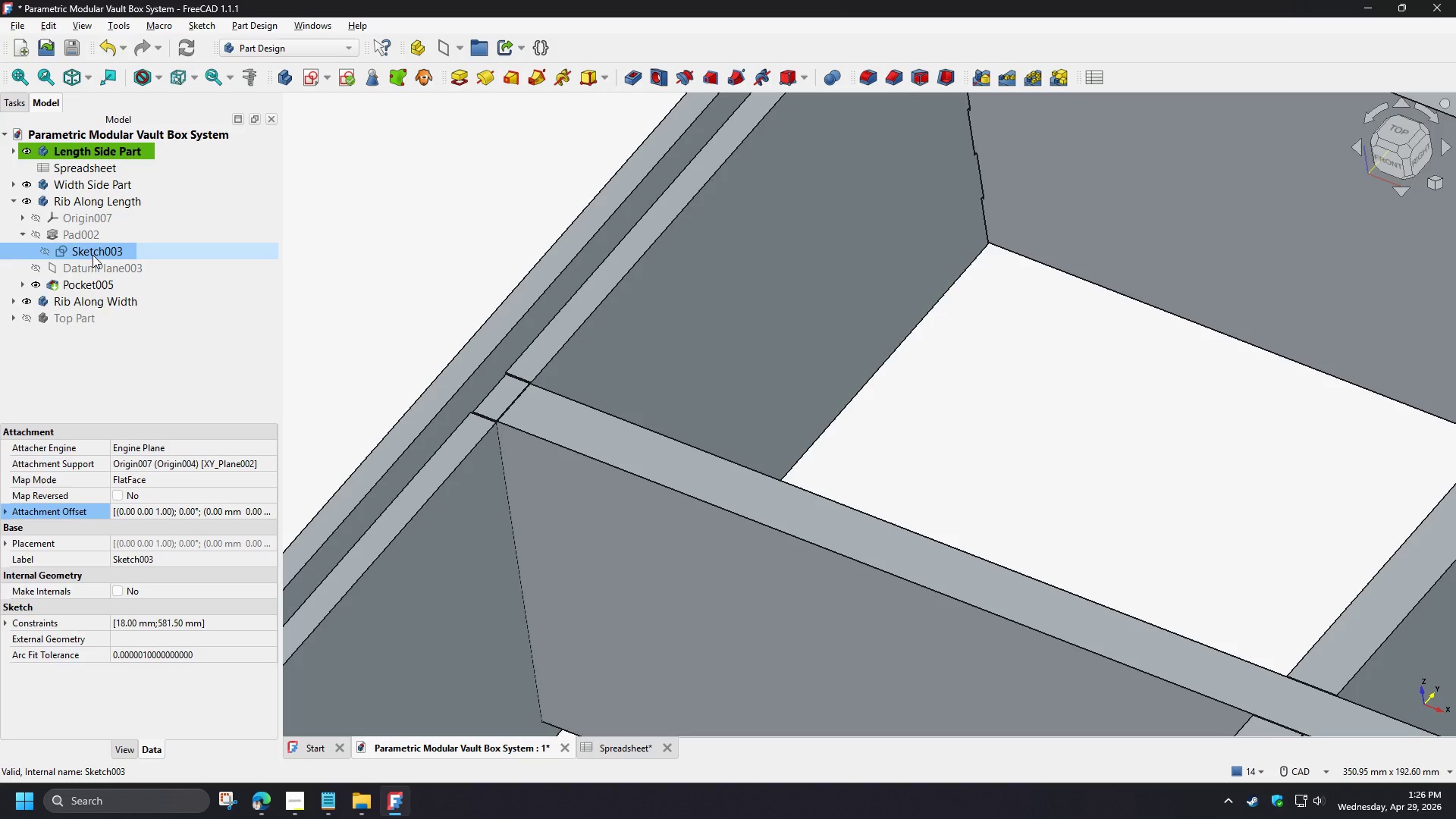 
double_click([93, 255])
 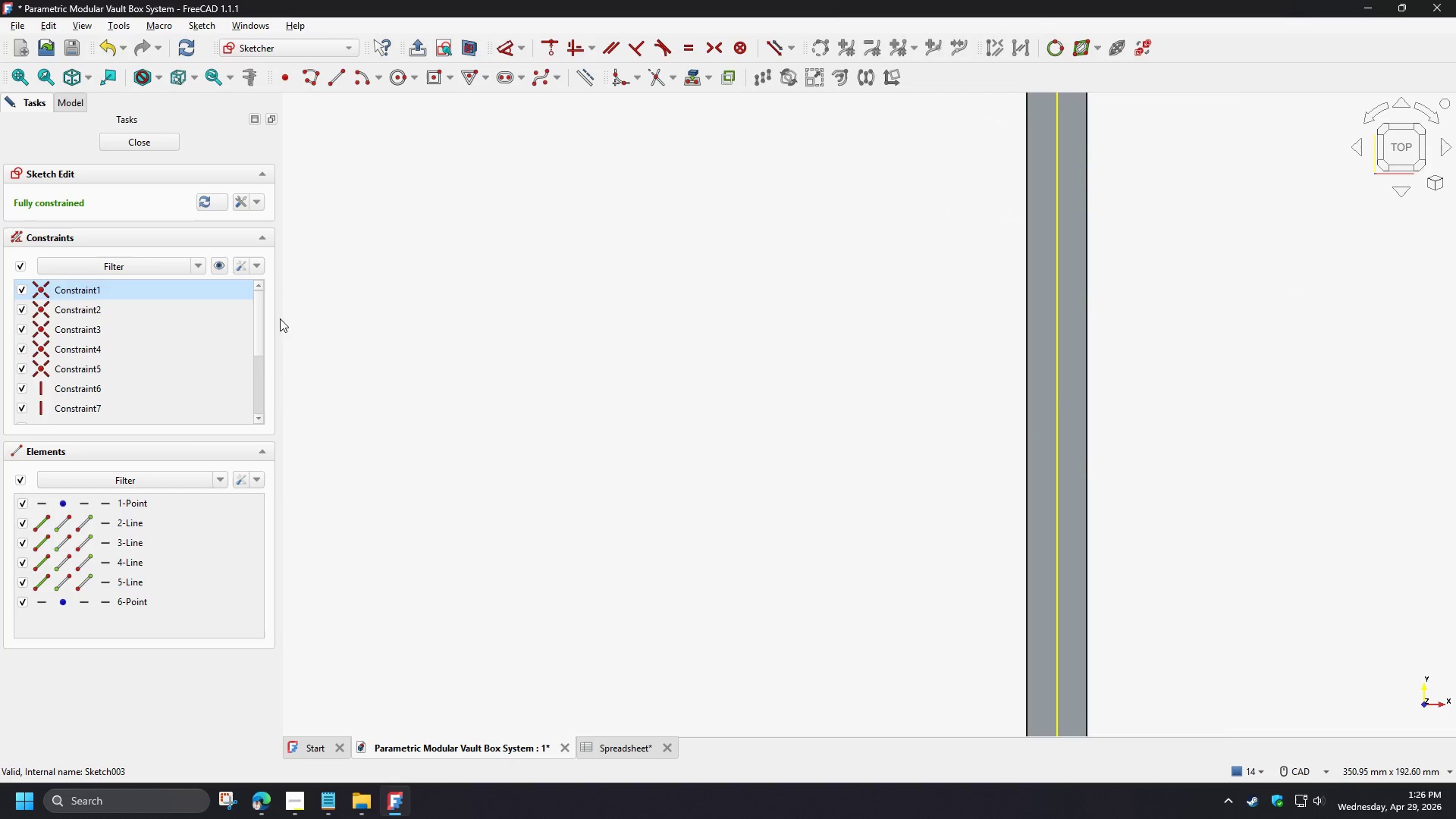 
double_click([804, 243])
 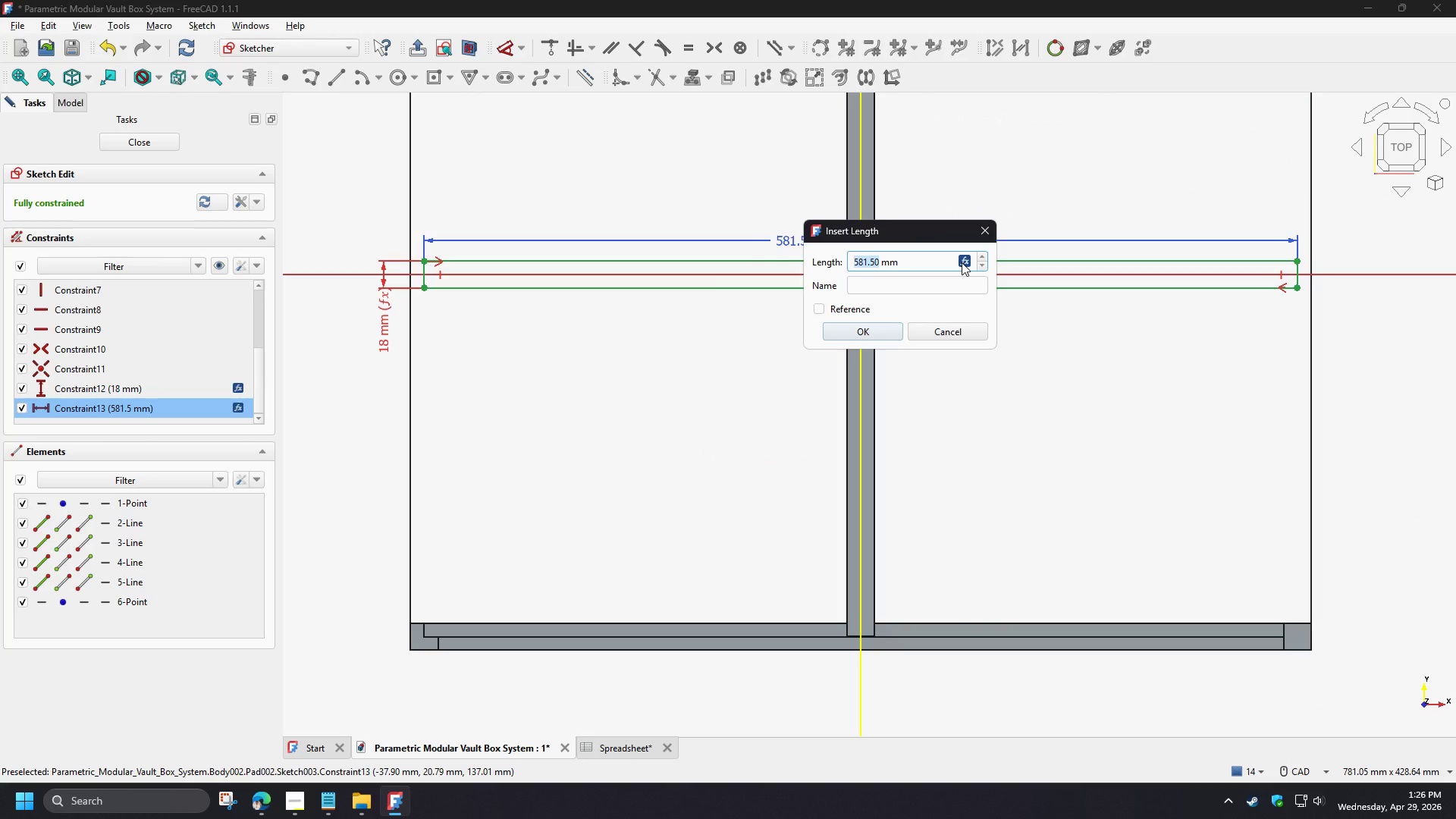 
scroll: coordinate [702, 459], scroll_direction: down, amount: 4.0
 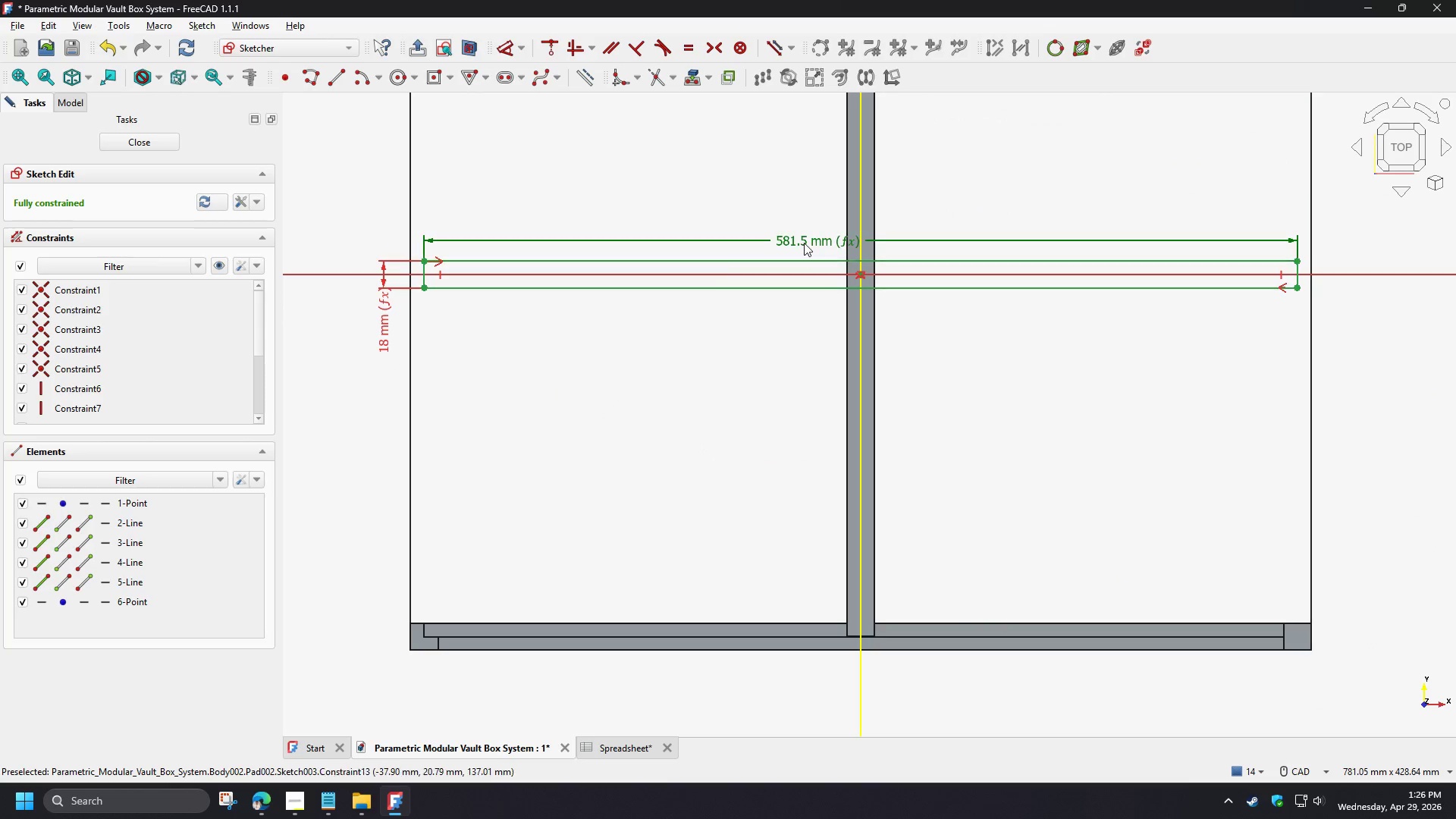 
left_click([962, 262])
 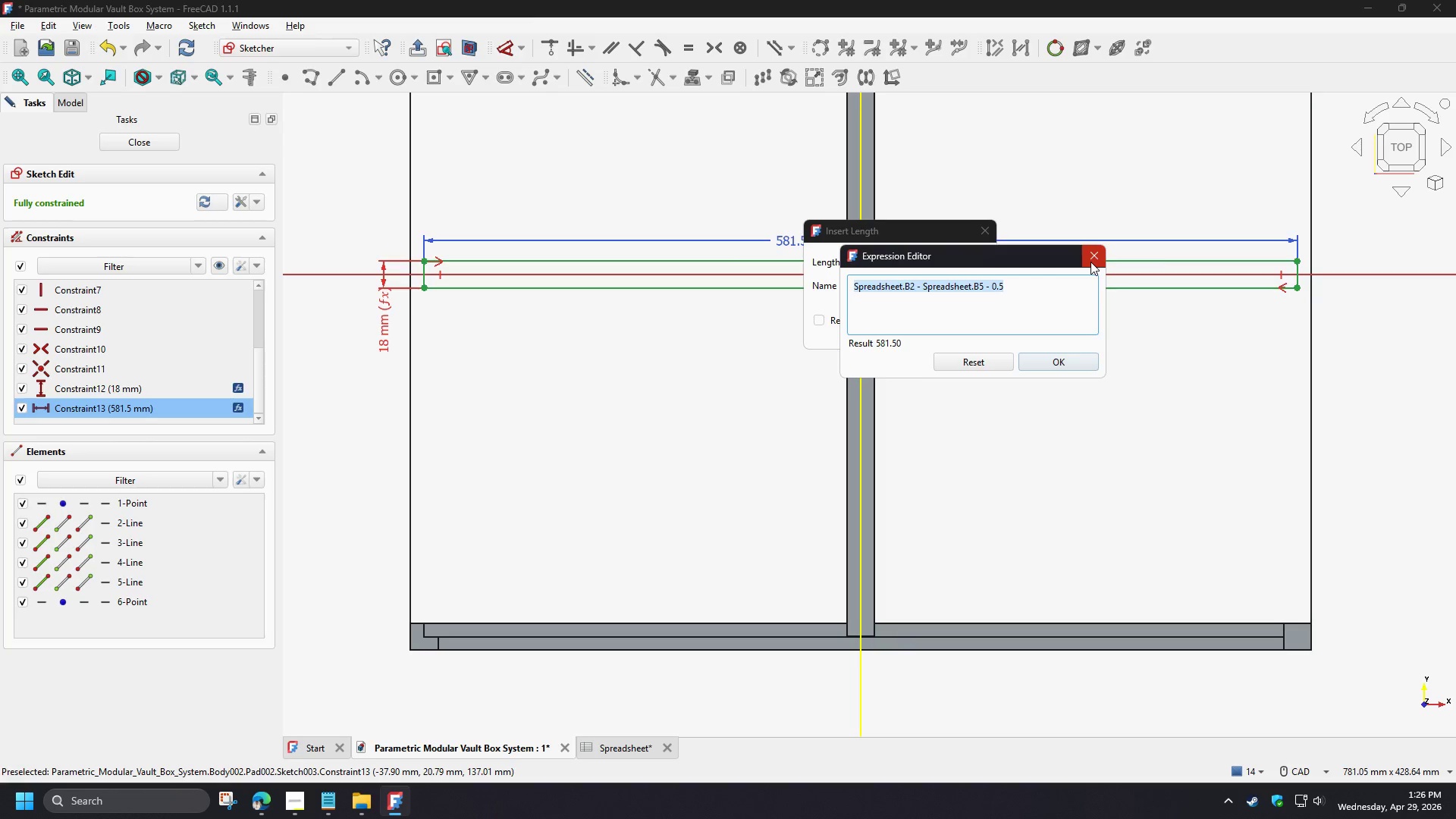 
wait(20.56)
 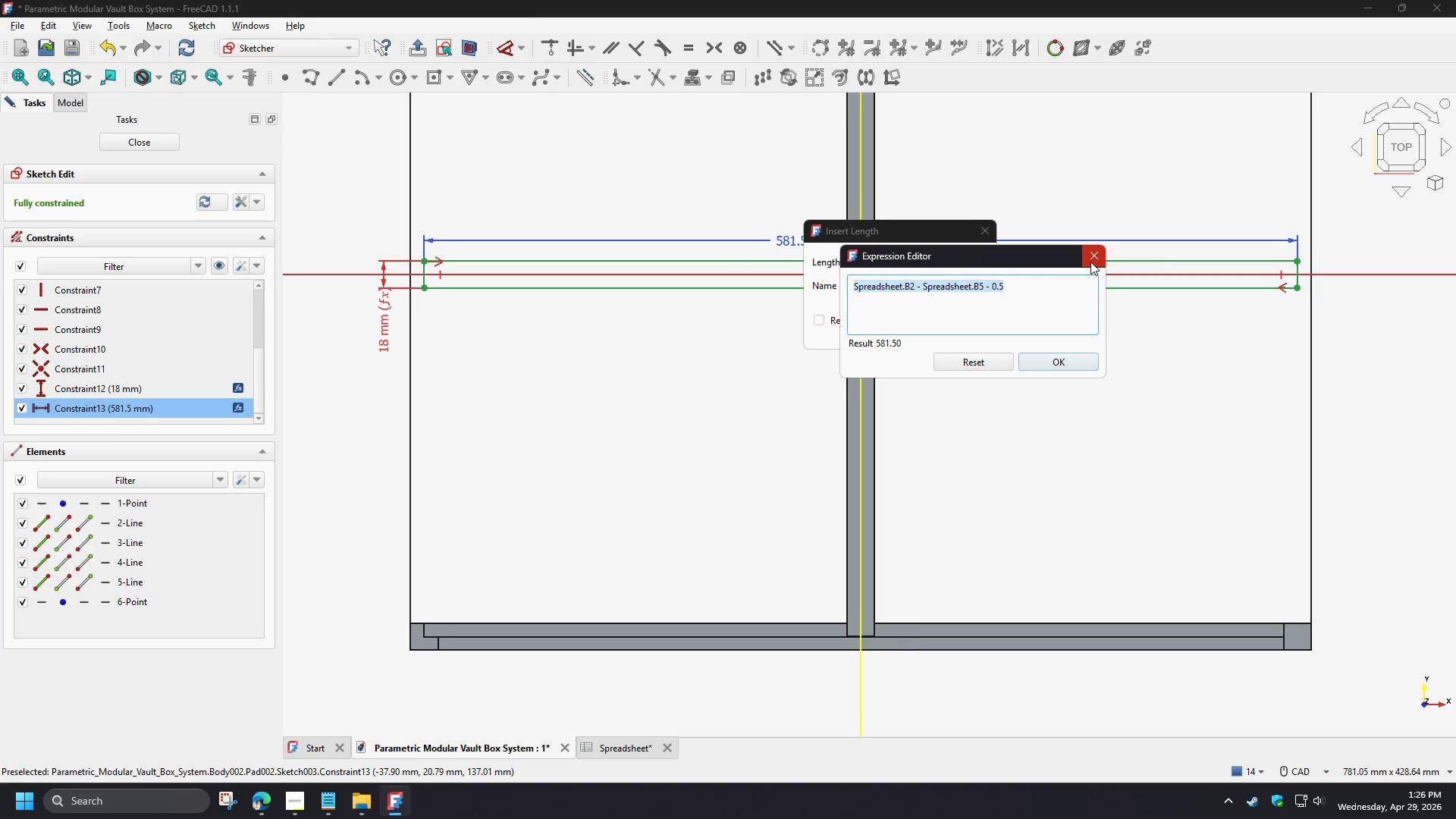 
left_click([1089, 363])
 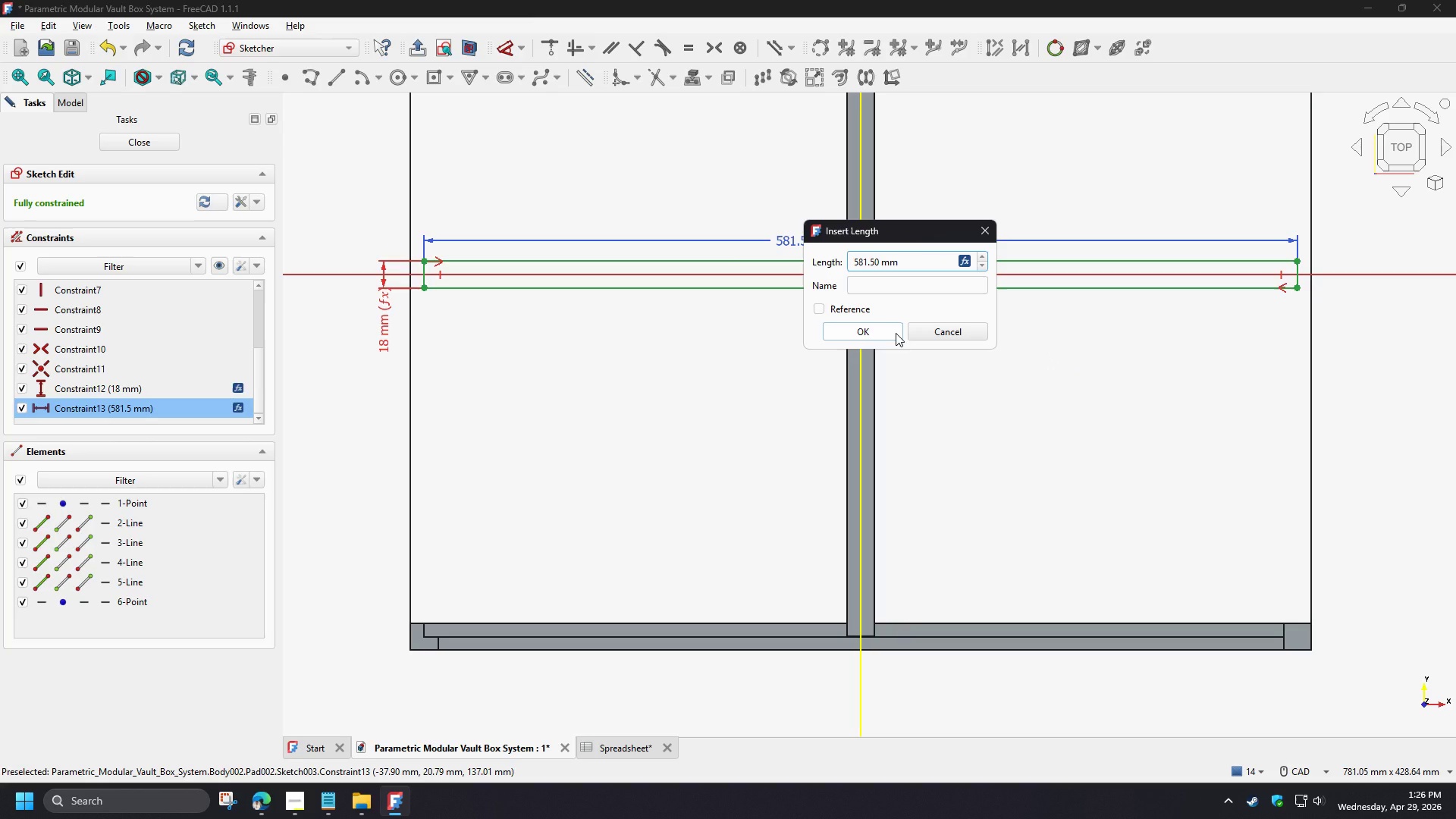 
left_click([896, 333])
 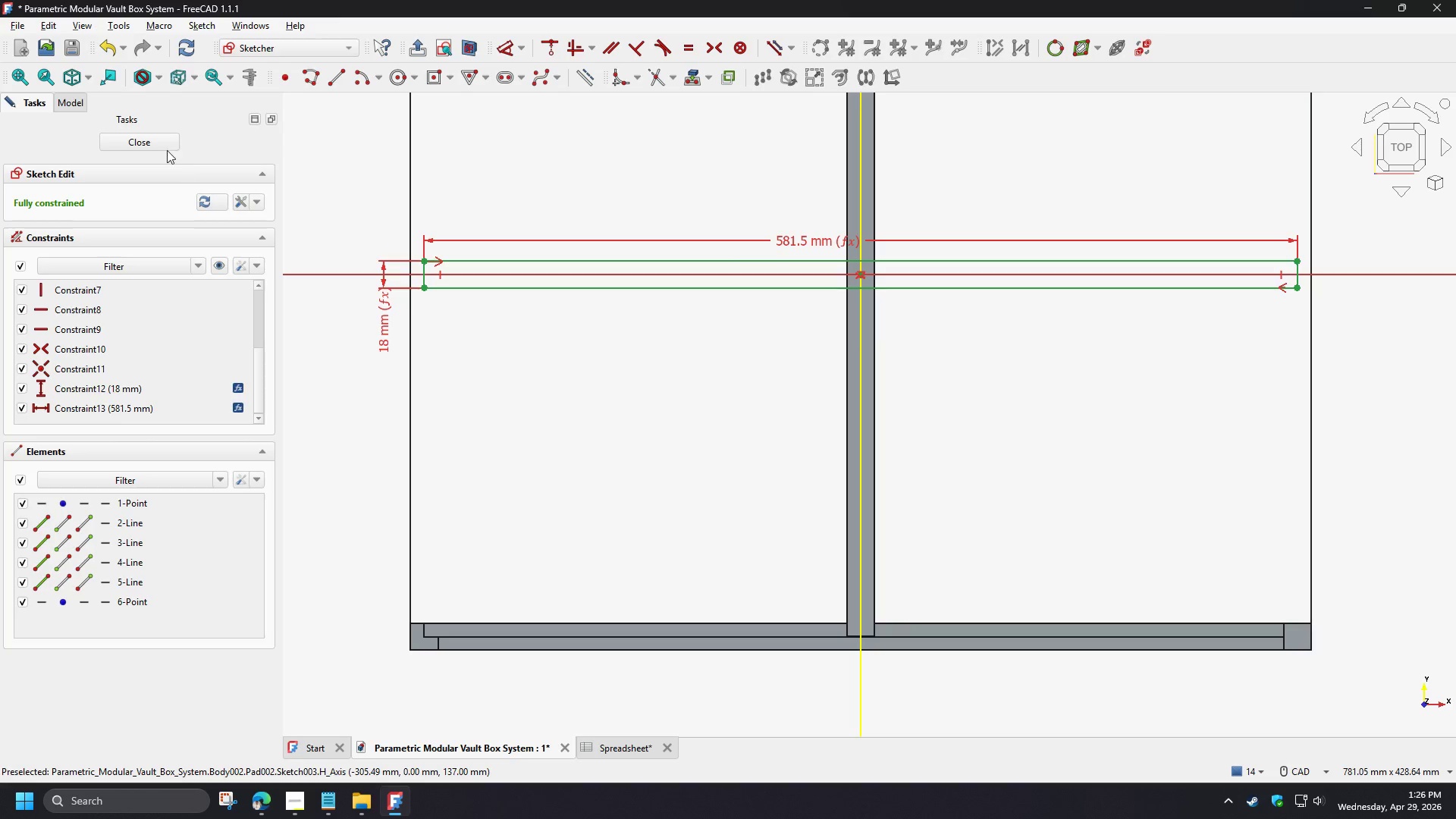 
left_click([160, 143])
 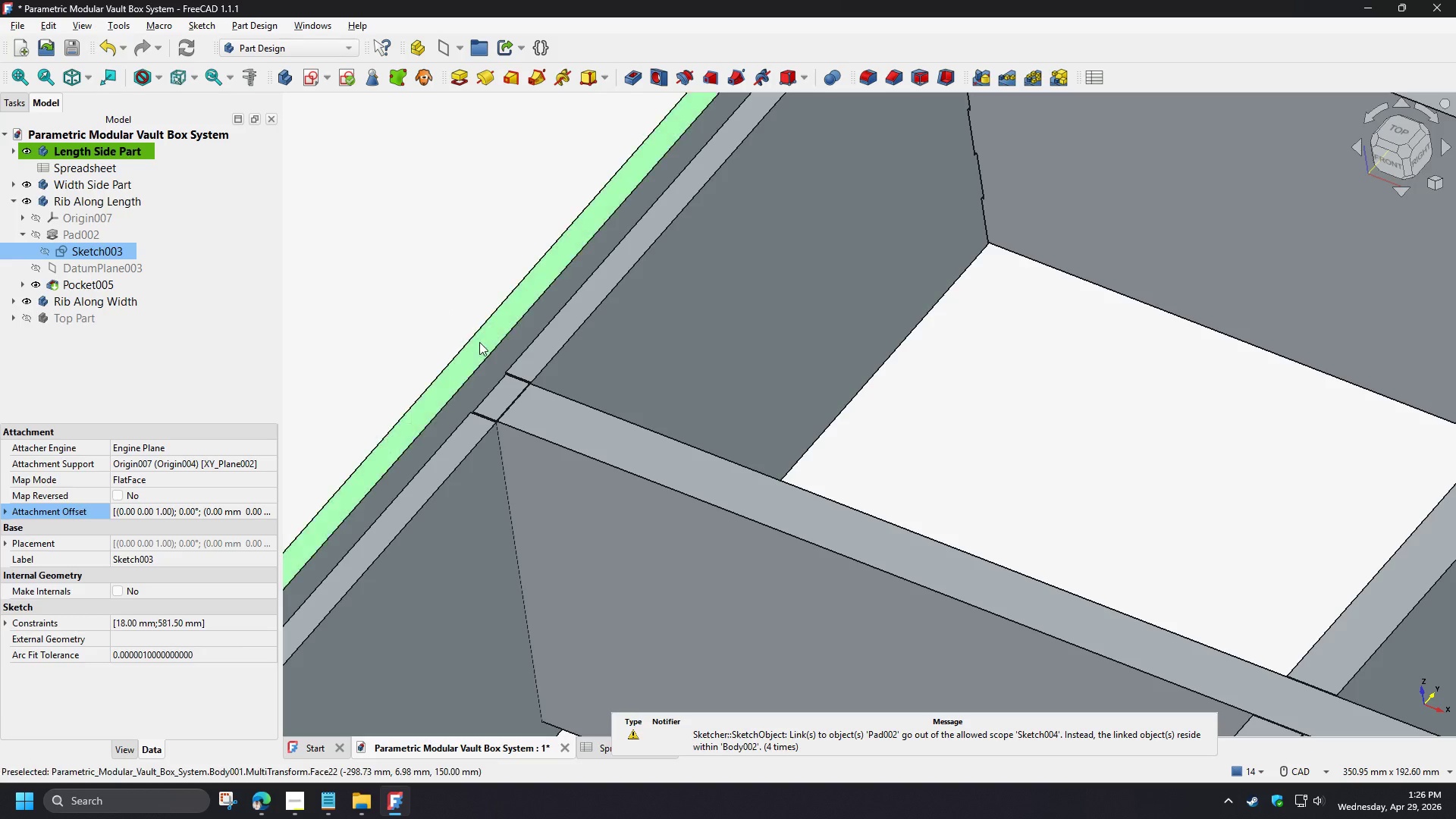 
scroll: coordinate [639, 375], scroll_direction: up, amount: 10.0
 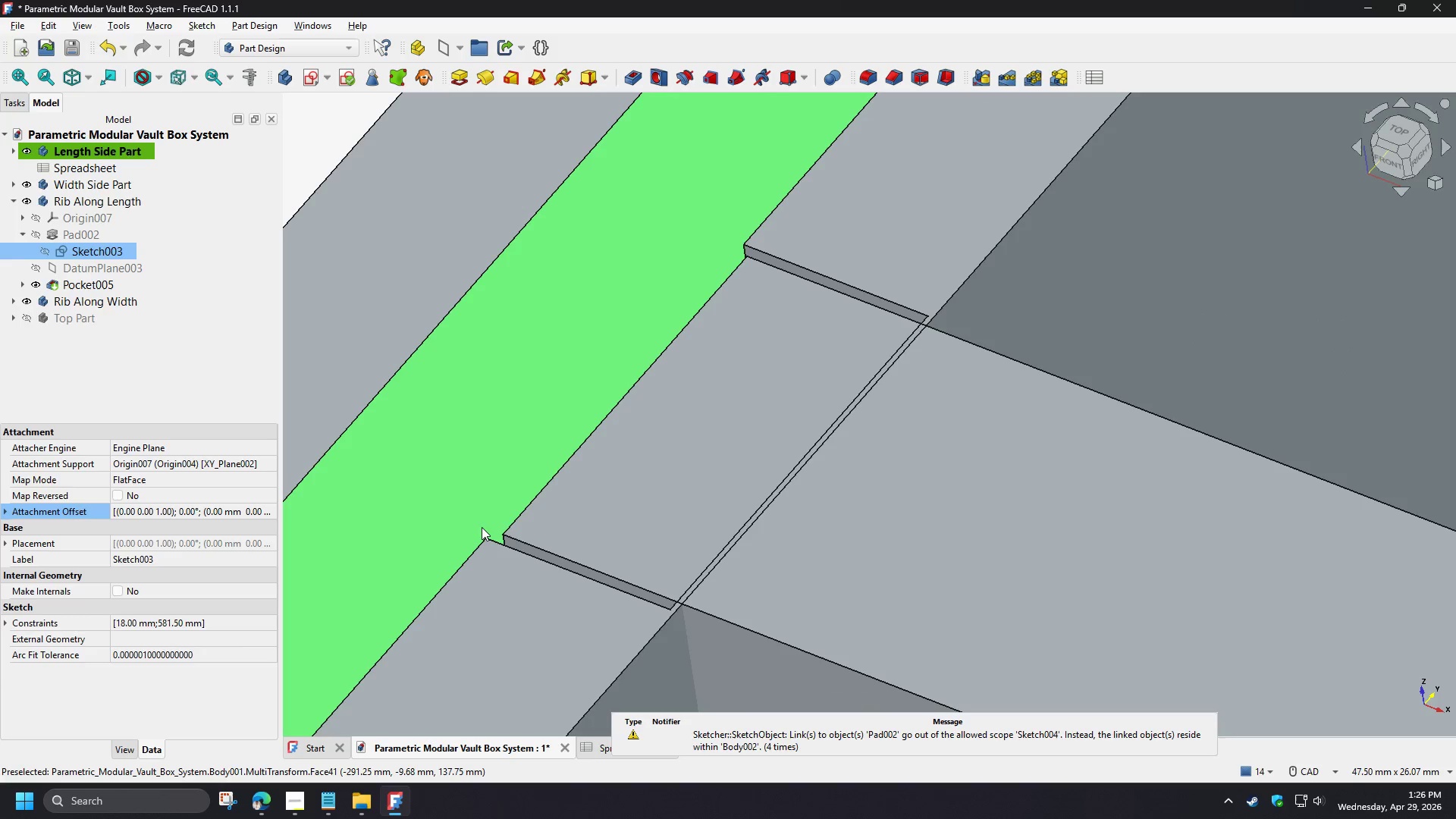 
wait(7.75)
 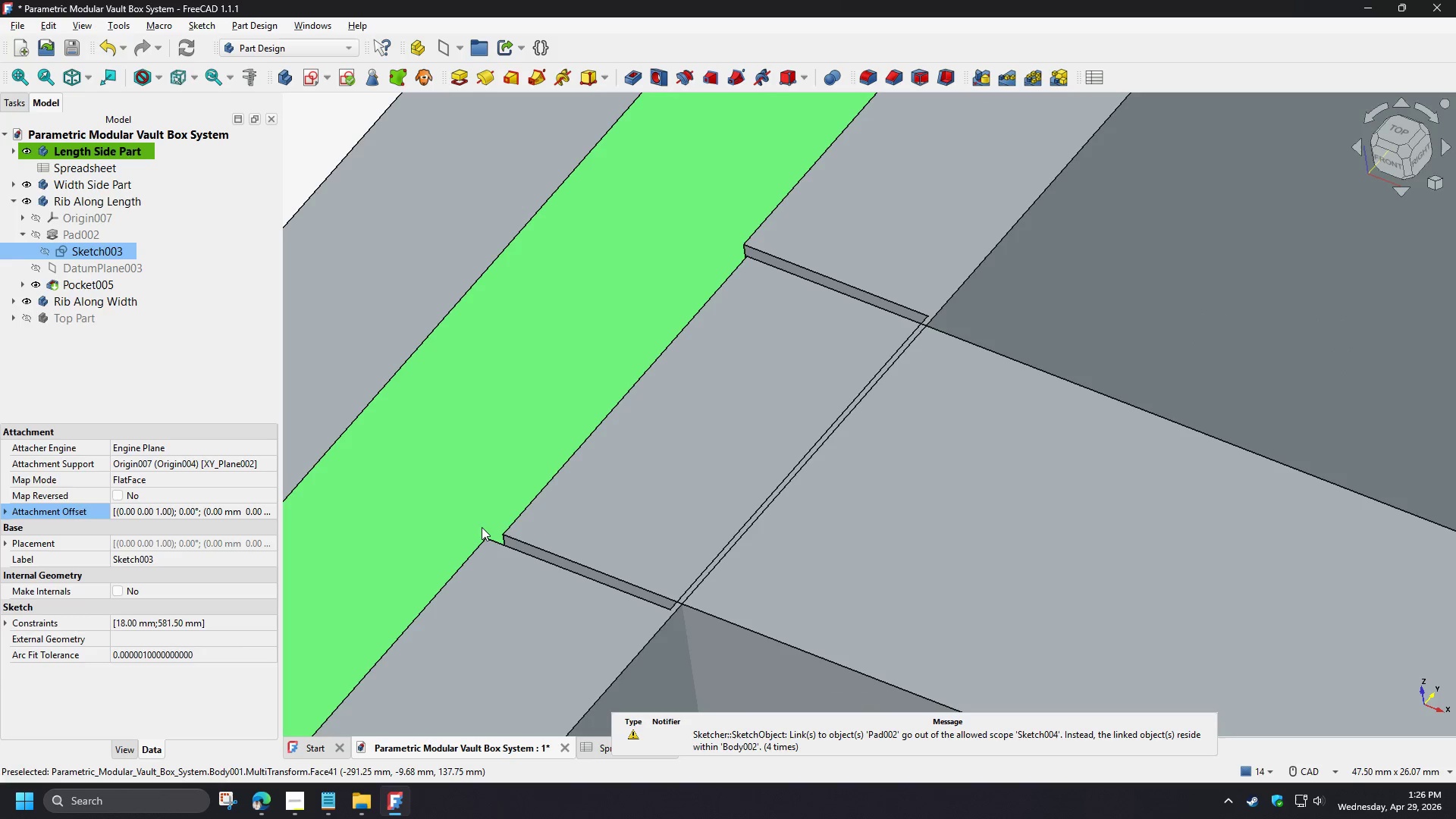 
mouse_move([632, 605])
 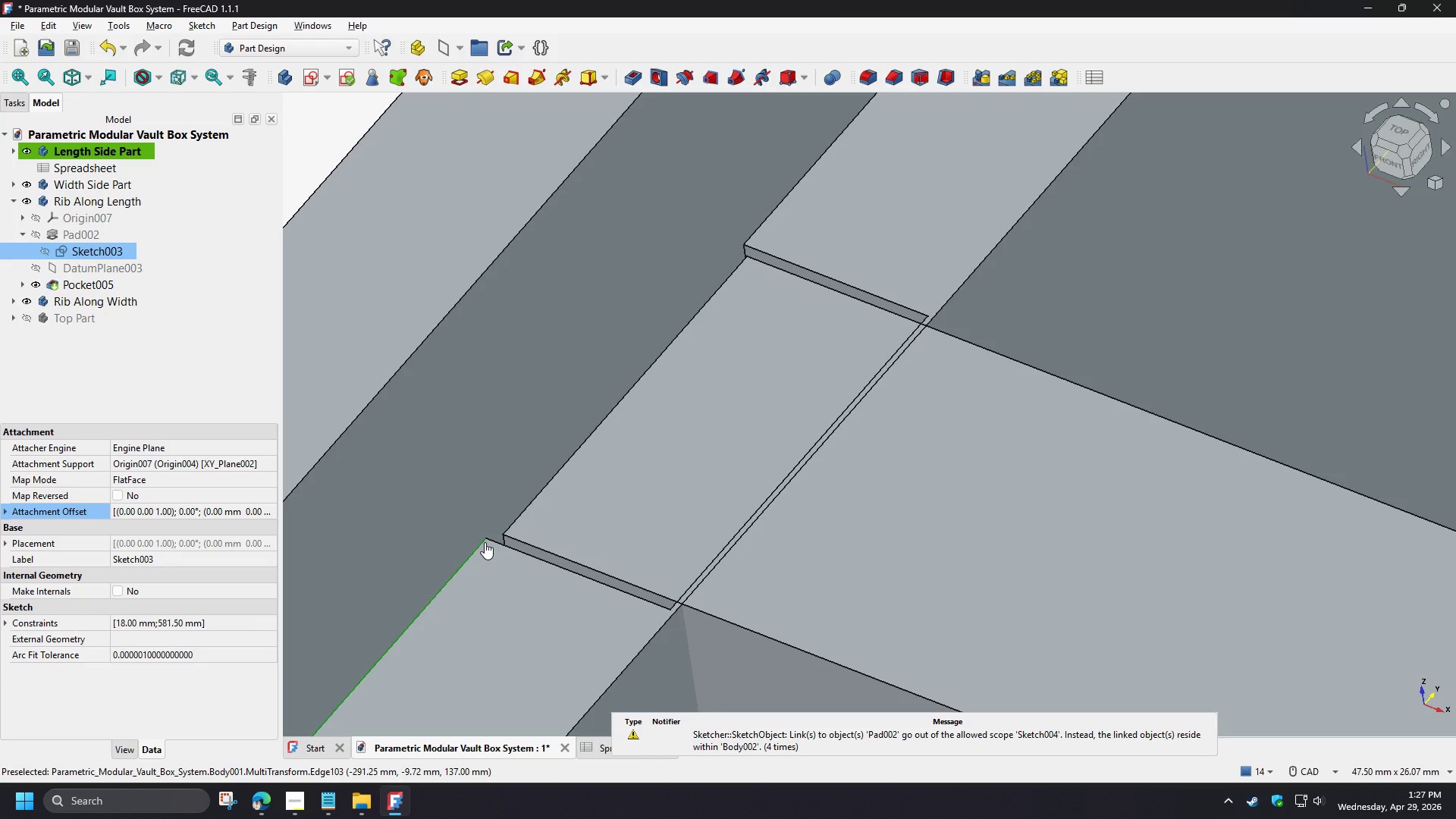 
left_click([485, 542])
 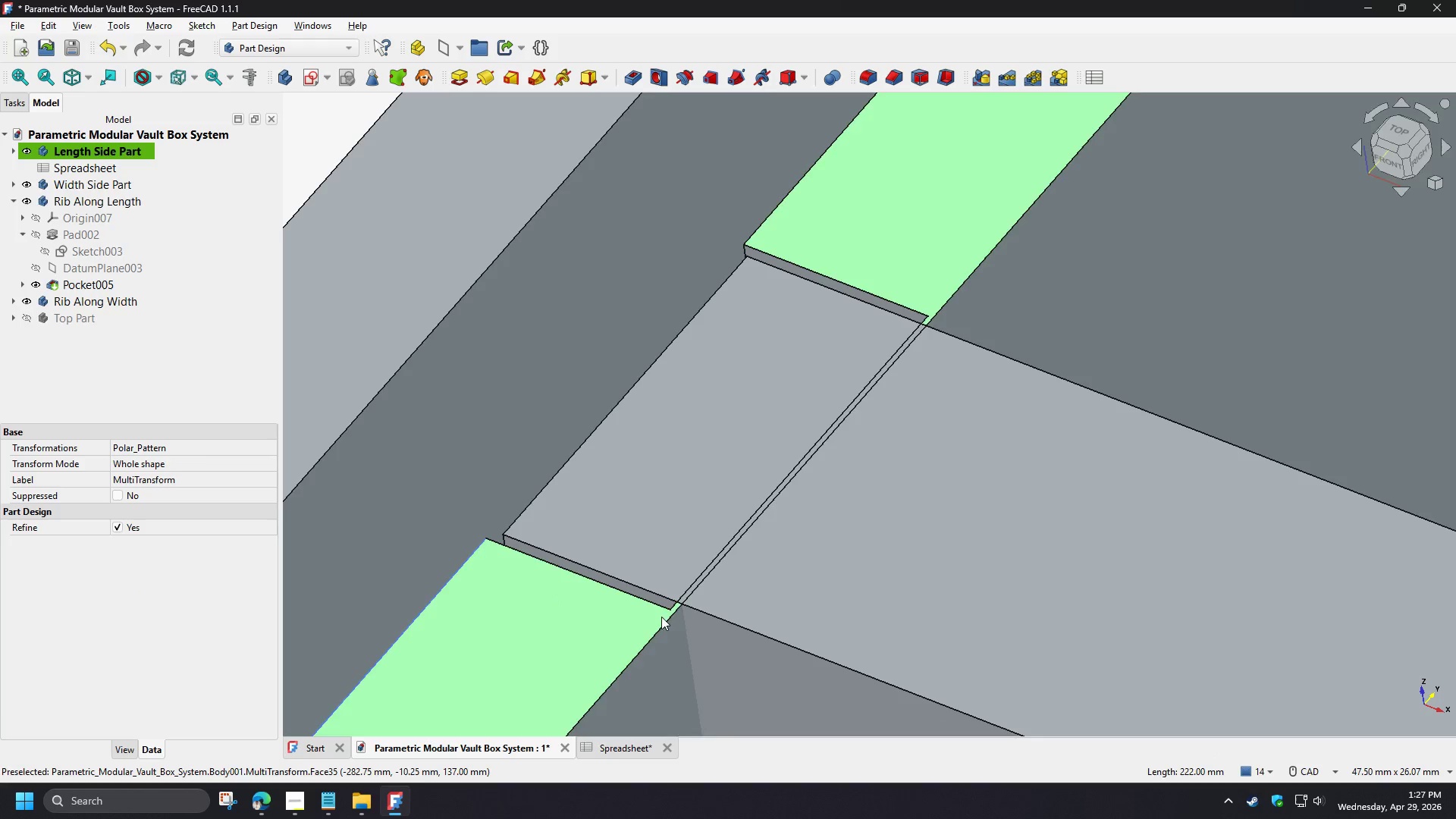 
hold_key(key=ControlLeft, duration=1.5)
left_click([670, 618])
 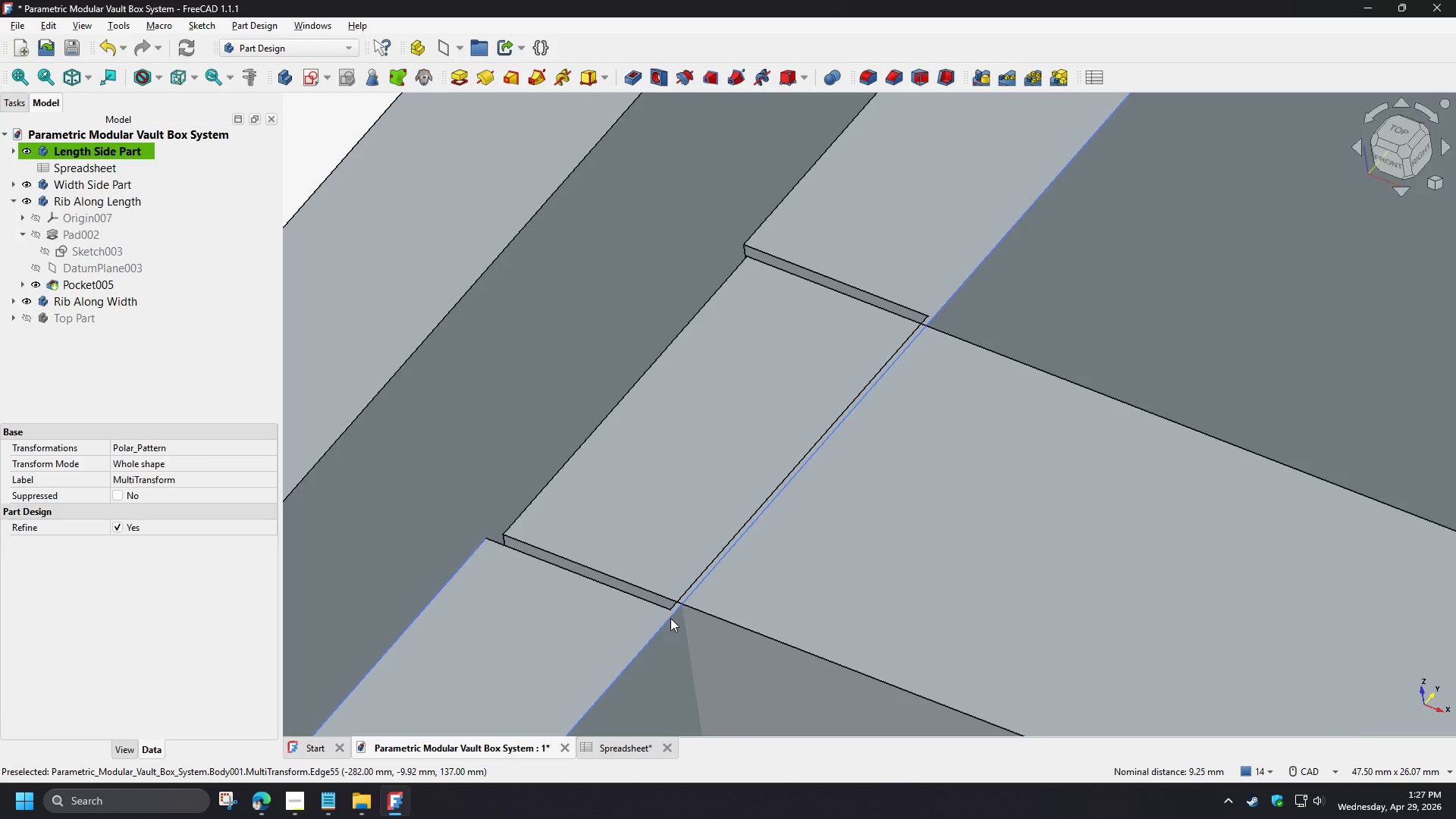 
key(Control+ControlLeft)
 